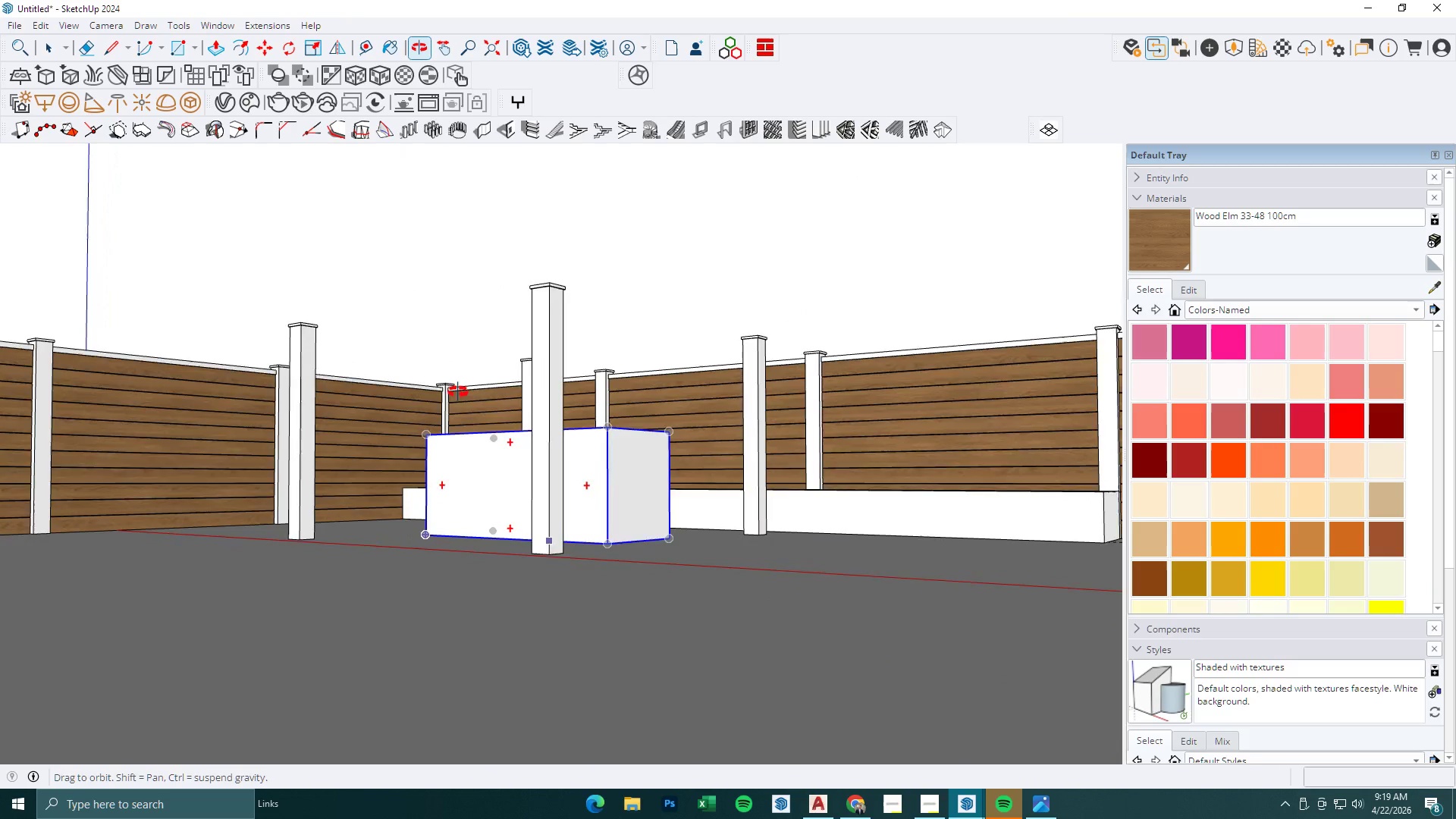 
key(Space)
 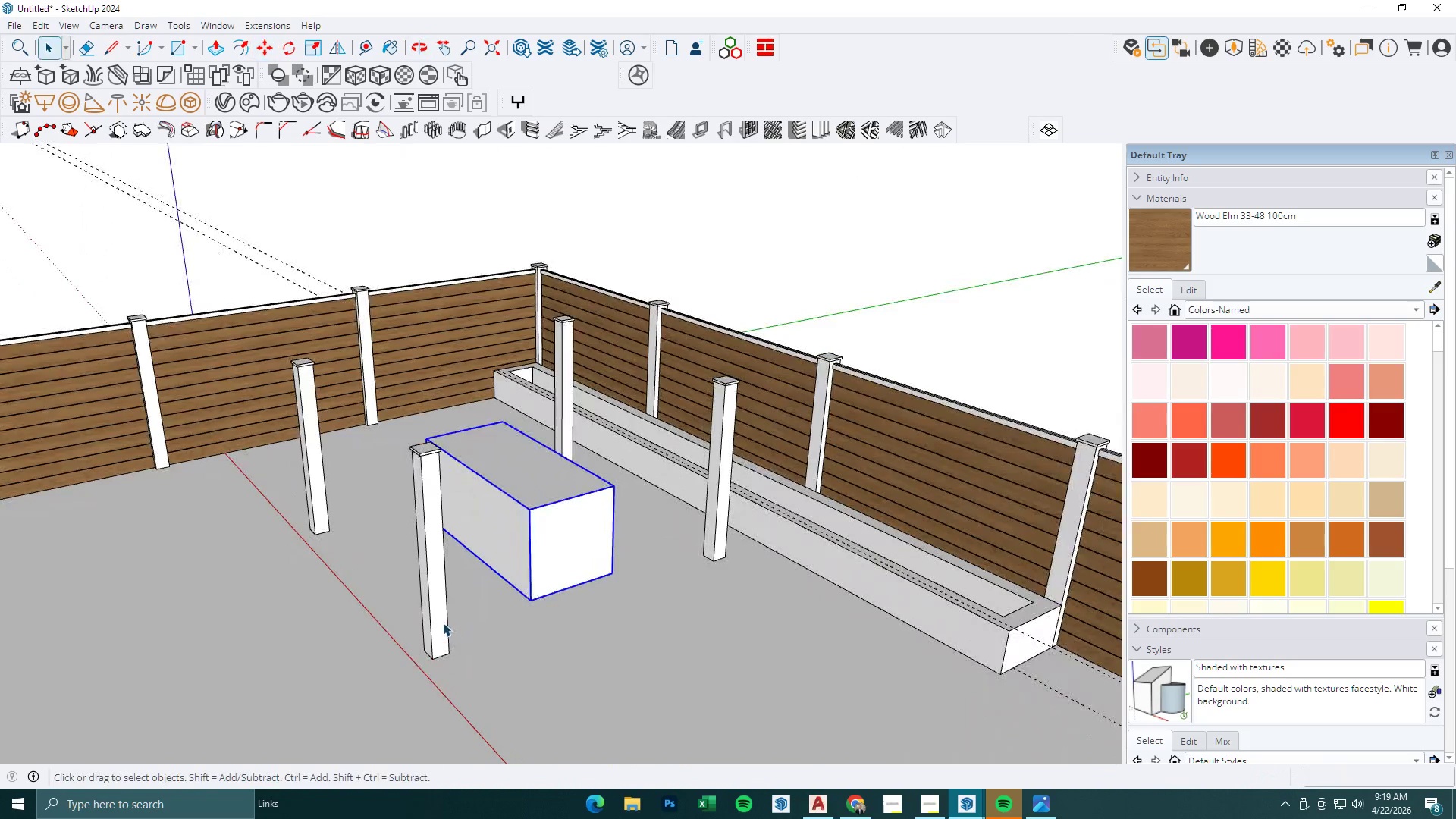 
left_click([442, 622])
 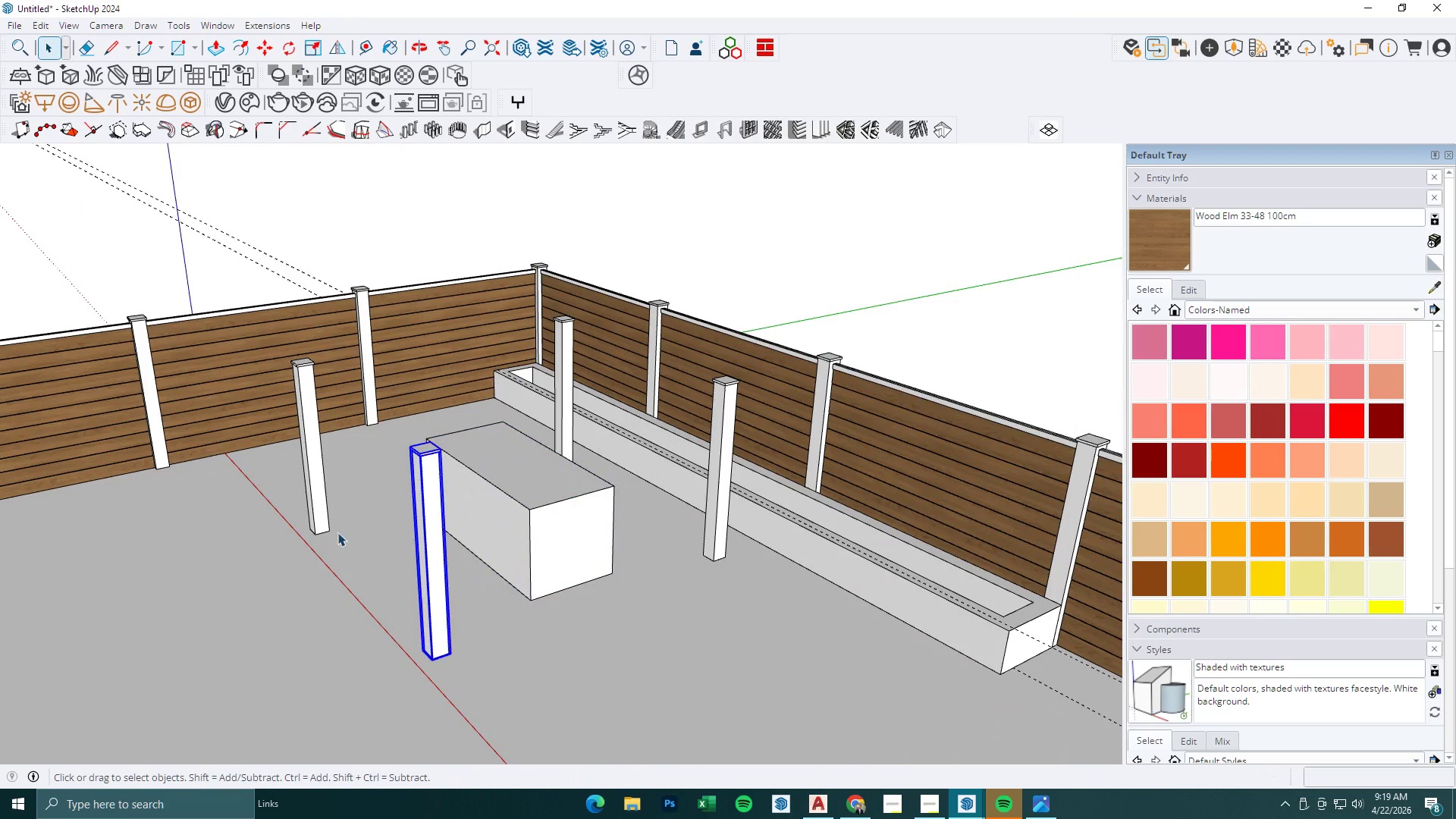 
scroll: coordinate [452, 640], scroll_direction: down, amount: 1.0
 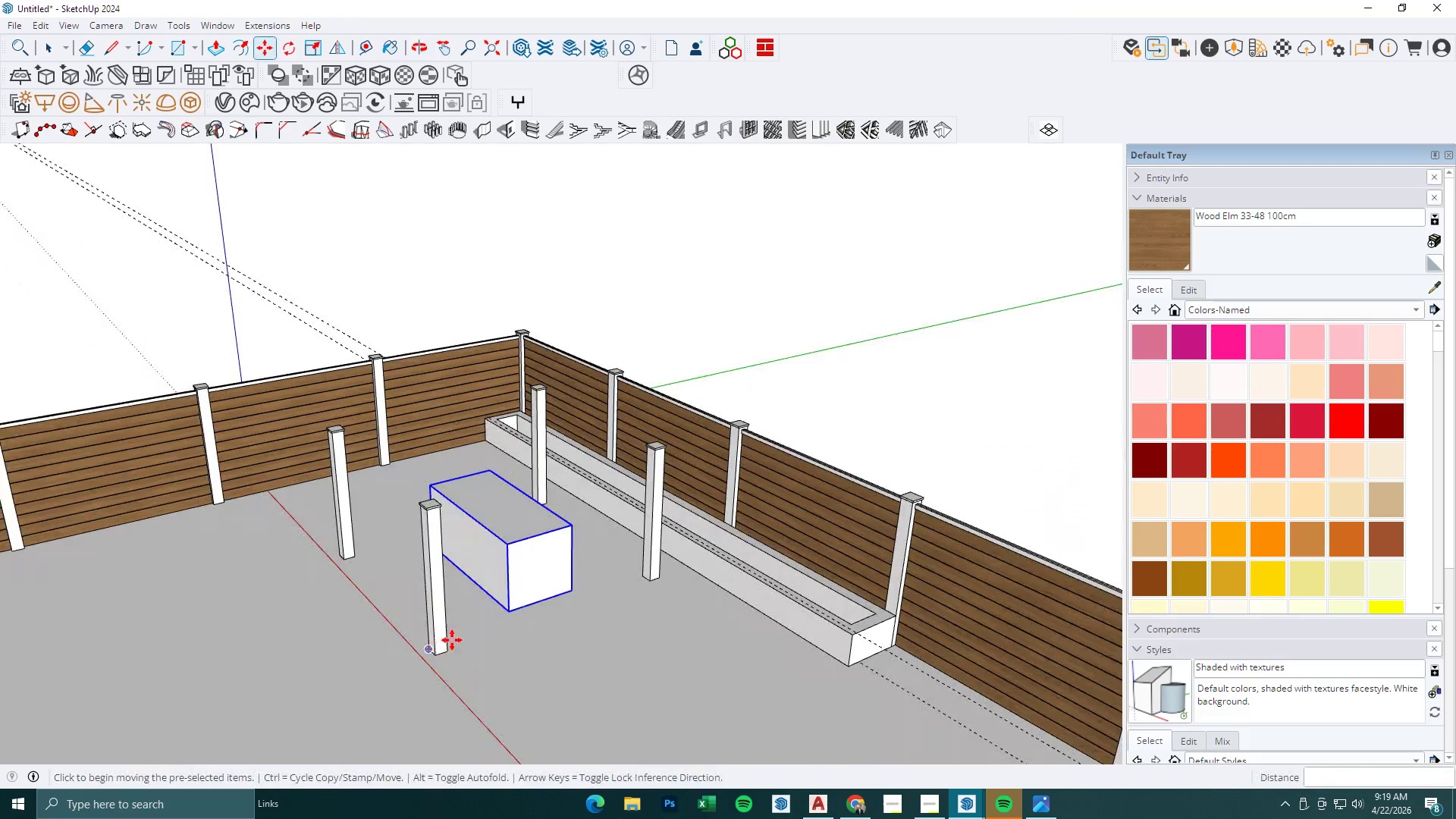 
hold_key(key=ControlLeft, duration=0.34)
double_click([315, 492])
 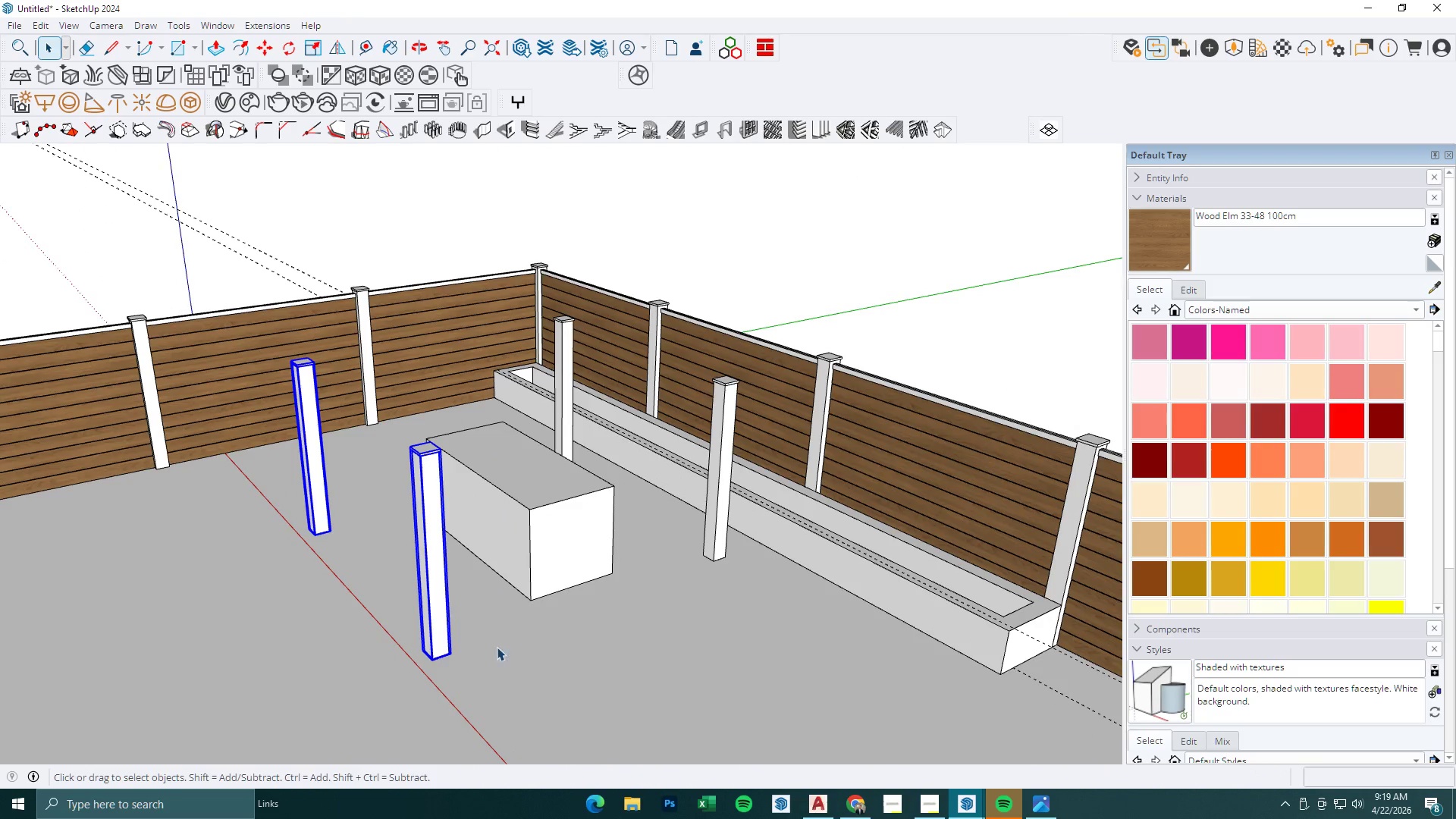 
key(M)
 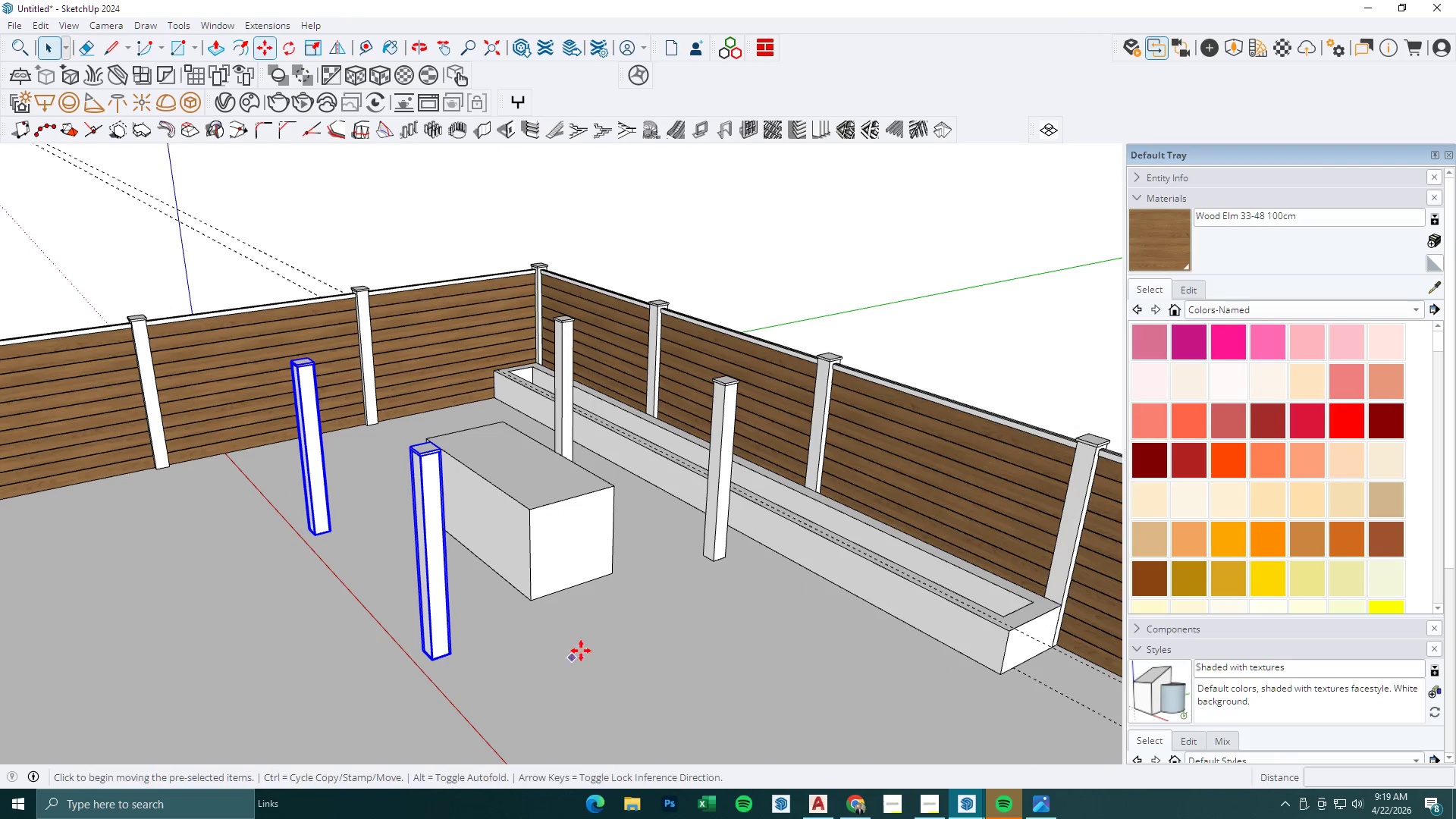 
left_click([581, 651])
 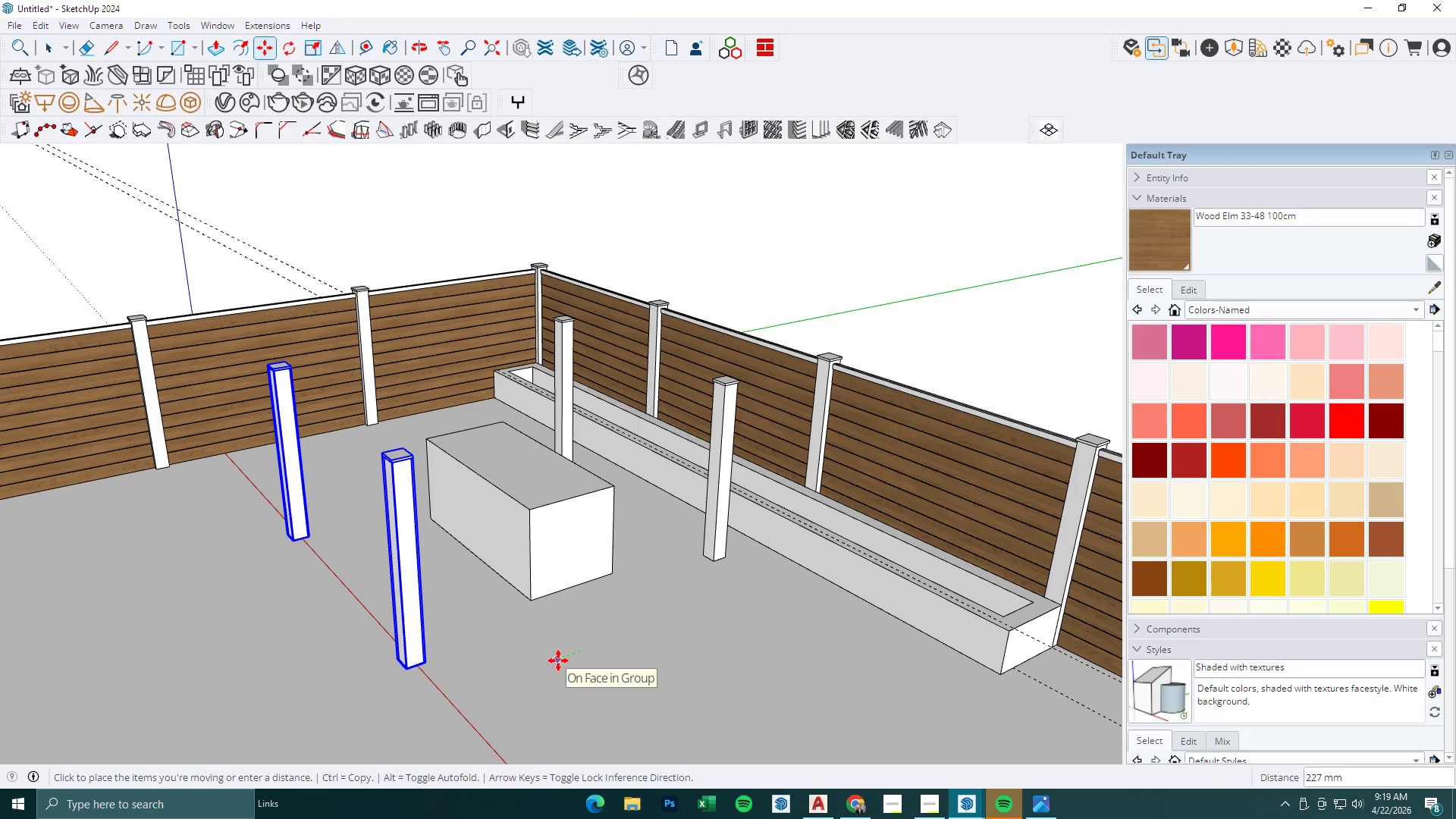 
key(Numpad5)
 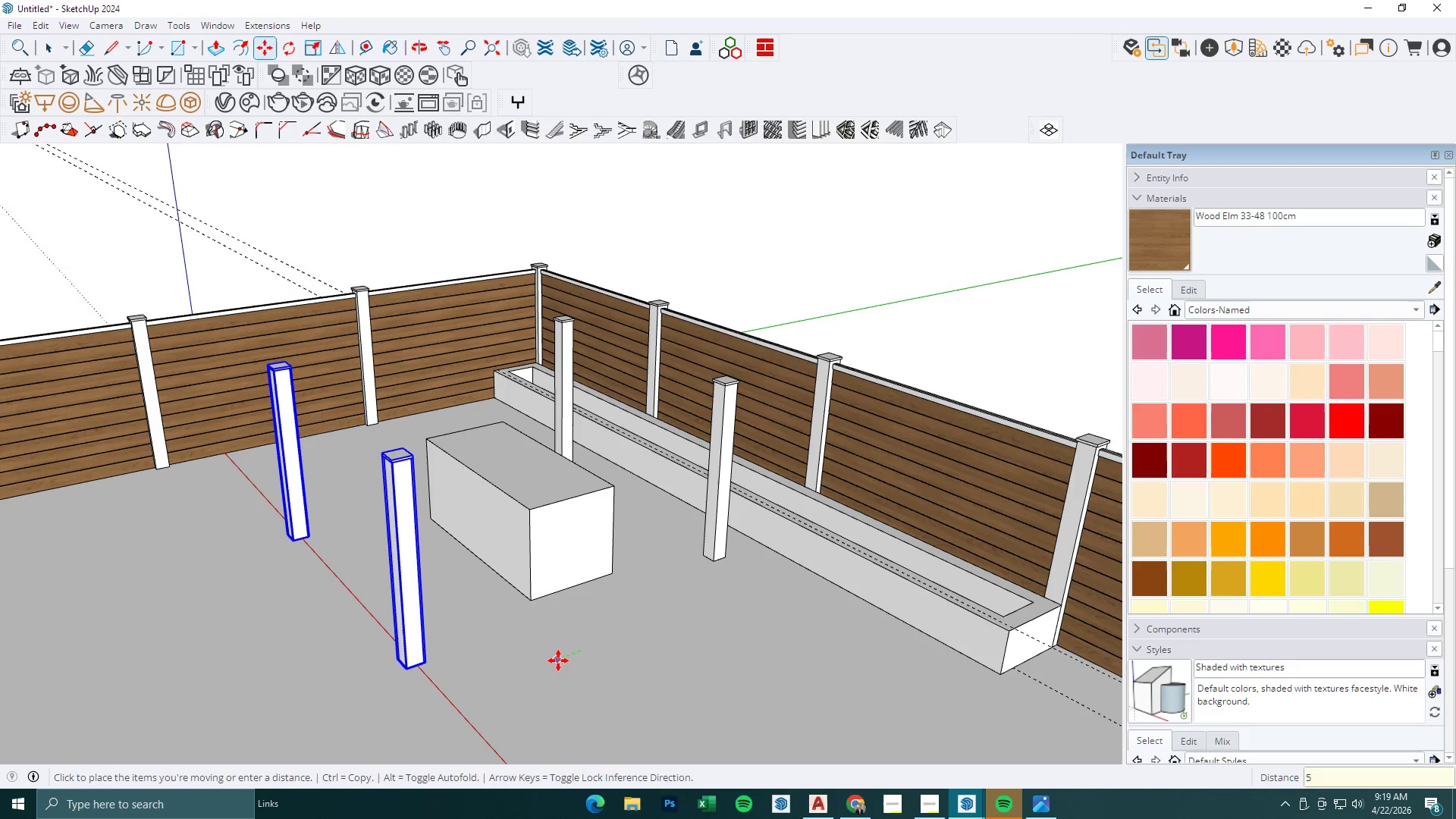 
key(Numpad0)
 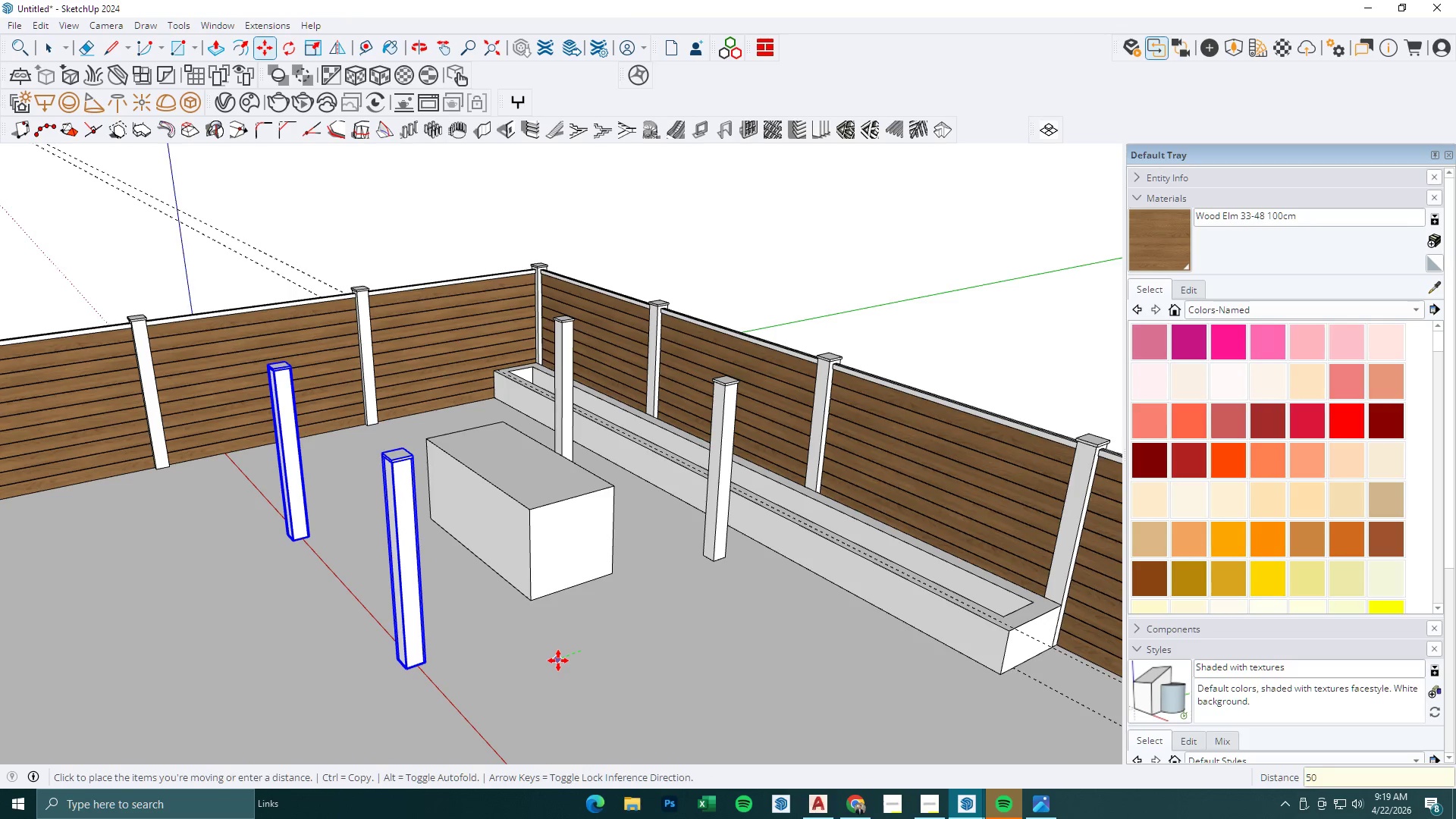 
key(Numpad0)
 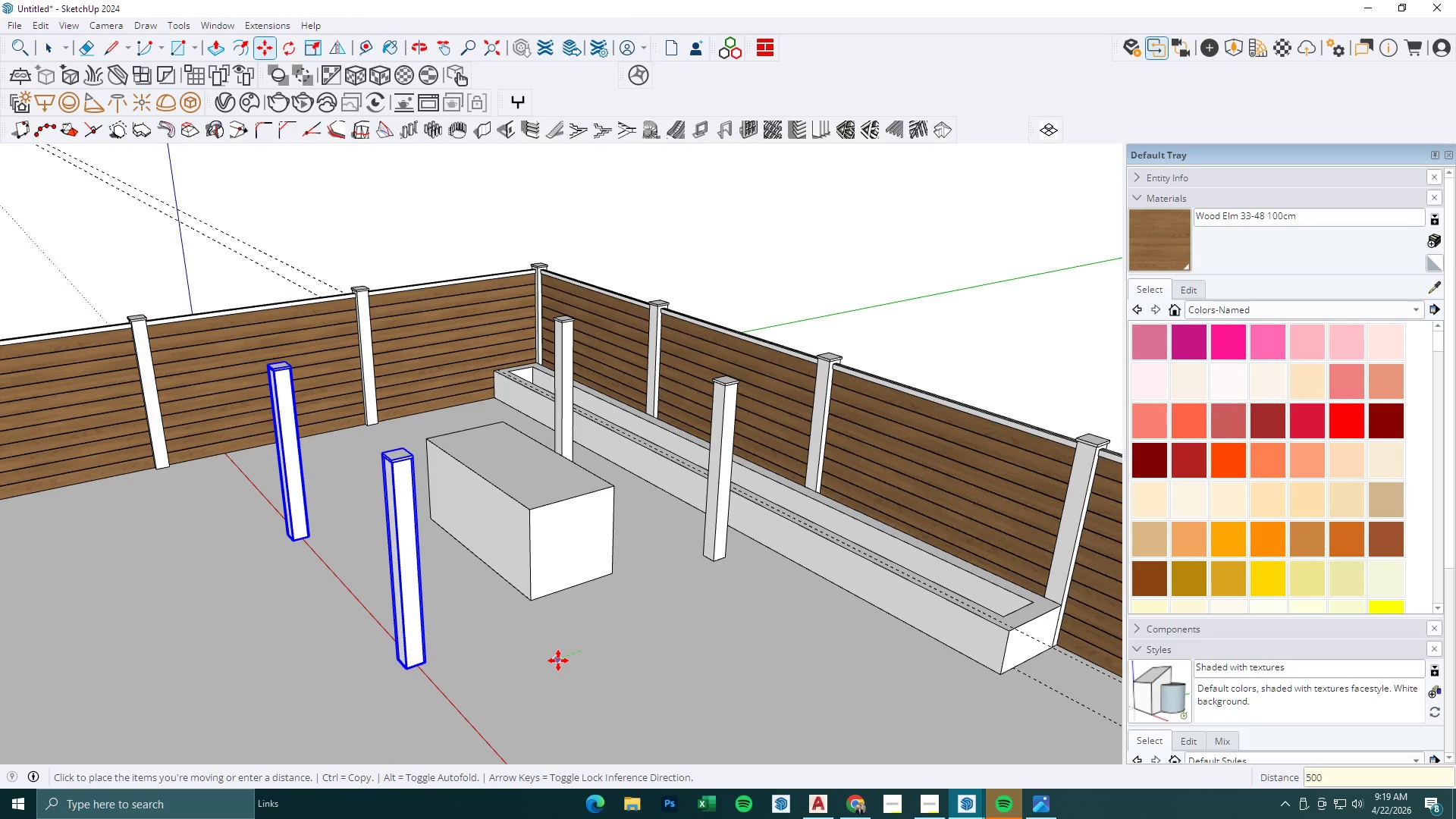 
key(NumpadEnter)
 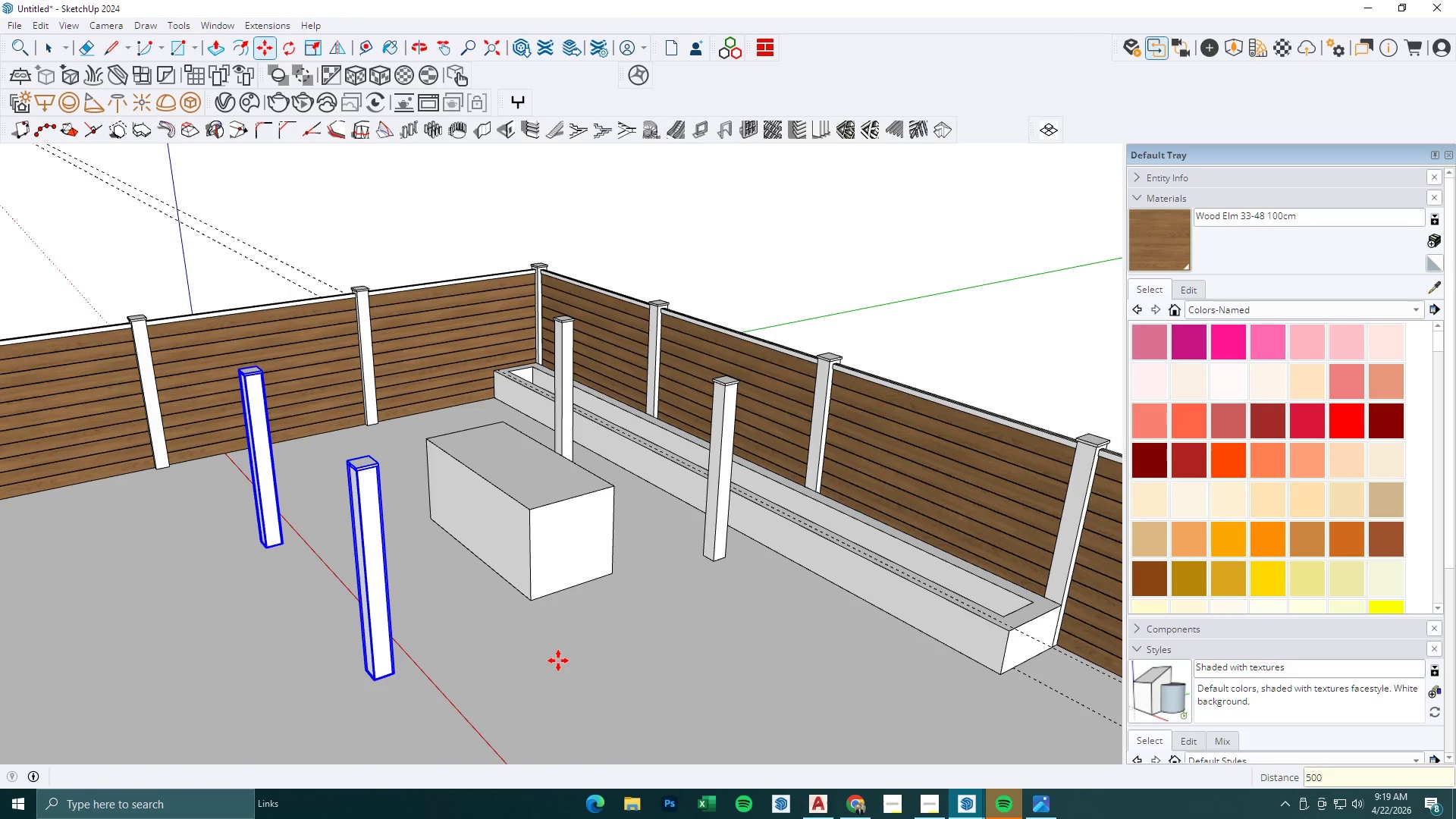 
key(Space)
 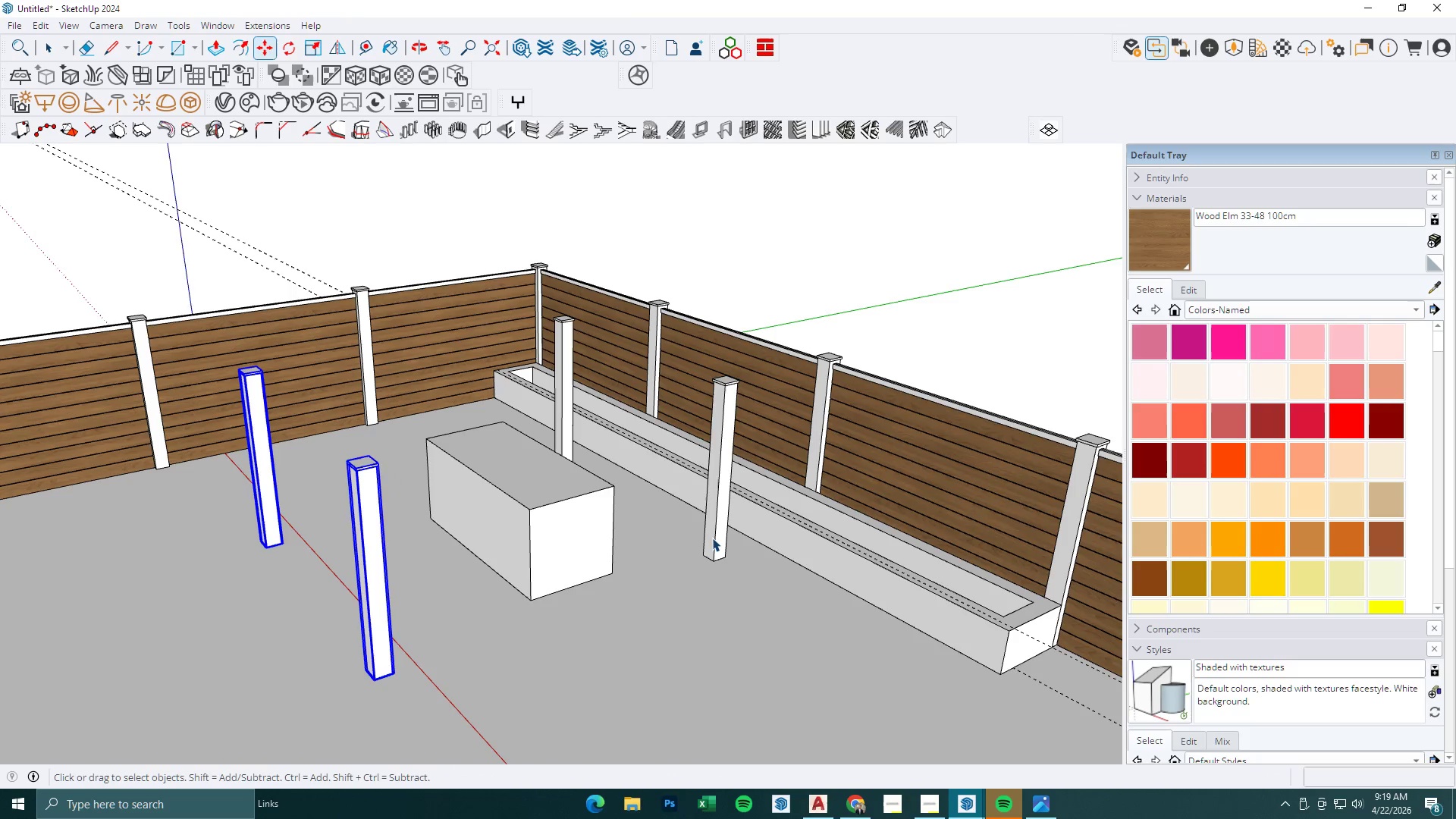 
left_click([712, 537])
 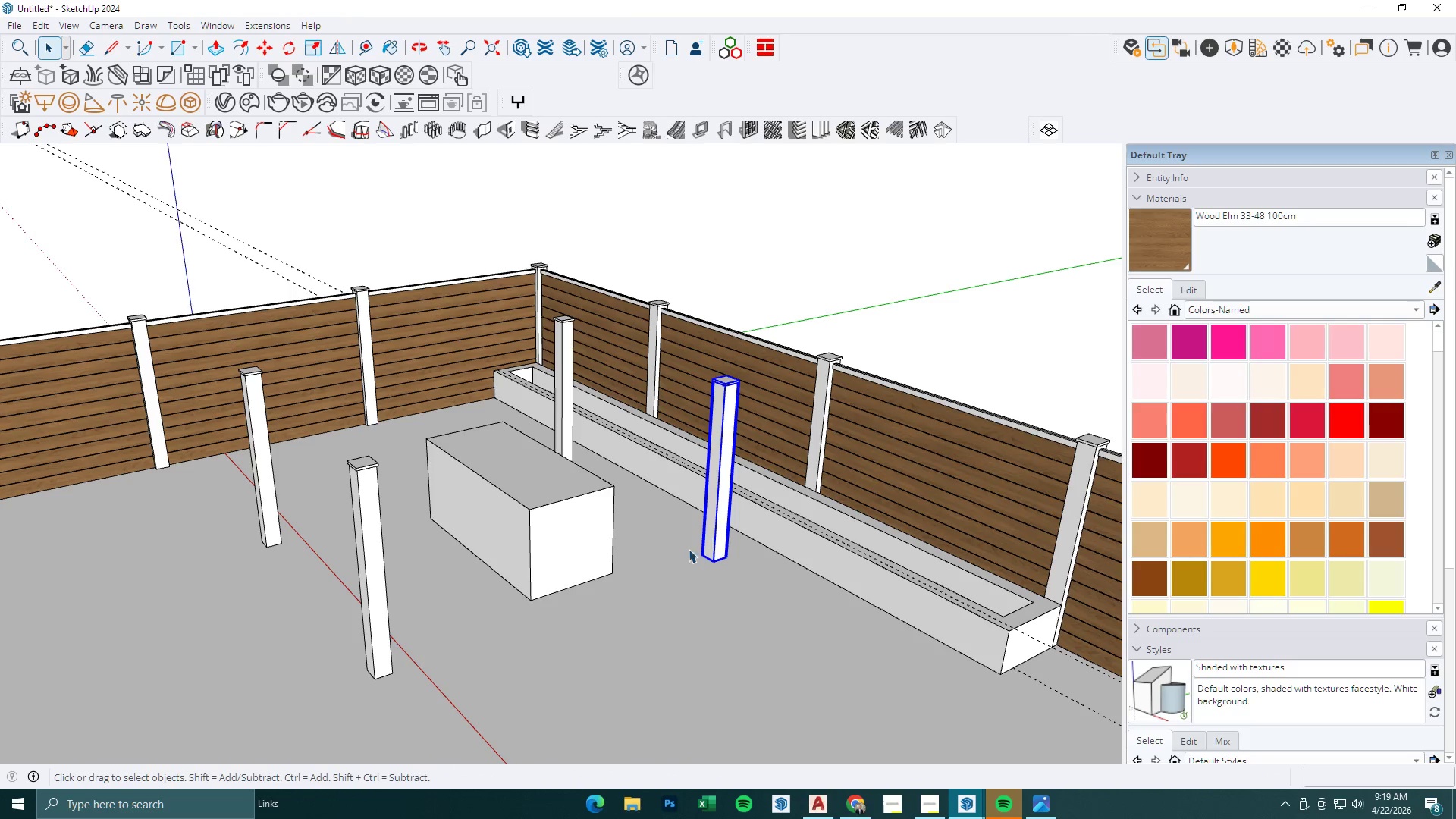 
hold_key(key=ControlLeft, duration=0.62)
left_click([384, 641])
 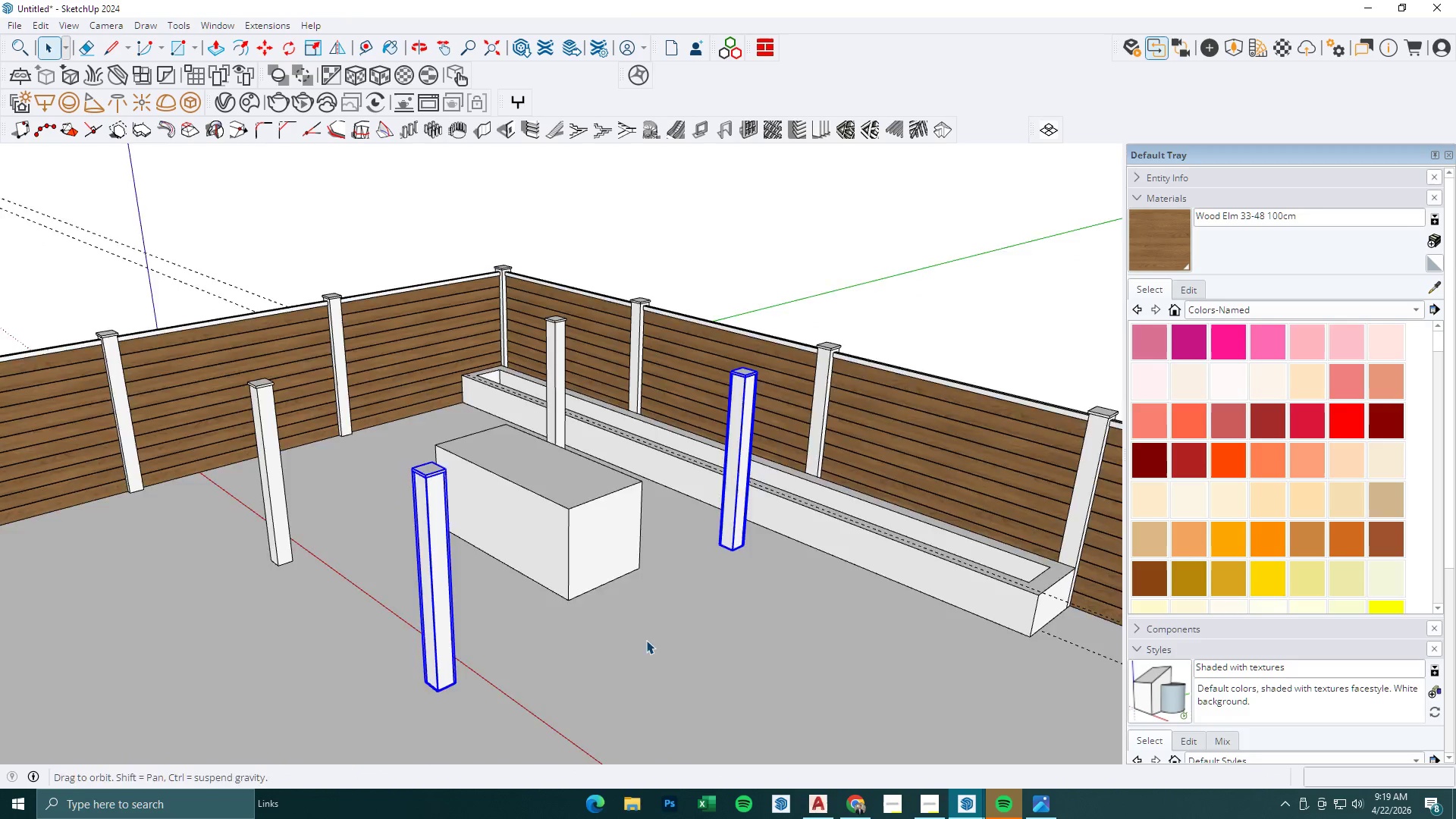 
key(M)
 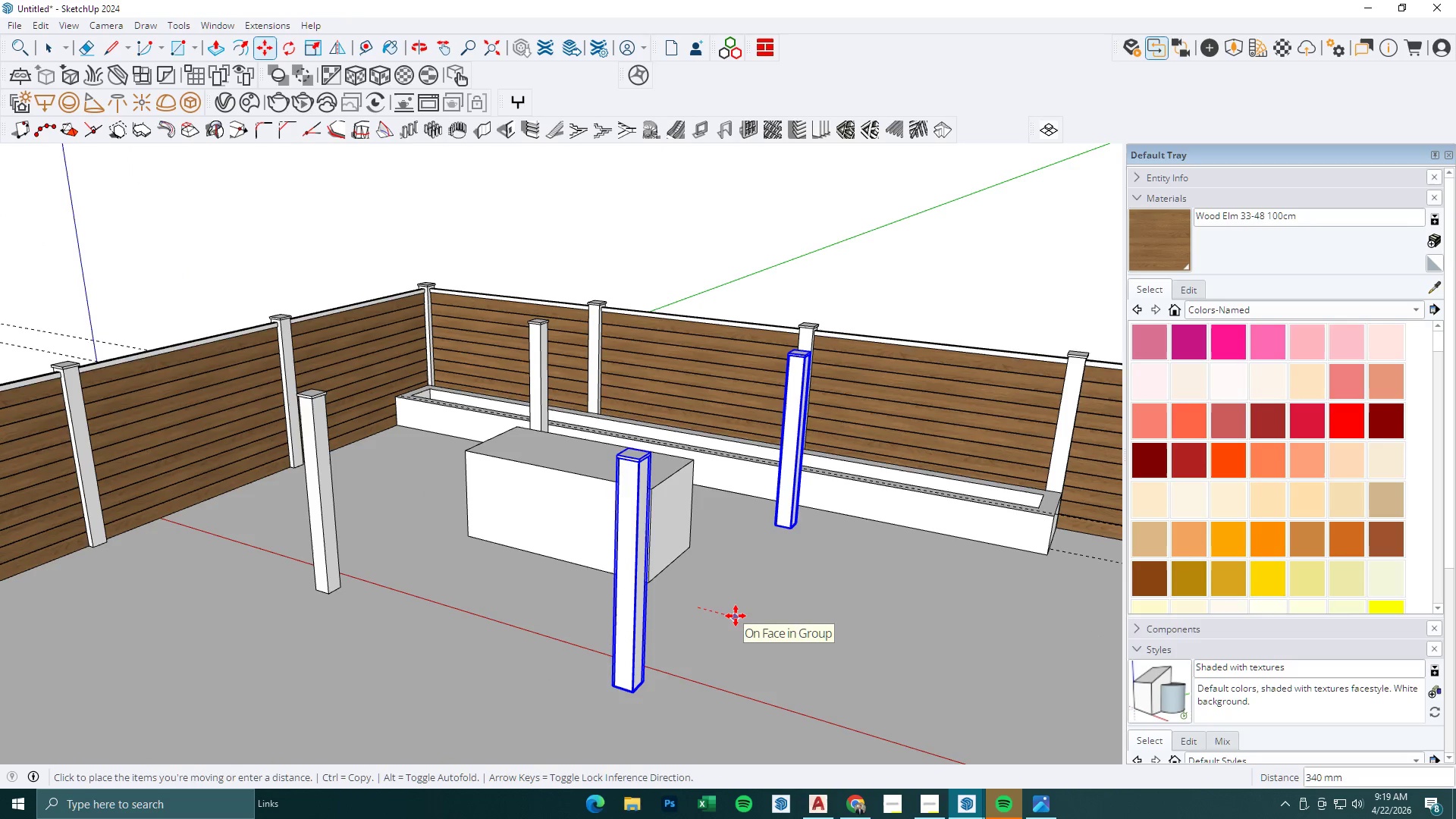 
key(Numpad5)
 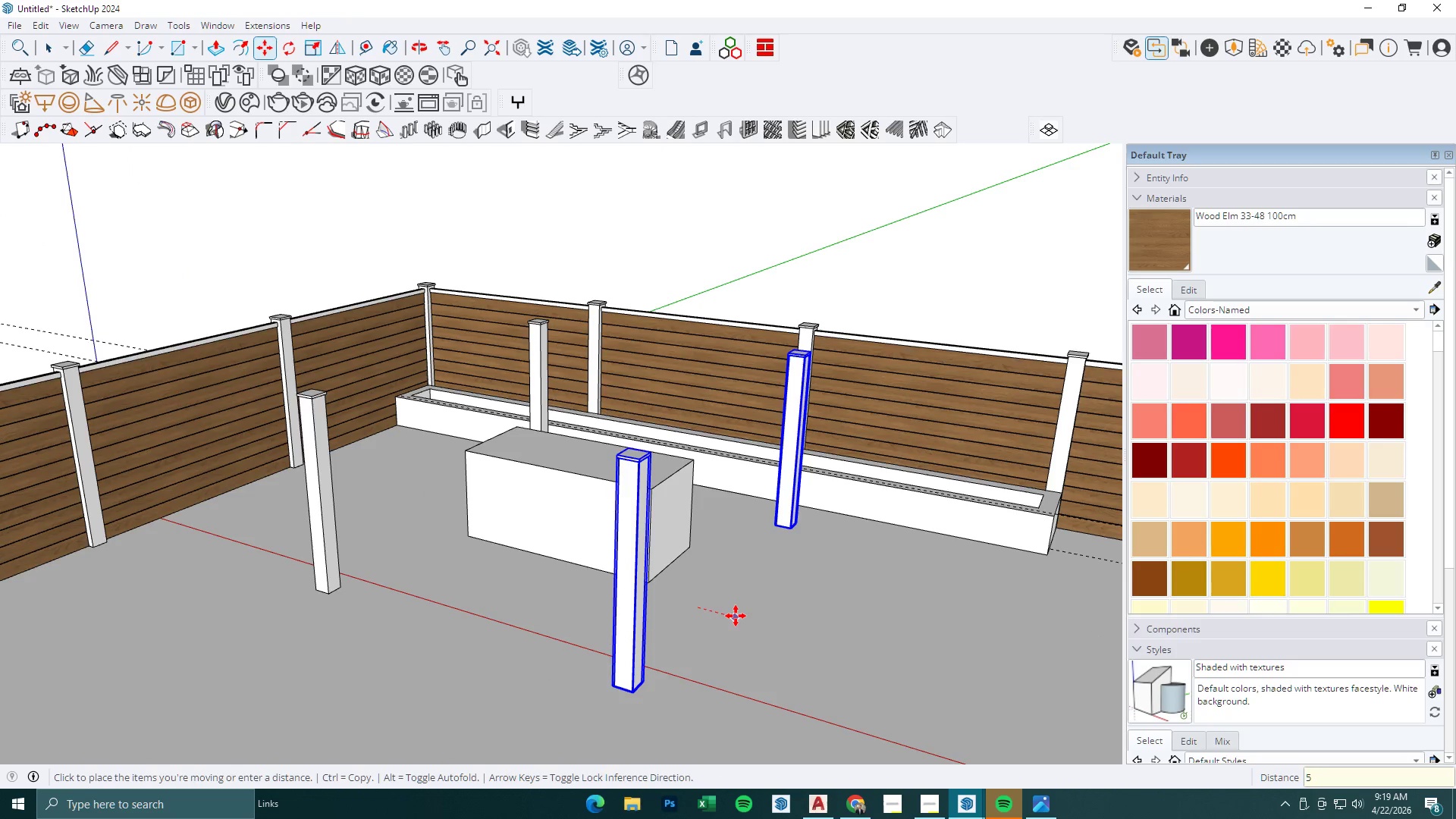 
key(Numpad0)
 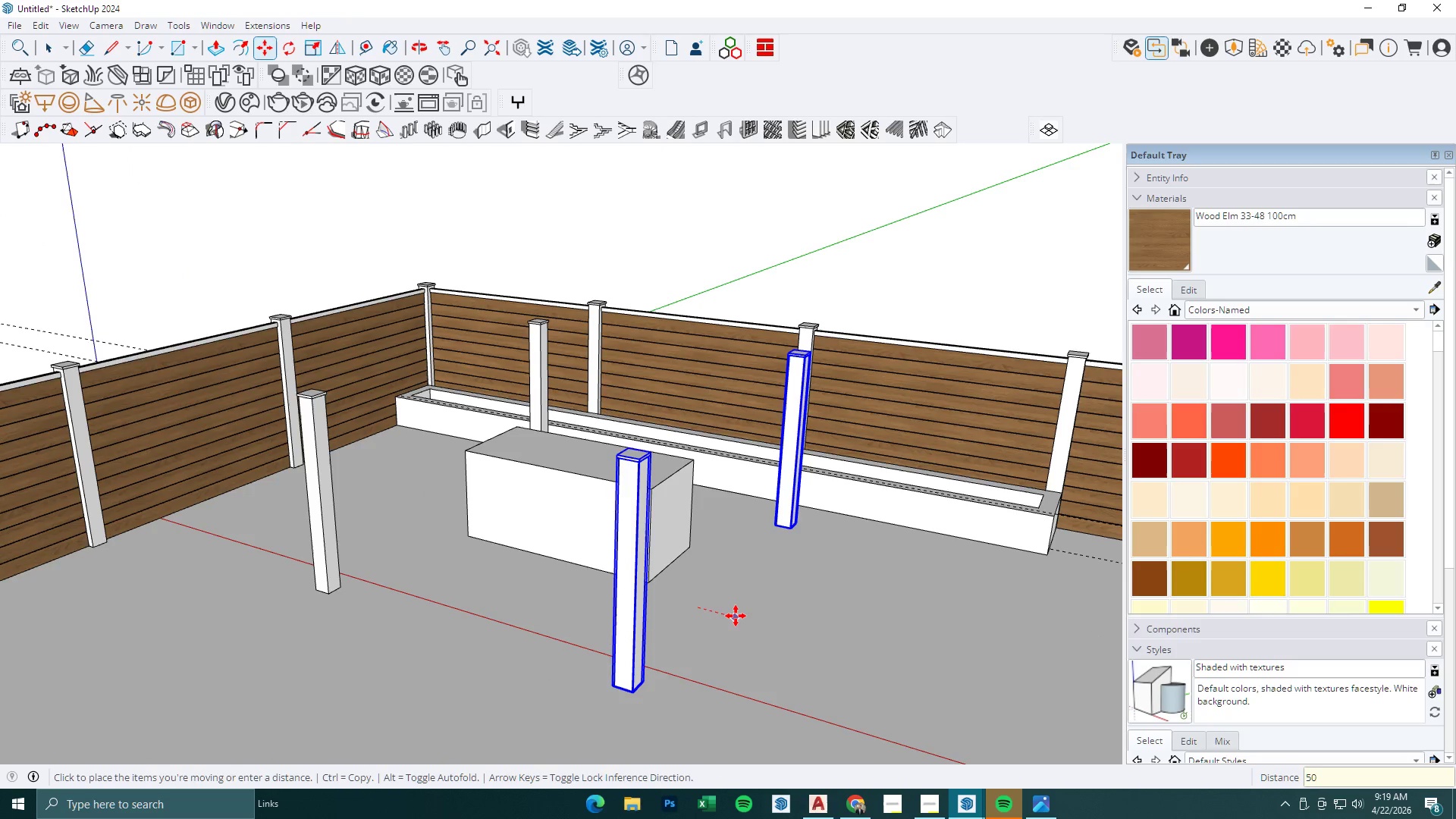 
key(Numpad0)
 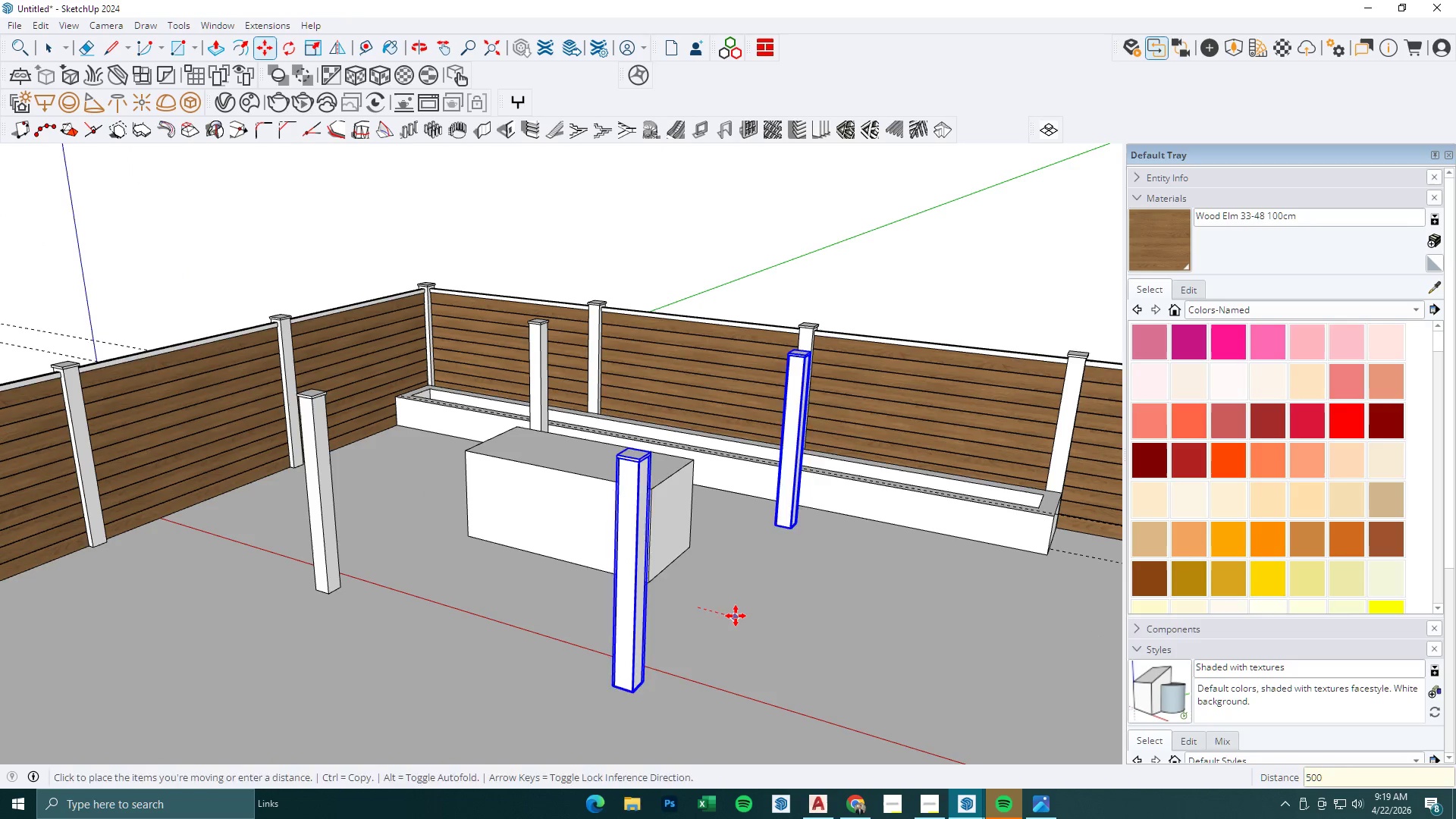 
key(NumpadEnter)
 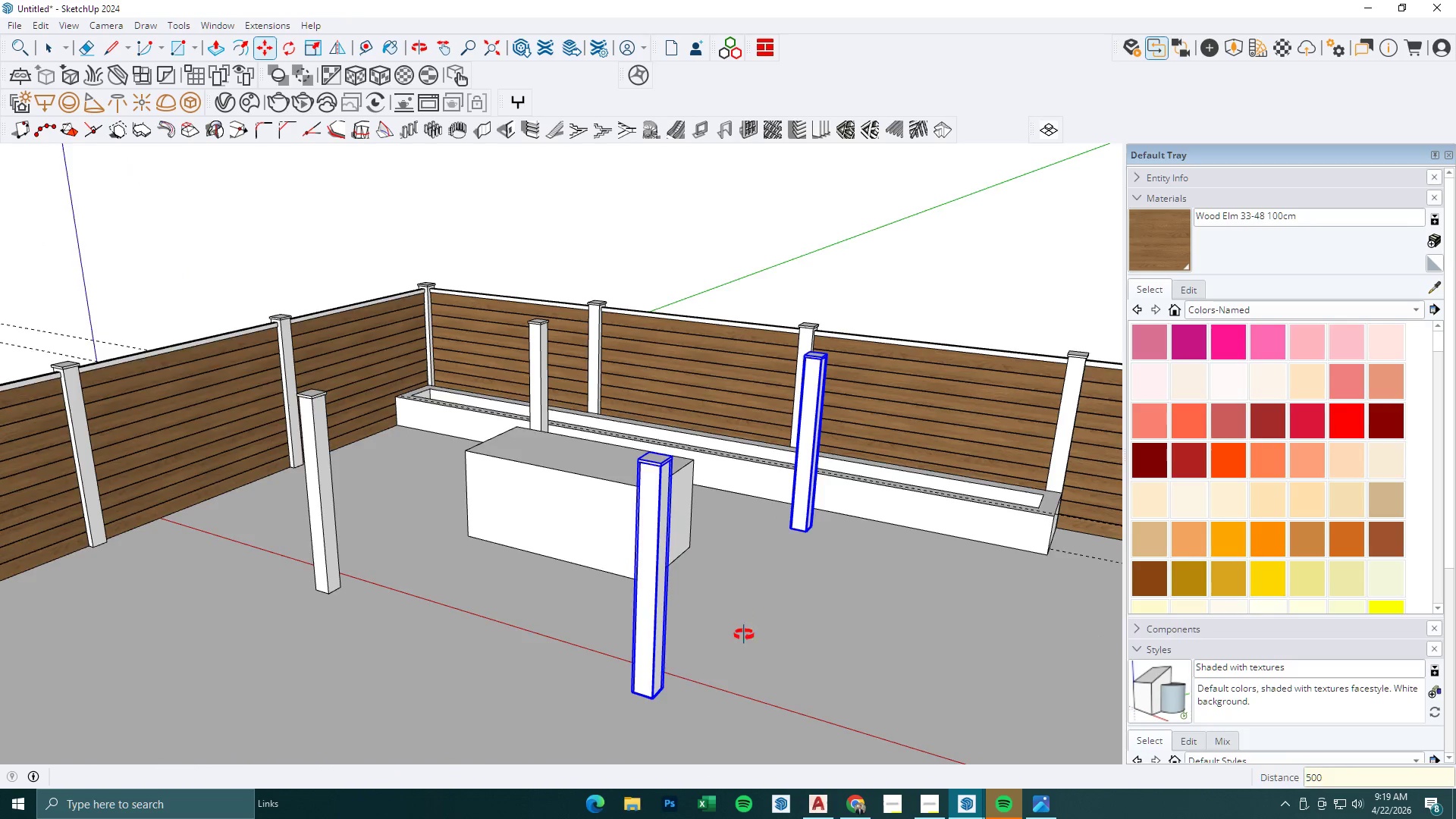 
key(Space)
 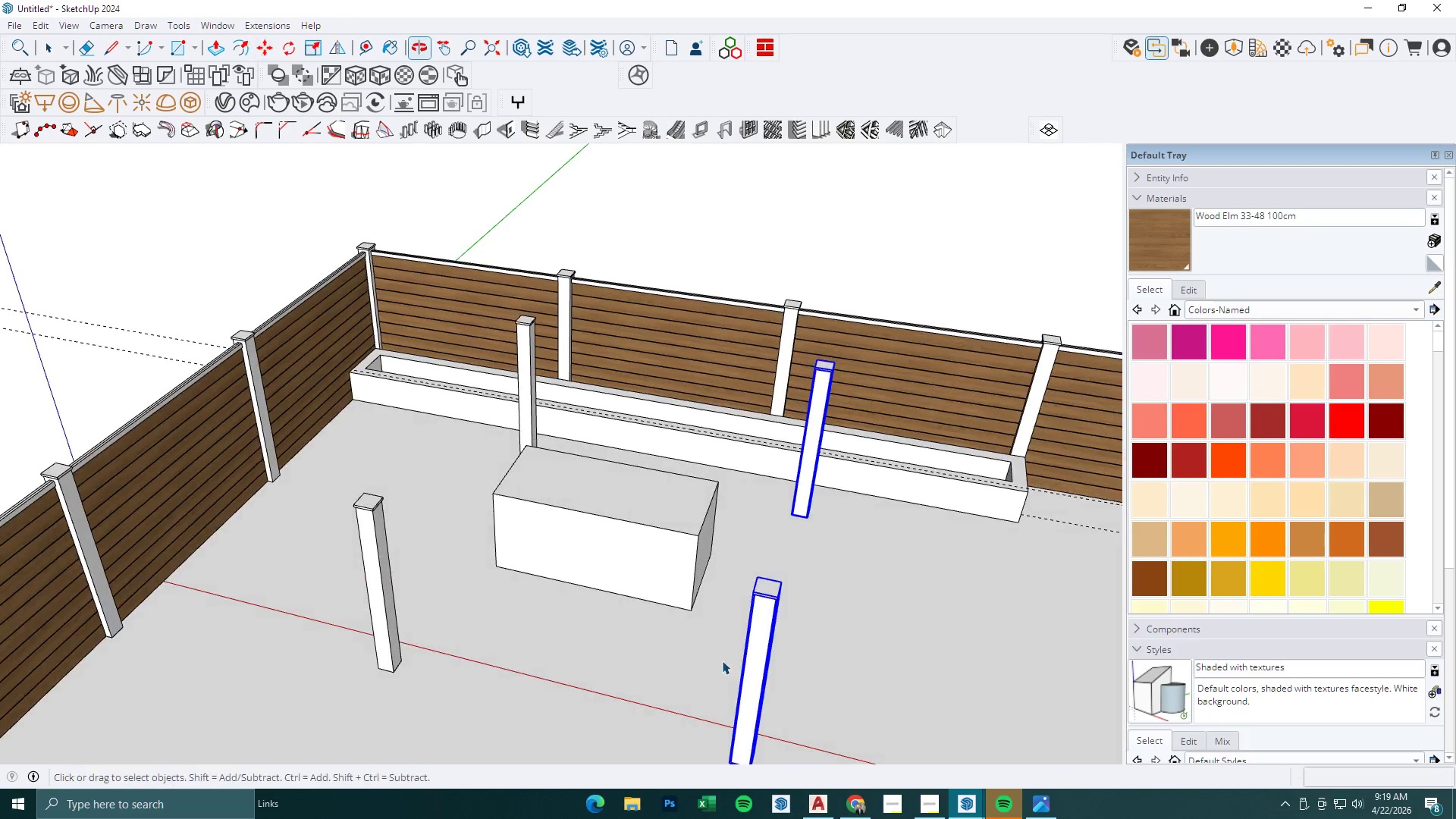 
key(Escape)
 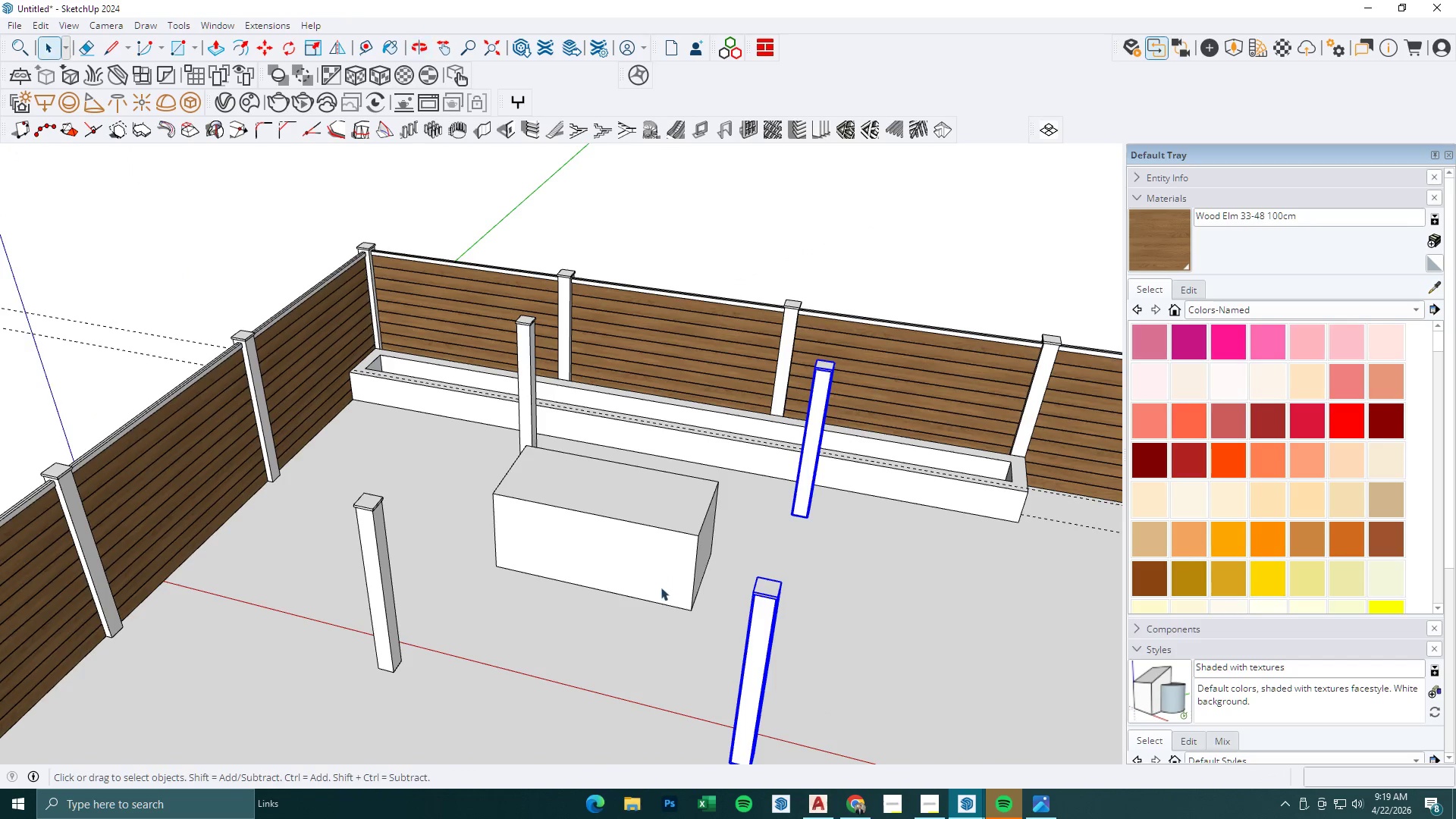 
left_click([644, 559])
 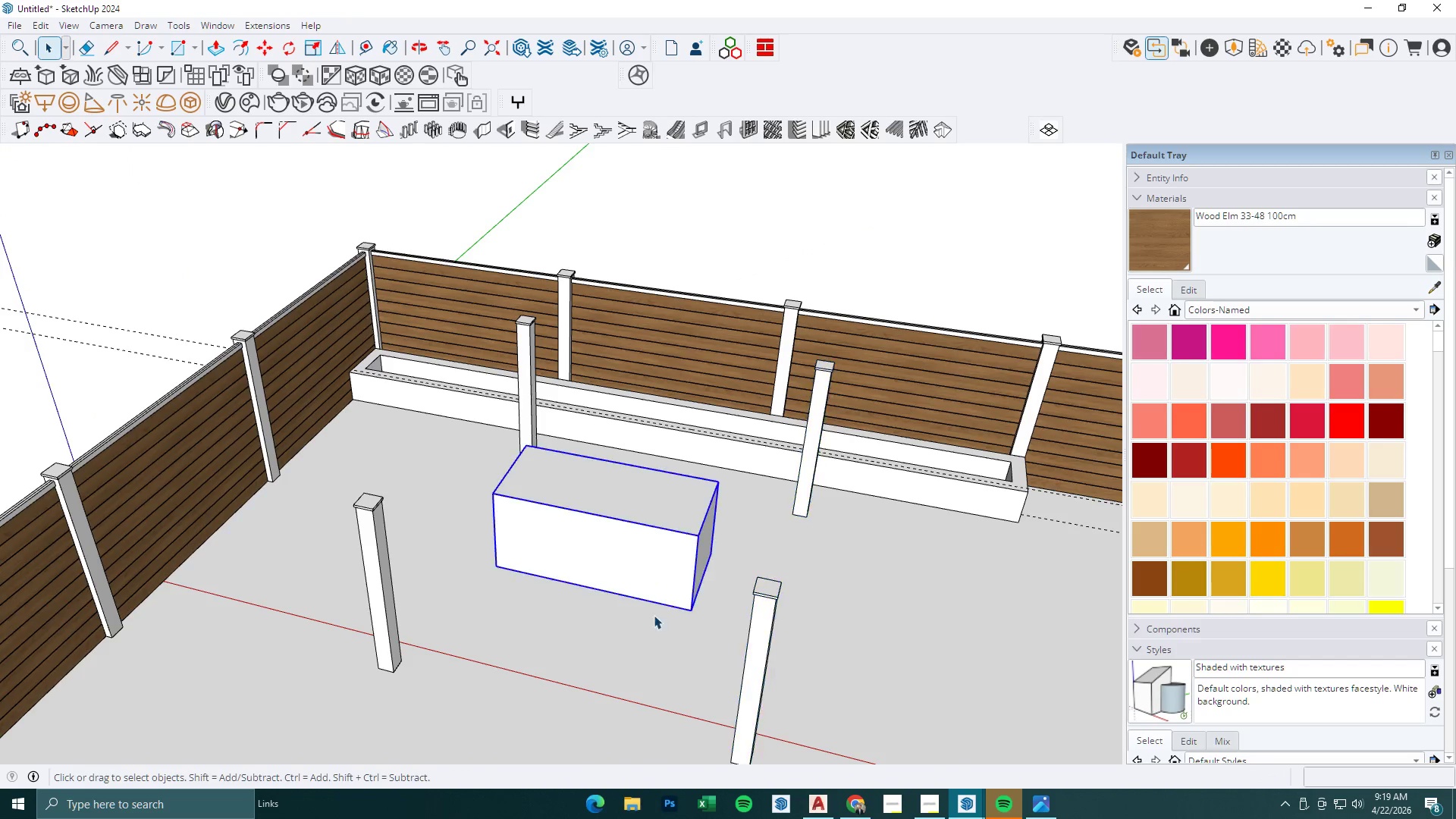 
key(M)
 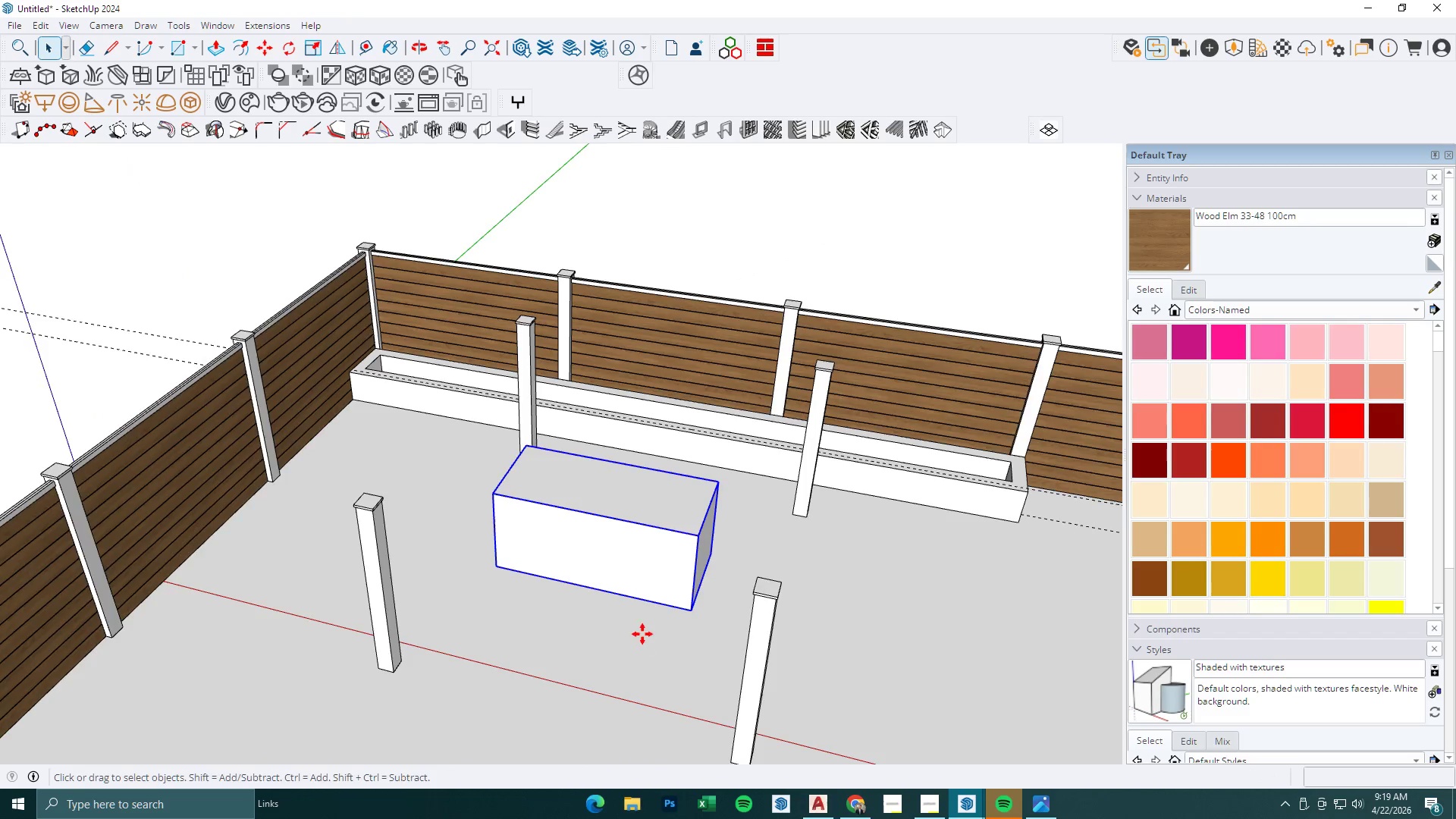 
scroll: coordinate [642, 634], scroll_direction: up, amount: 1.0
 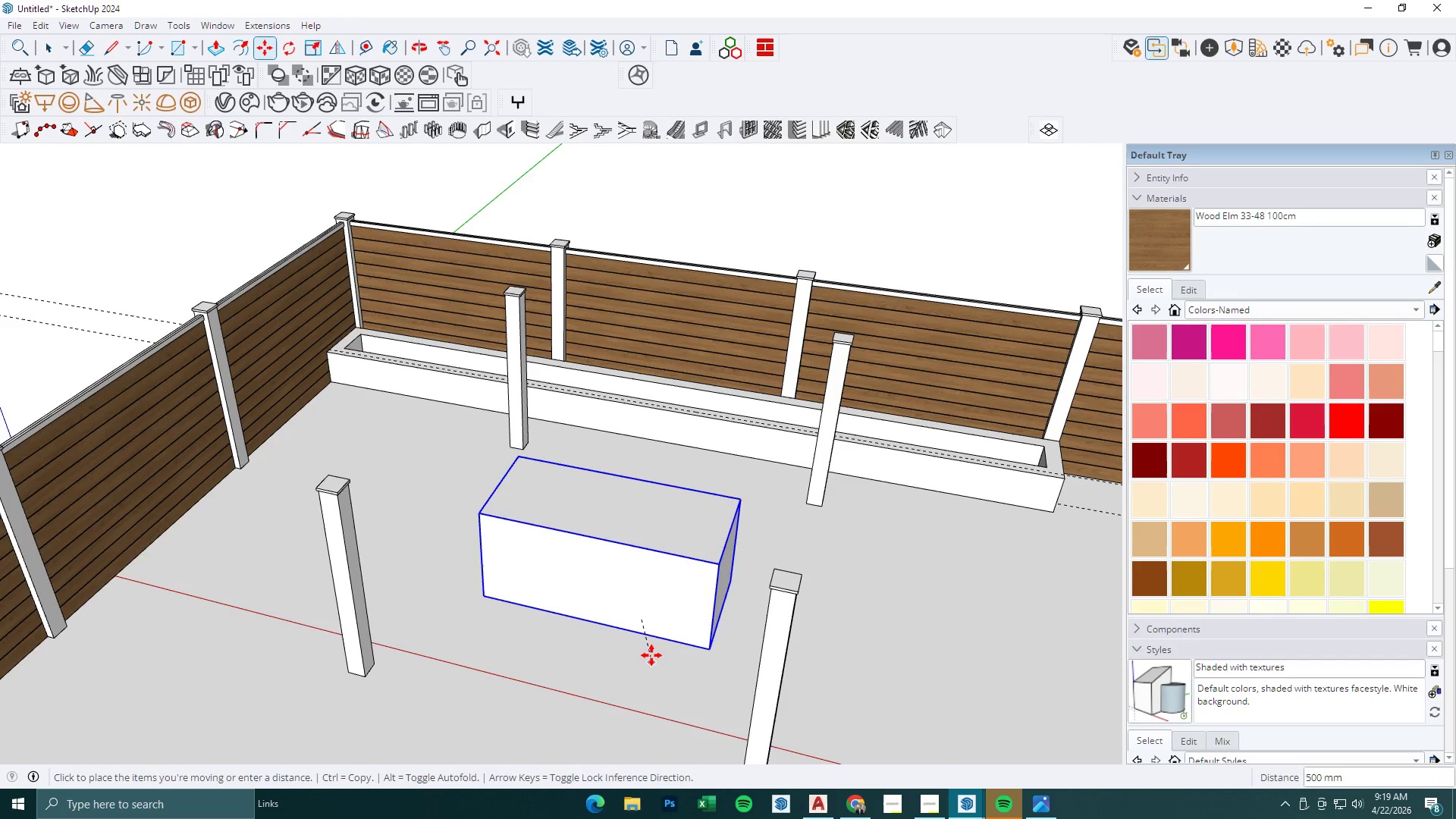 
left_click([651, 654])
 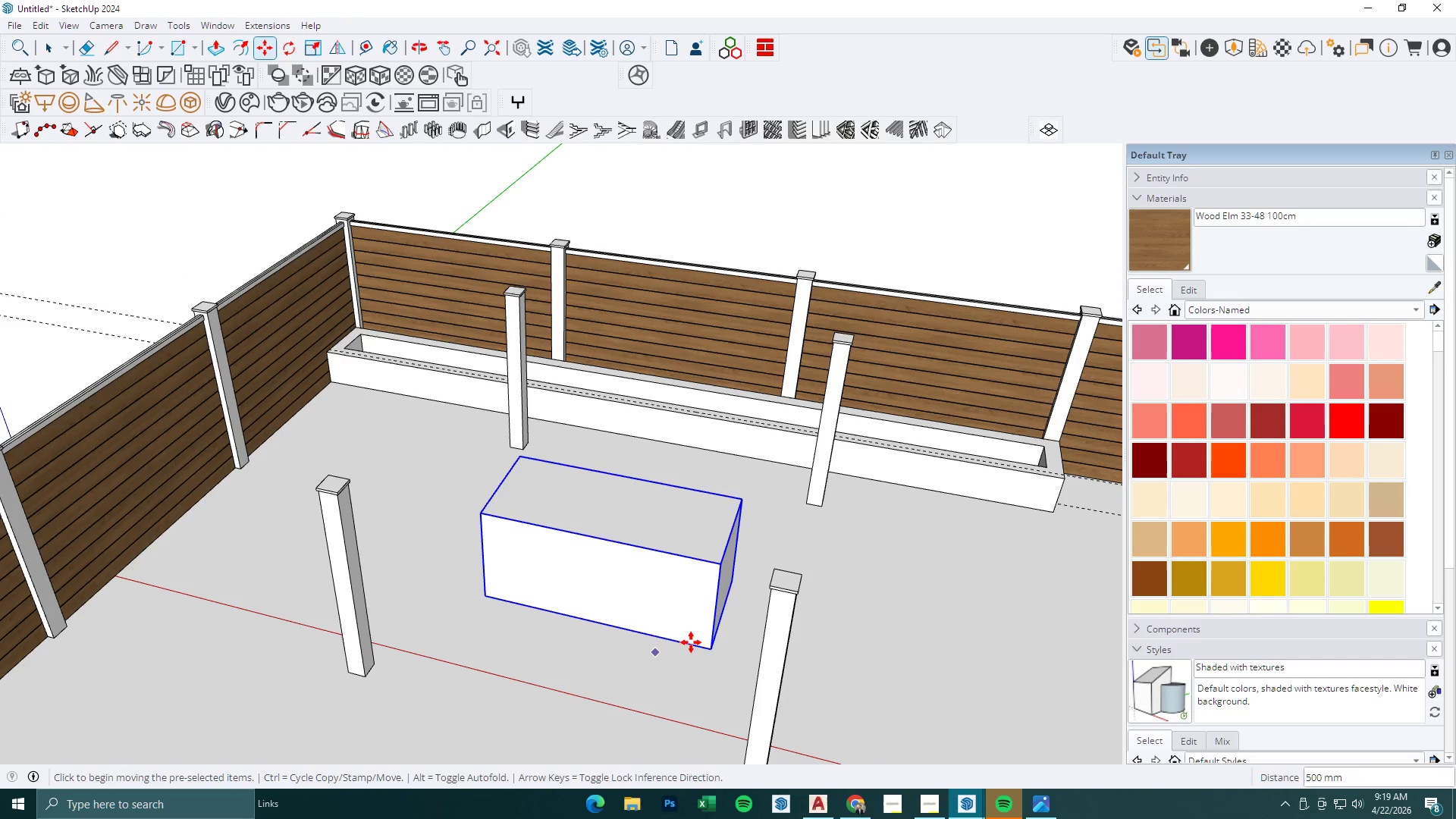 
scroll: coordinate [488, 643], scroll_direction: up, amount: 1.0
 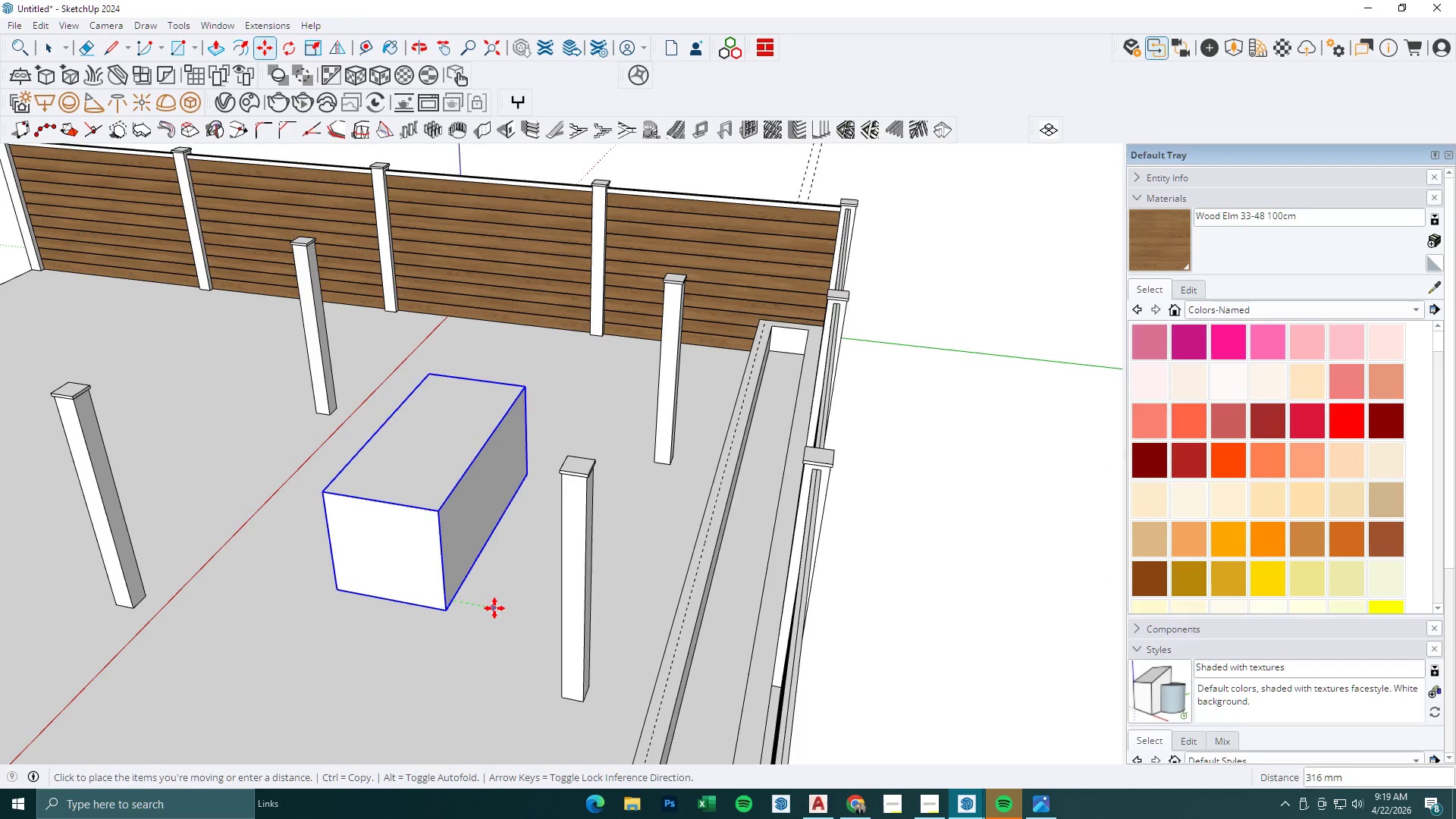 
left_click([495, 608])
 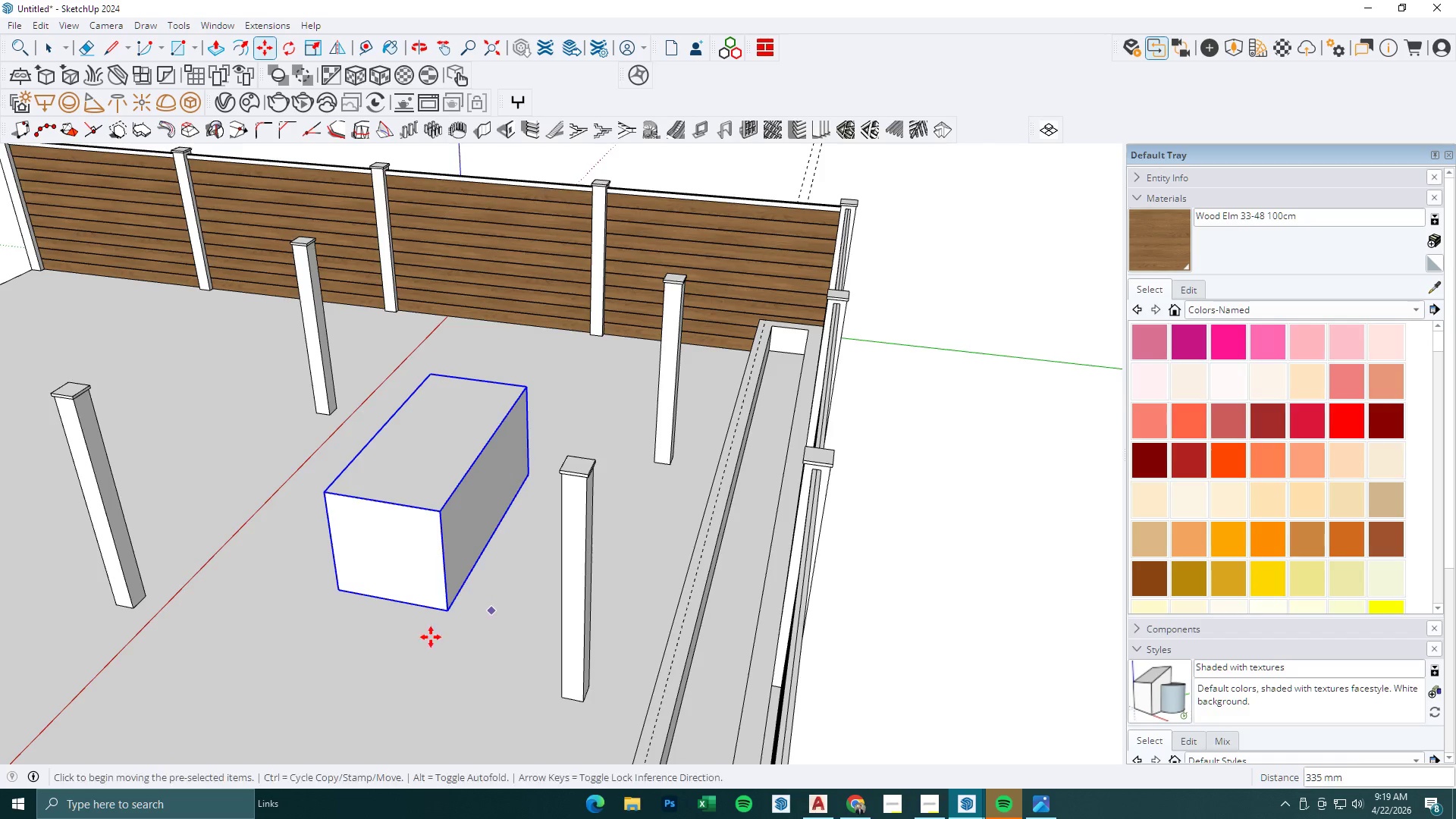 
scroll: coordinate [687, 611], scroll_direction: down, amount: 7.0
 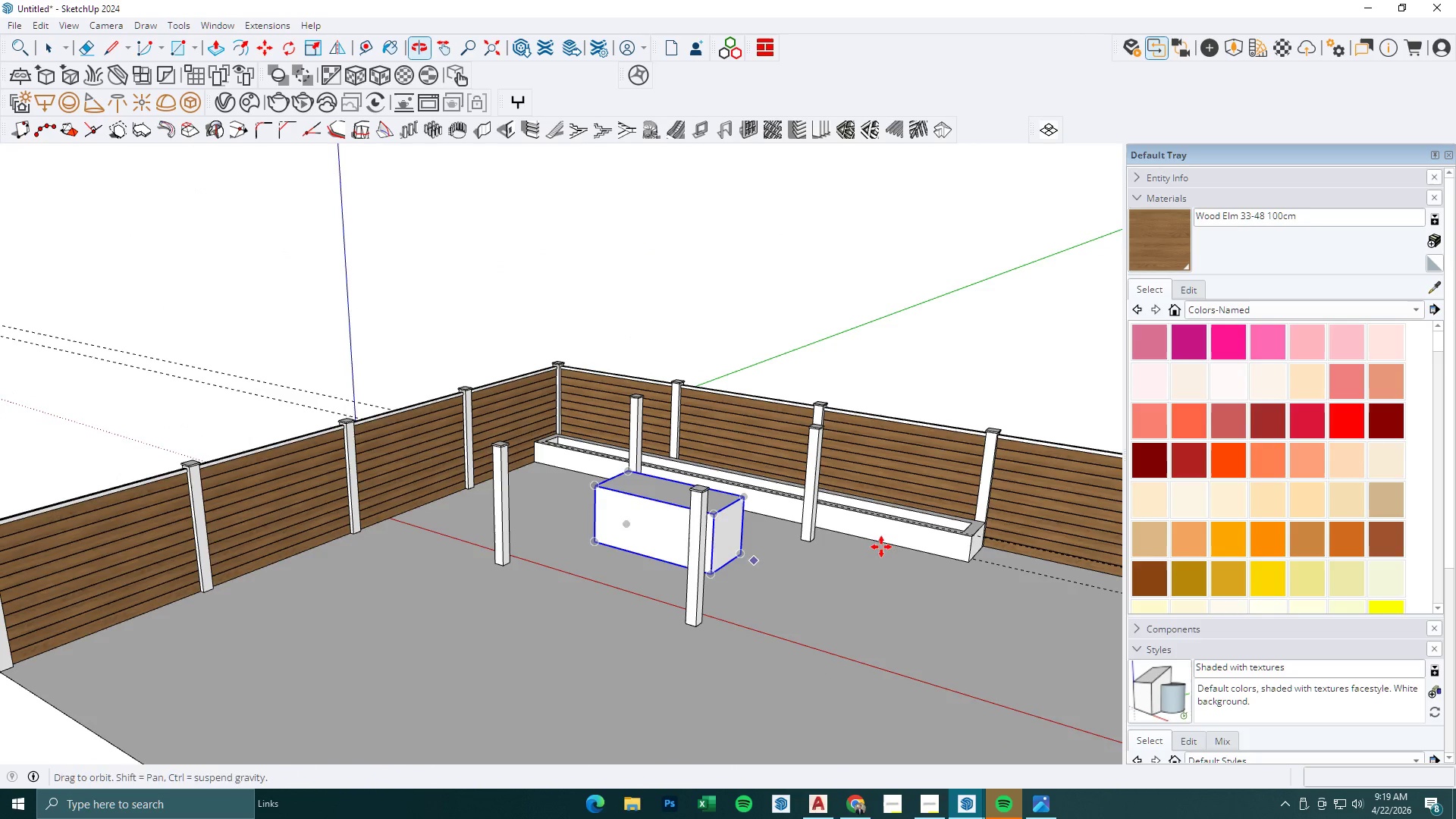 
scroll: coordinate [751, 500], scroll_direction: up, amount: 4.0
 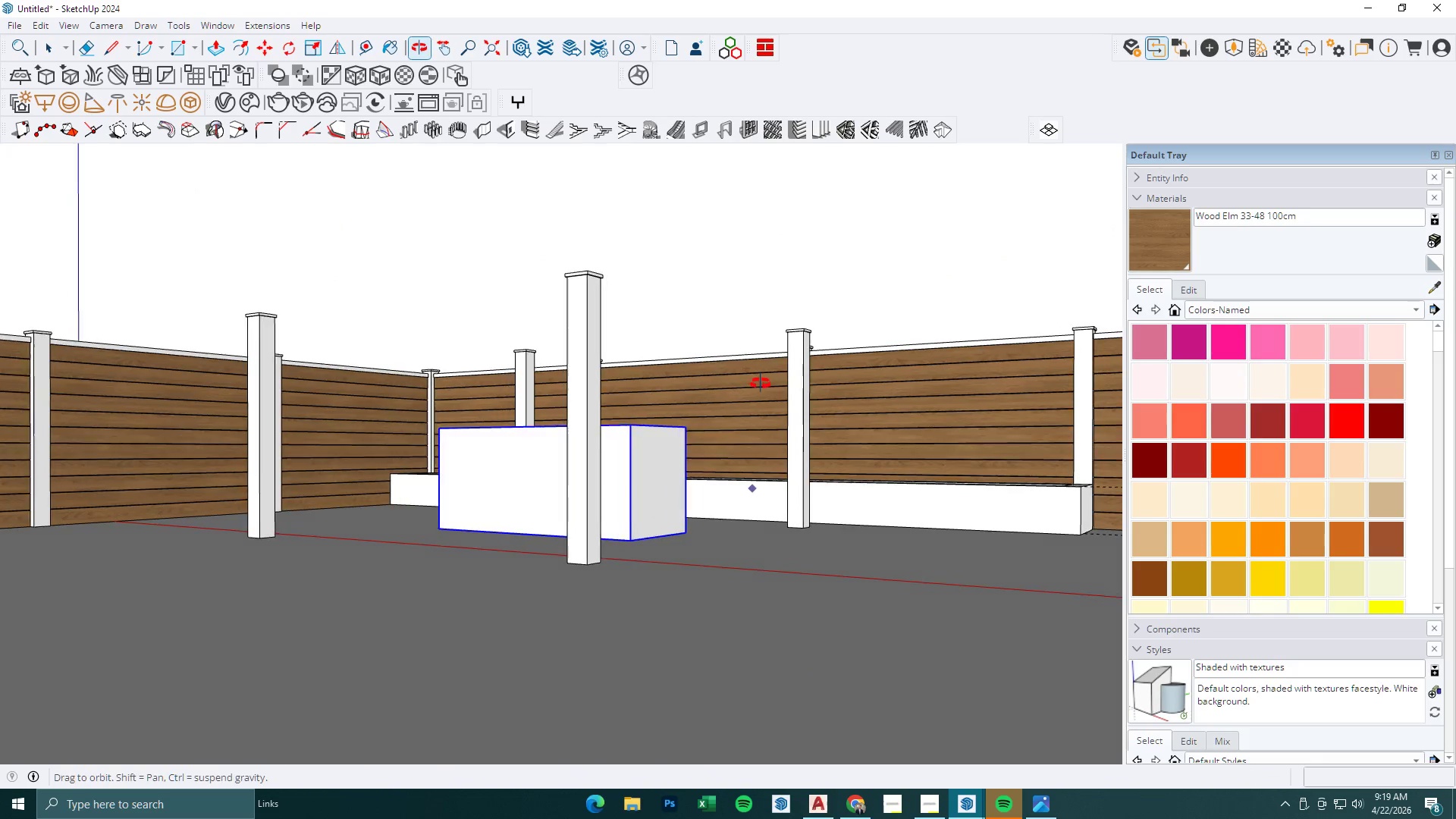 
scroll: coordinate [682, 442], scroll_direction: down, amount: 3.0
 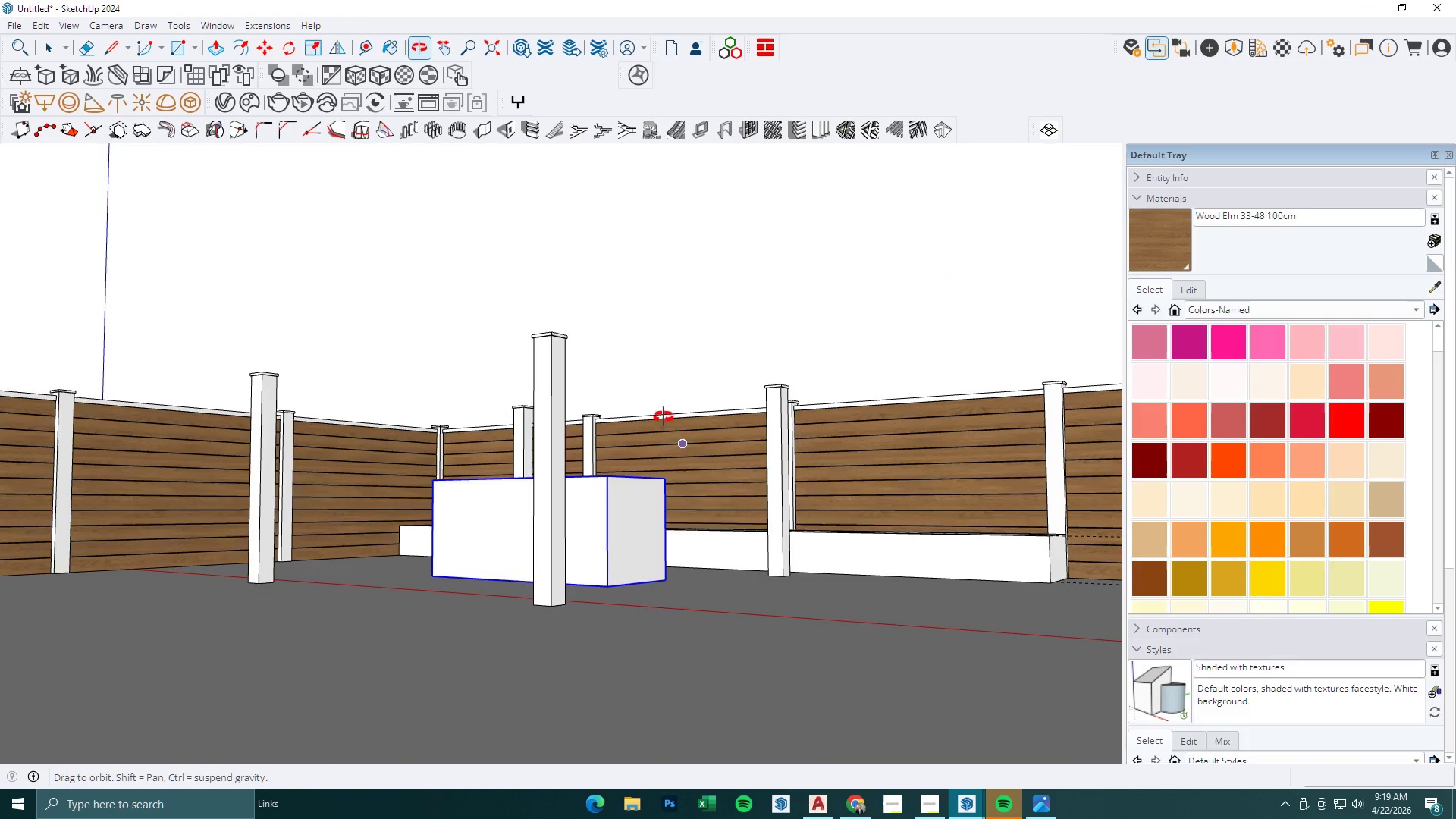 
key(Space)
 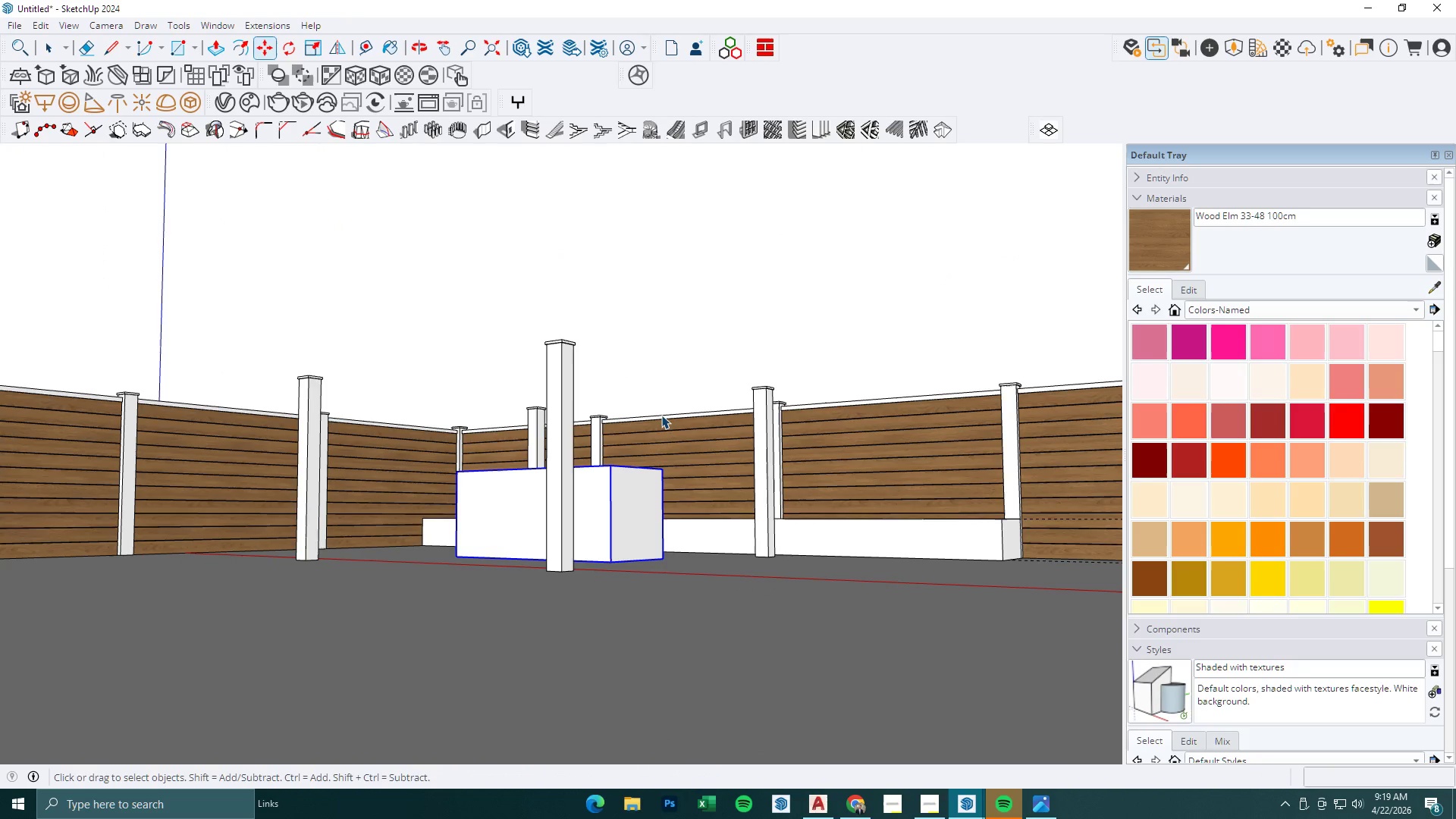 
key(Escape)
 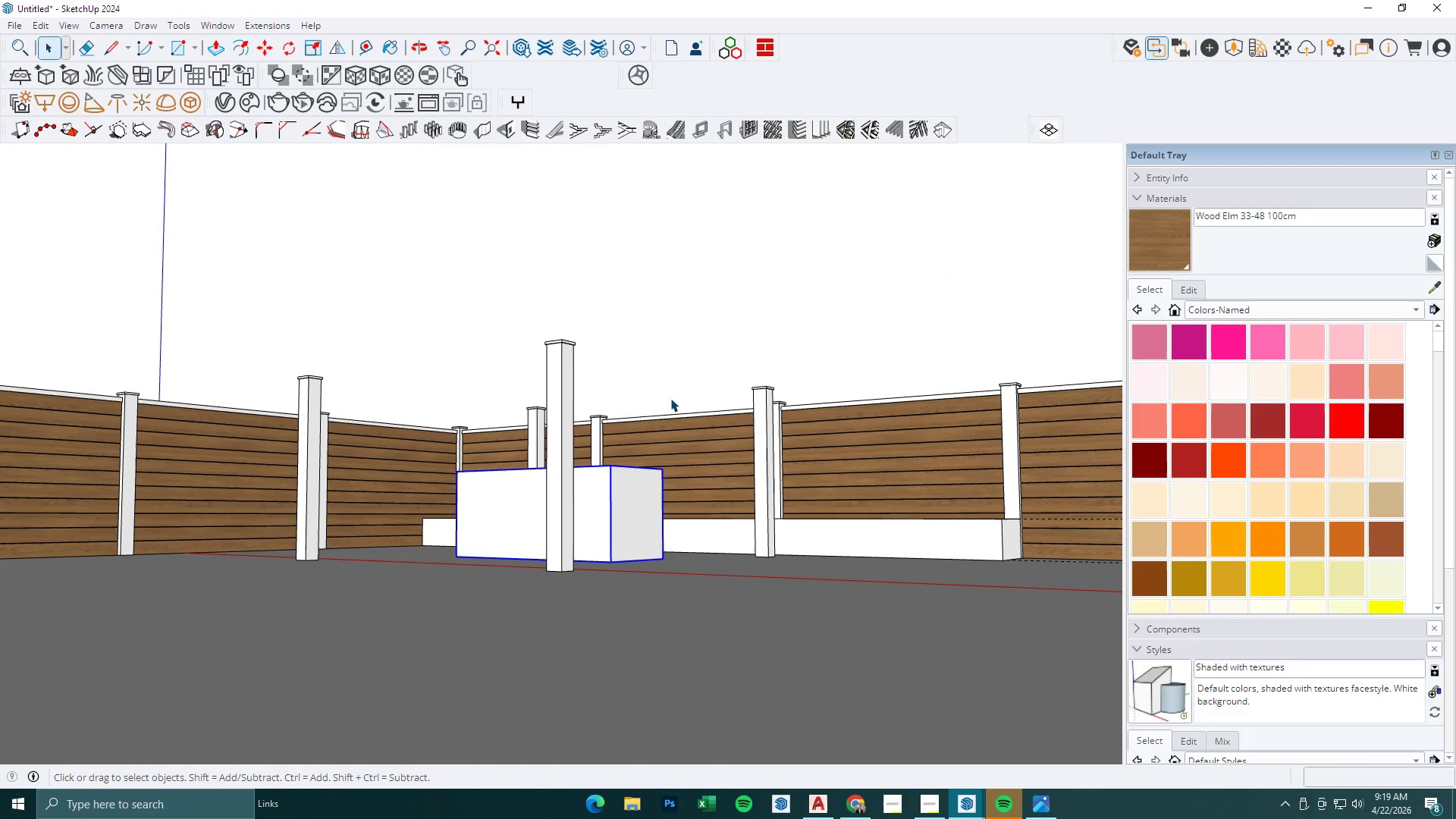 
scroll: coordinate [661, 416], scroll_direction: down, amount: 1.0
 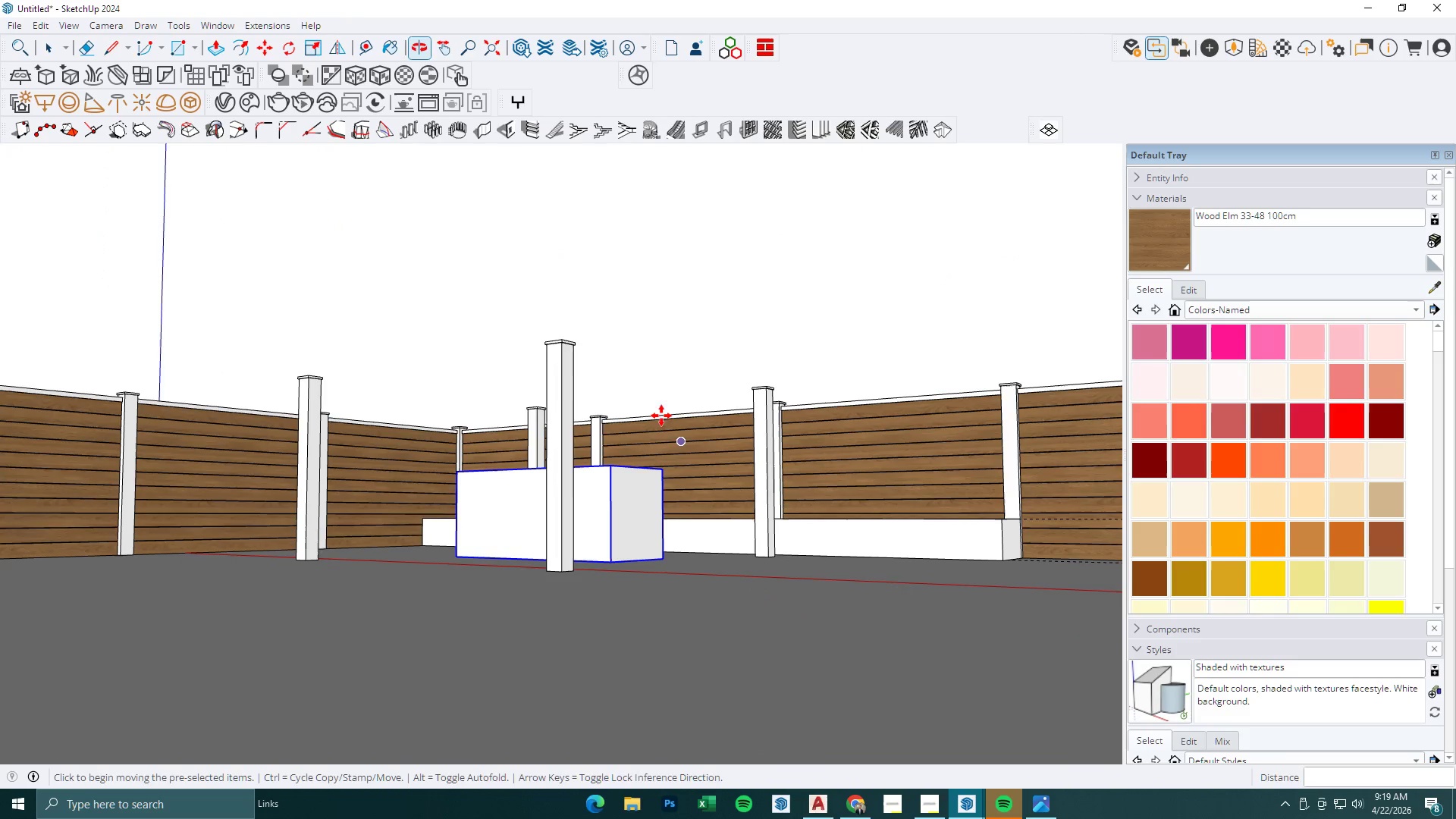 
key(Escape)
 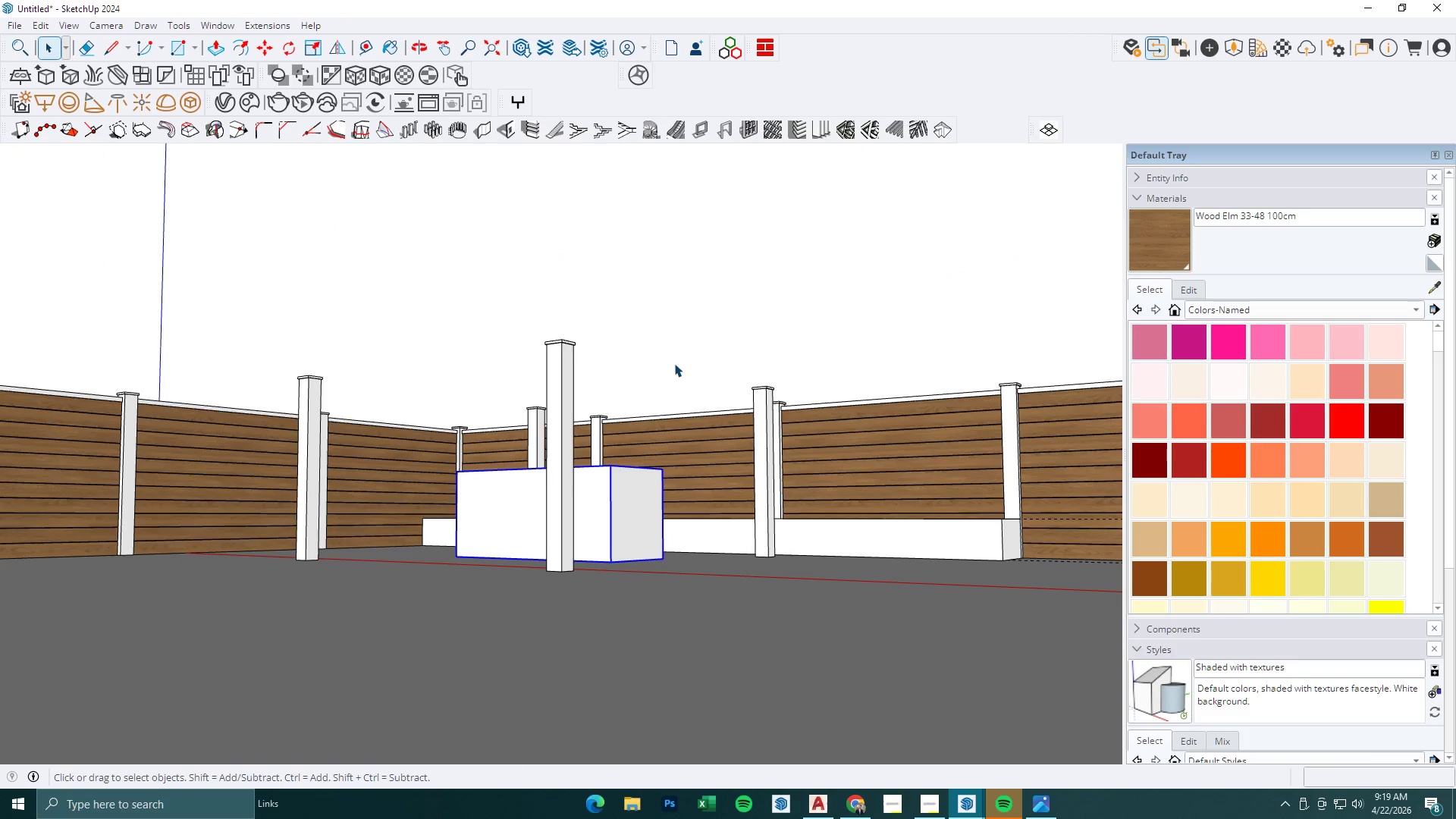 
scroll: coordinate [674, 363], scroll_direction: up, amount: 3.0
 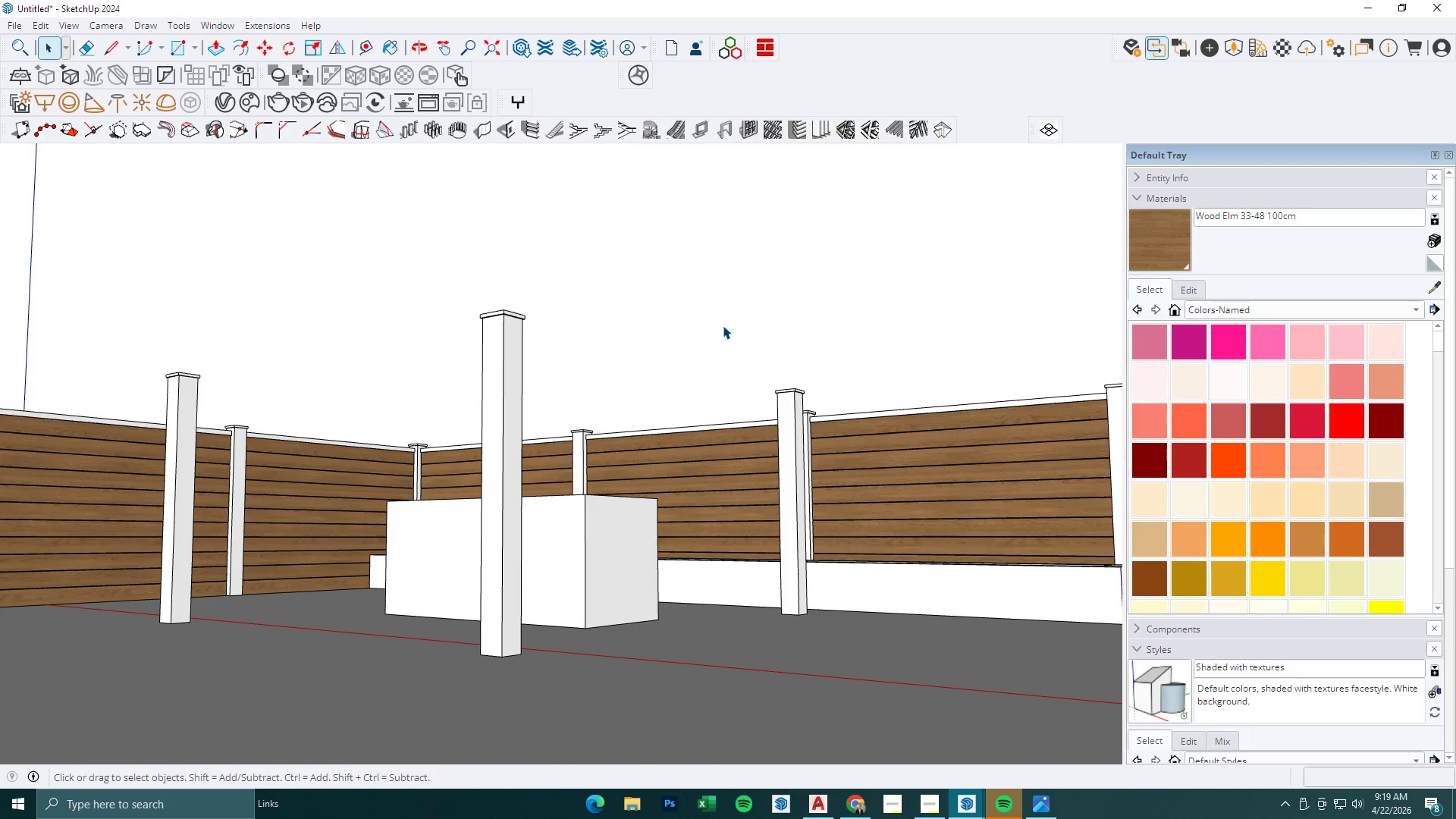 
left_click([1006, 803])
 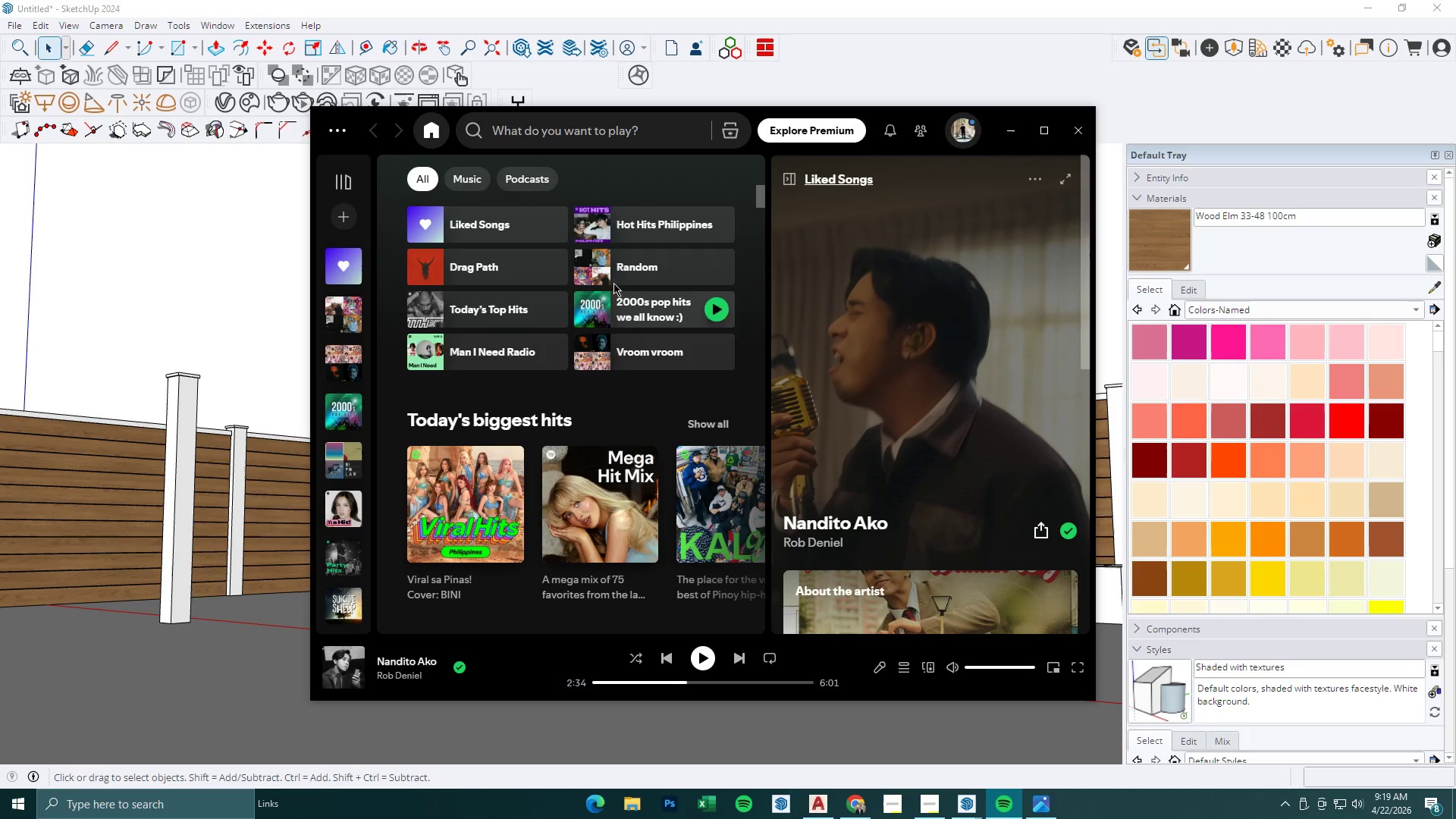 
left_click([481, 230])
 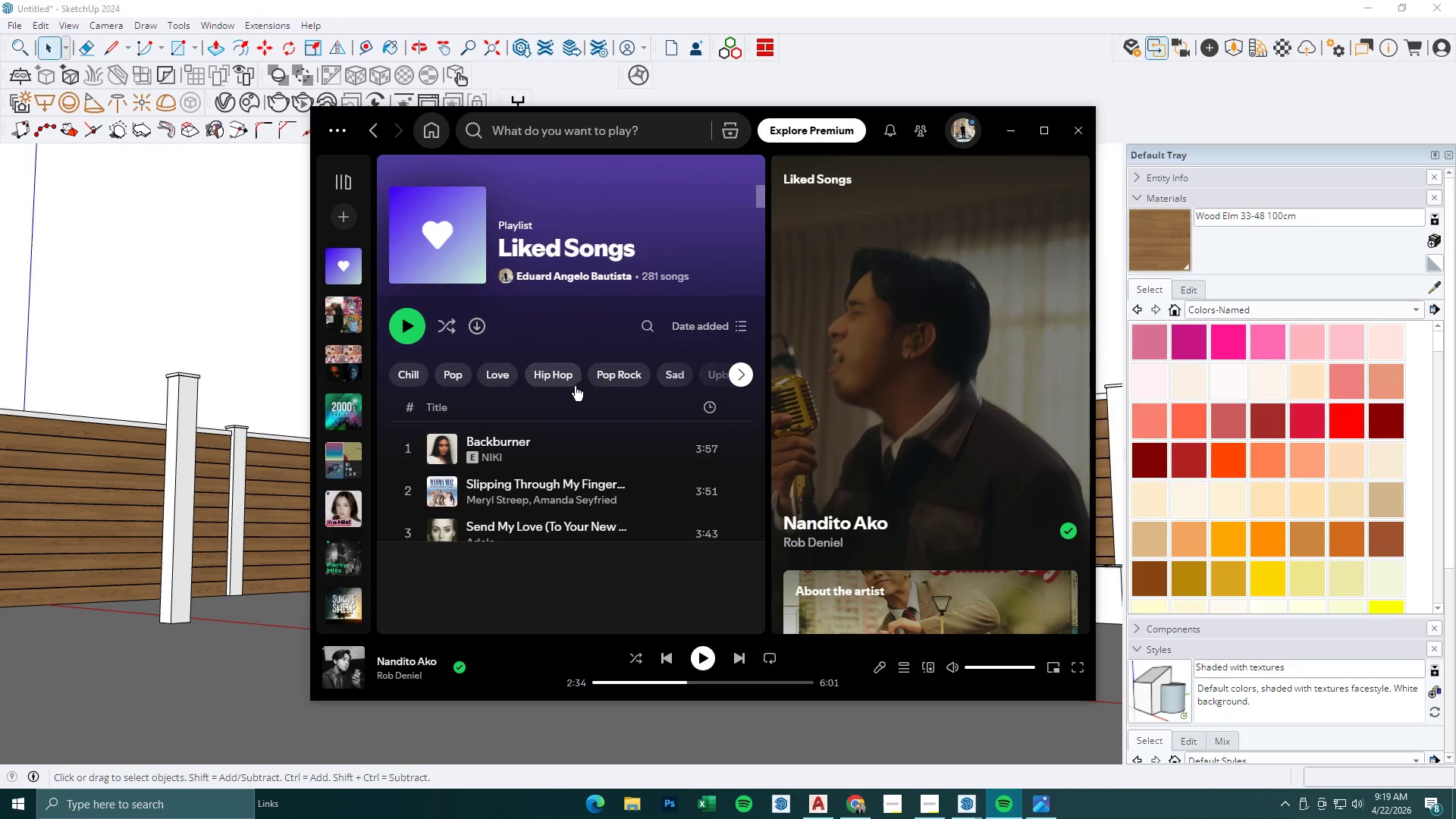 
scroll: coordinate [562, 429], scroll_direction: down, amount: 5.0
 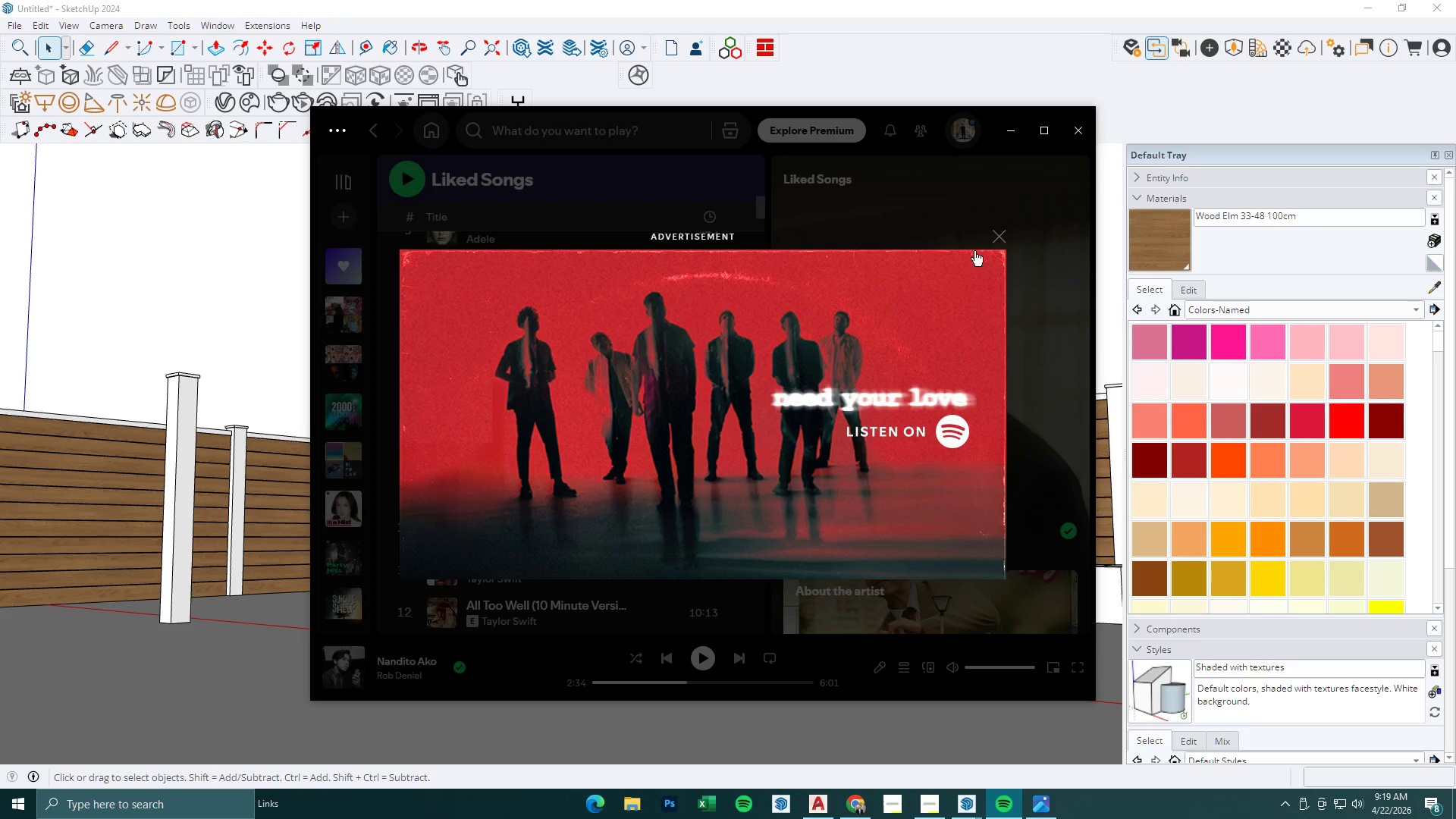 
left_click([993, 239])
 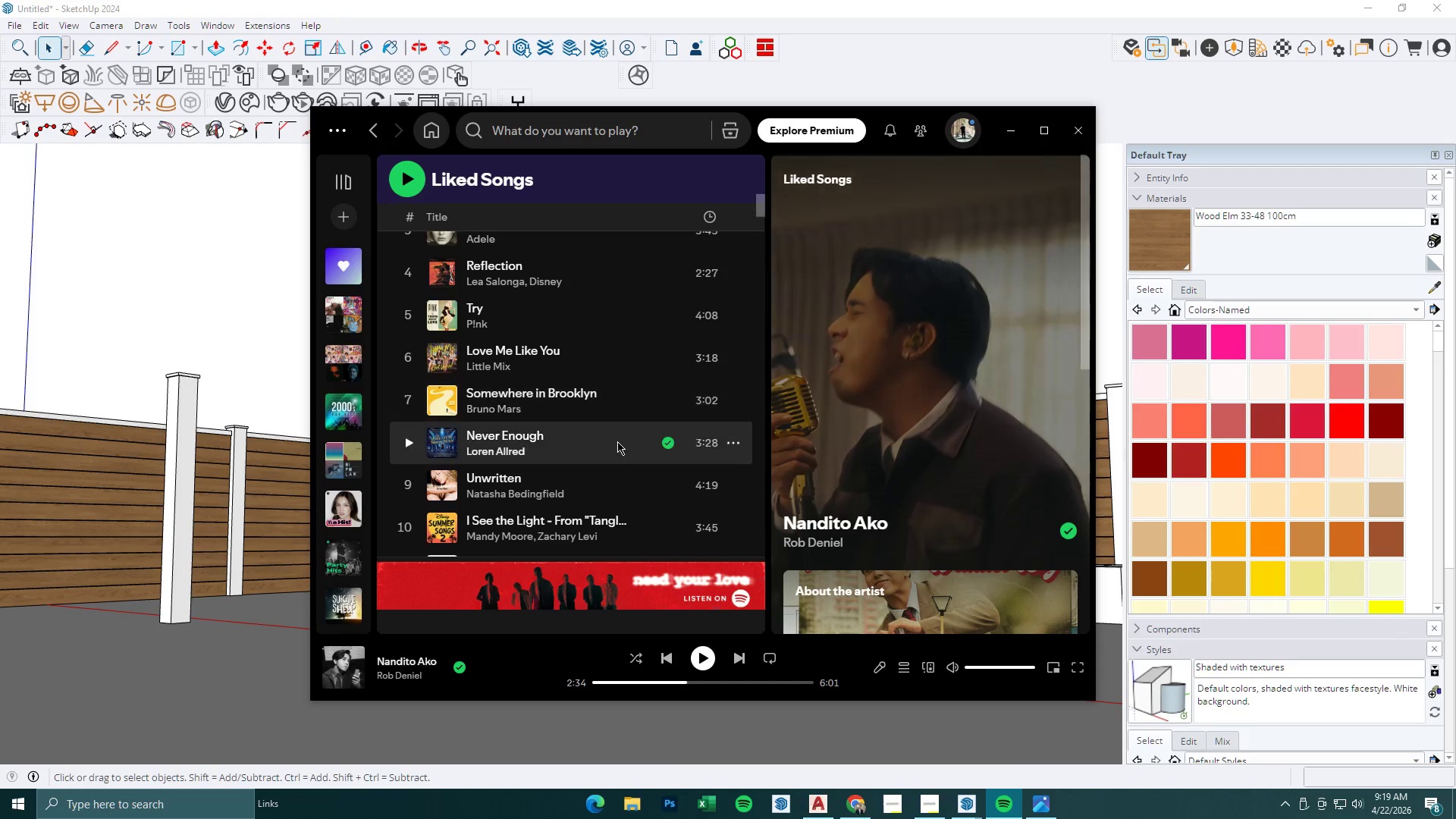 
scroll: coordinate [617, 442], scroll_direction: down, amount: 1.0
 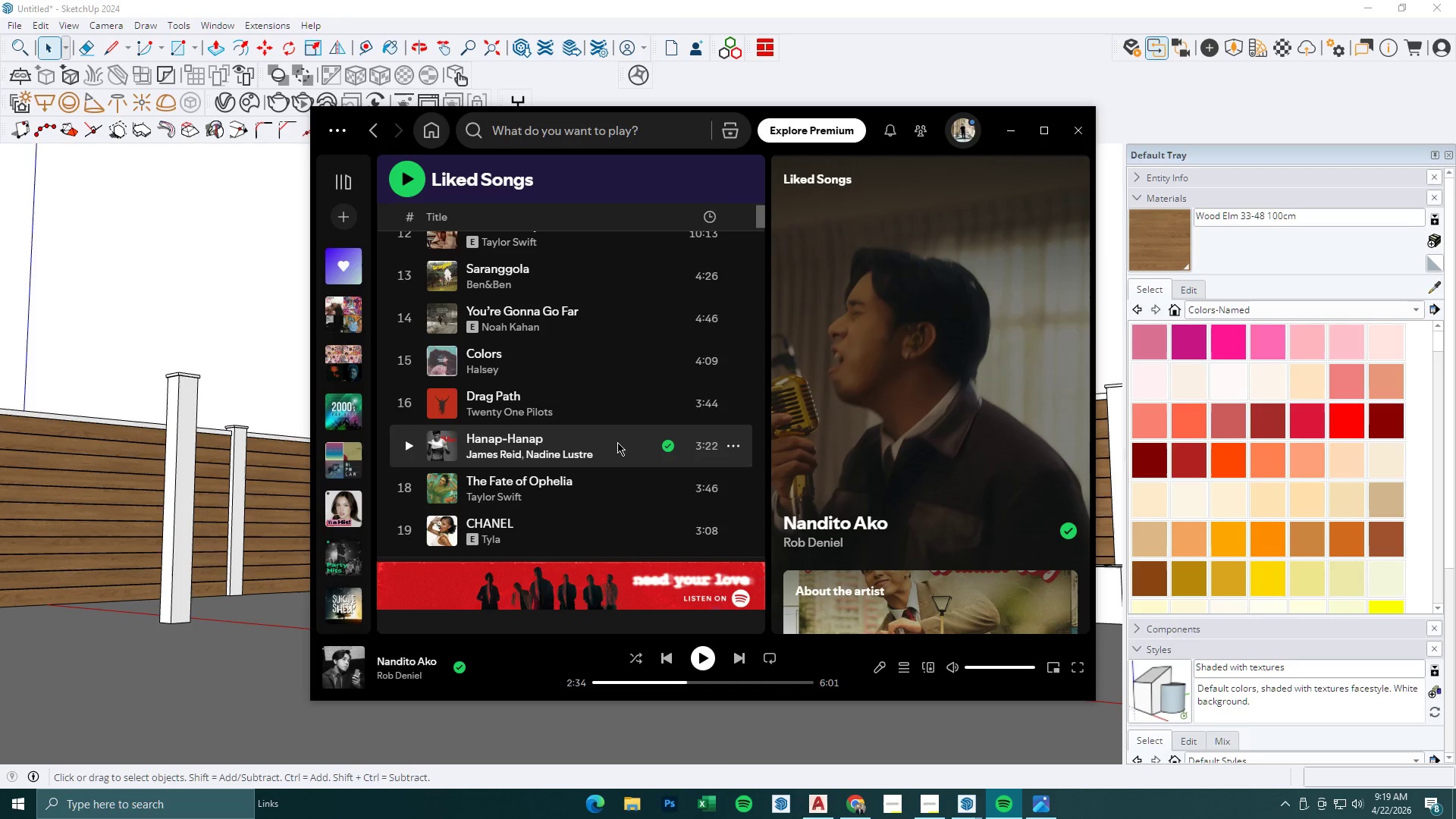 
double_click([617, 442])
 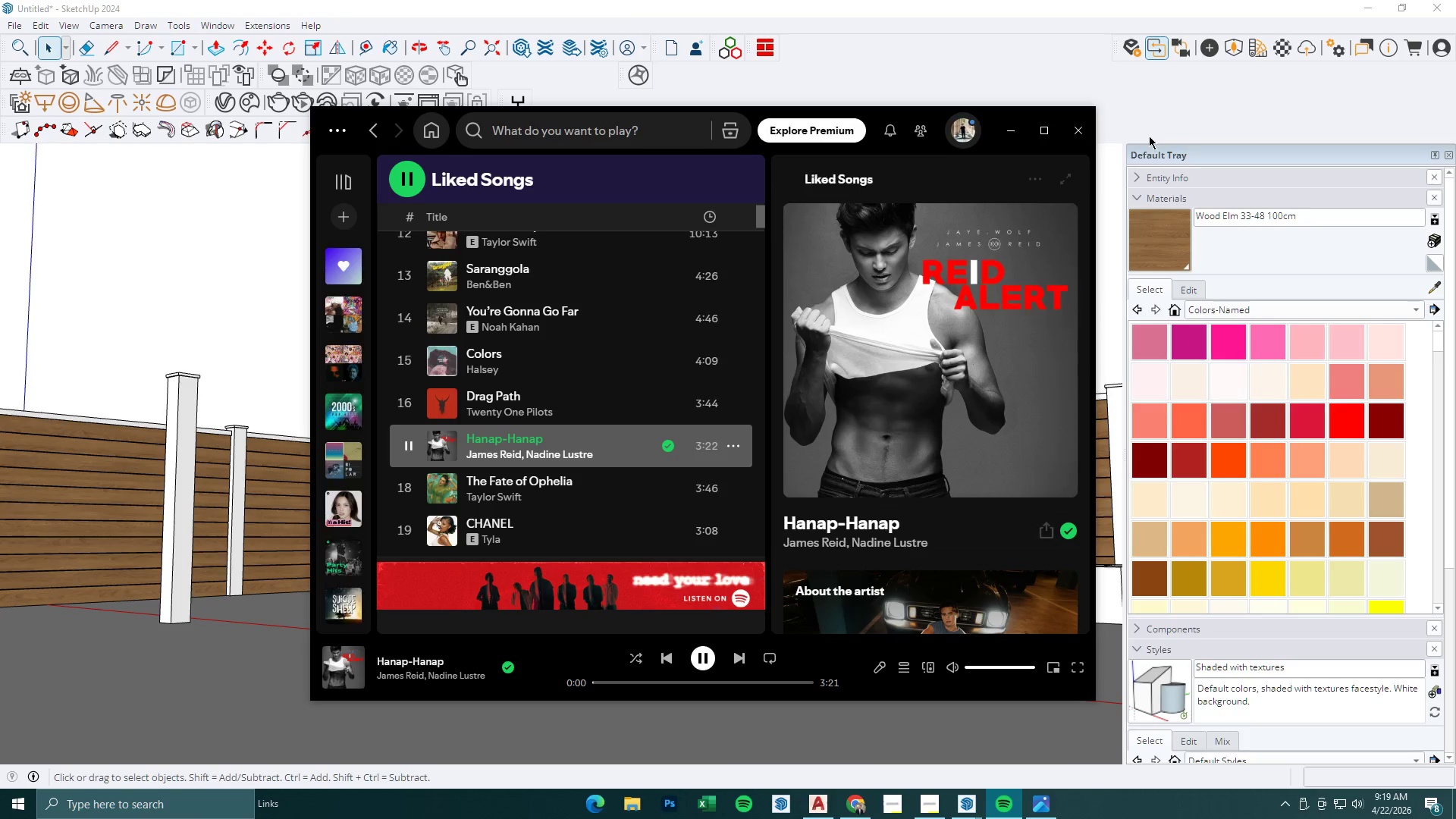 
left_click([1013, 133])
 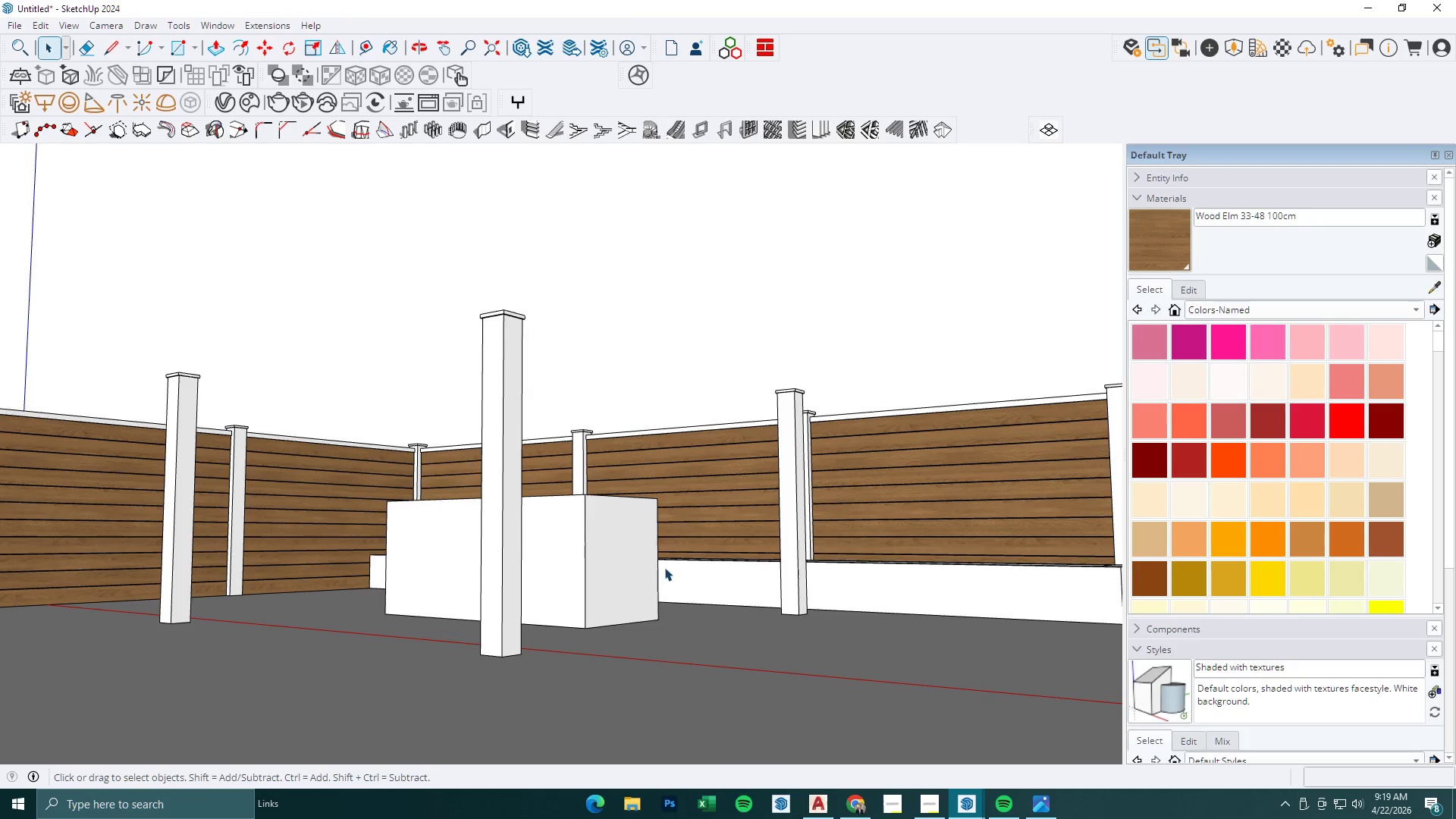 
scroll: coordinate [614, 548], scroll_direction: down, amount: 7.0
 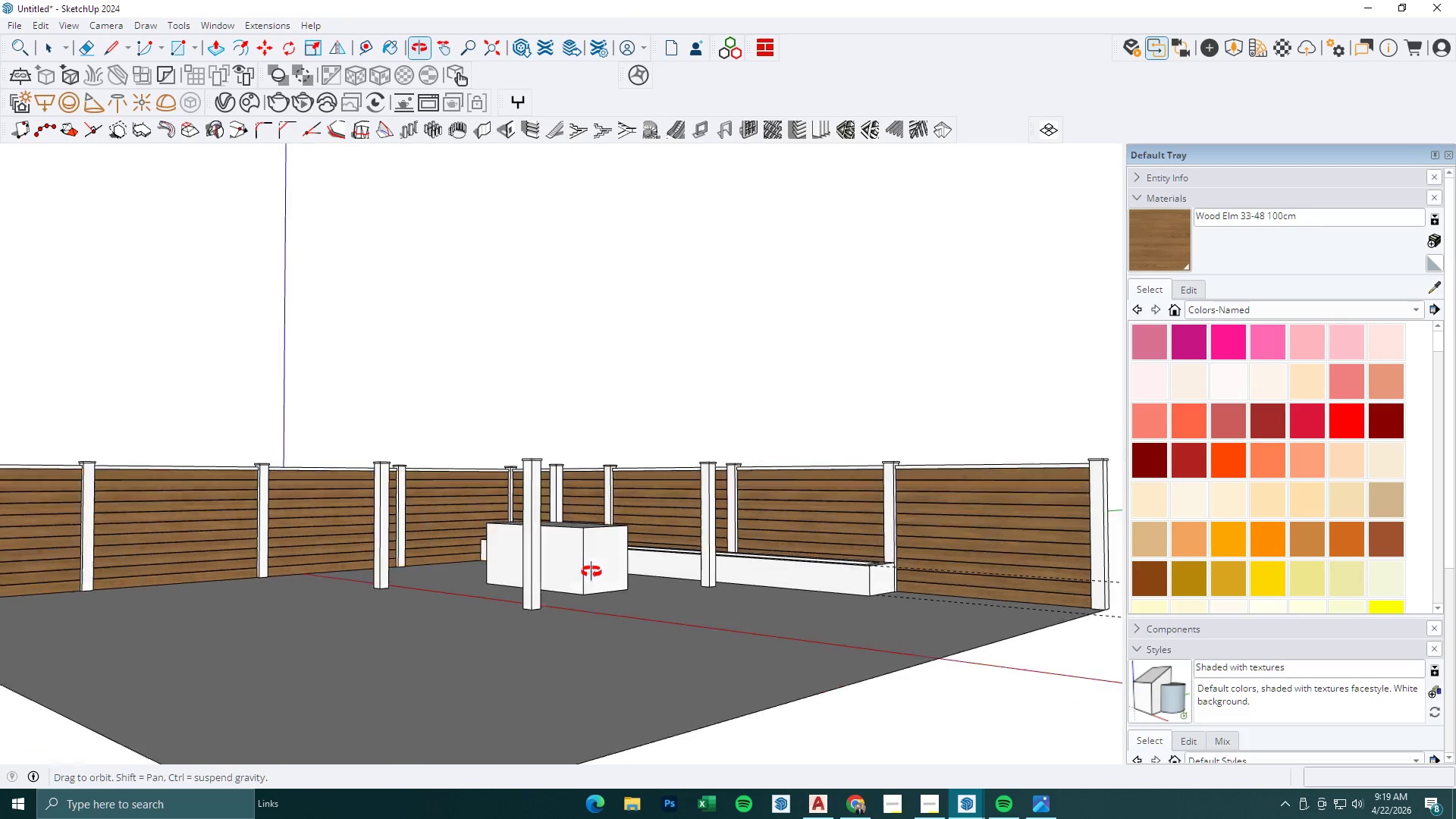 
scroll: coordinate [538, 546], scroll_direction: up, amount: 6.0
 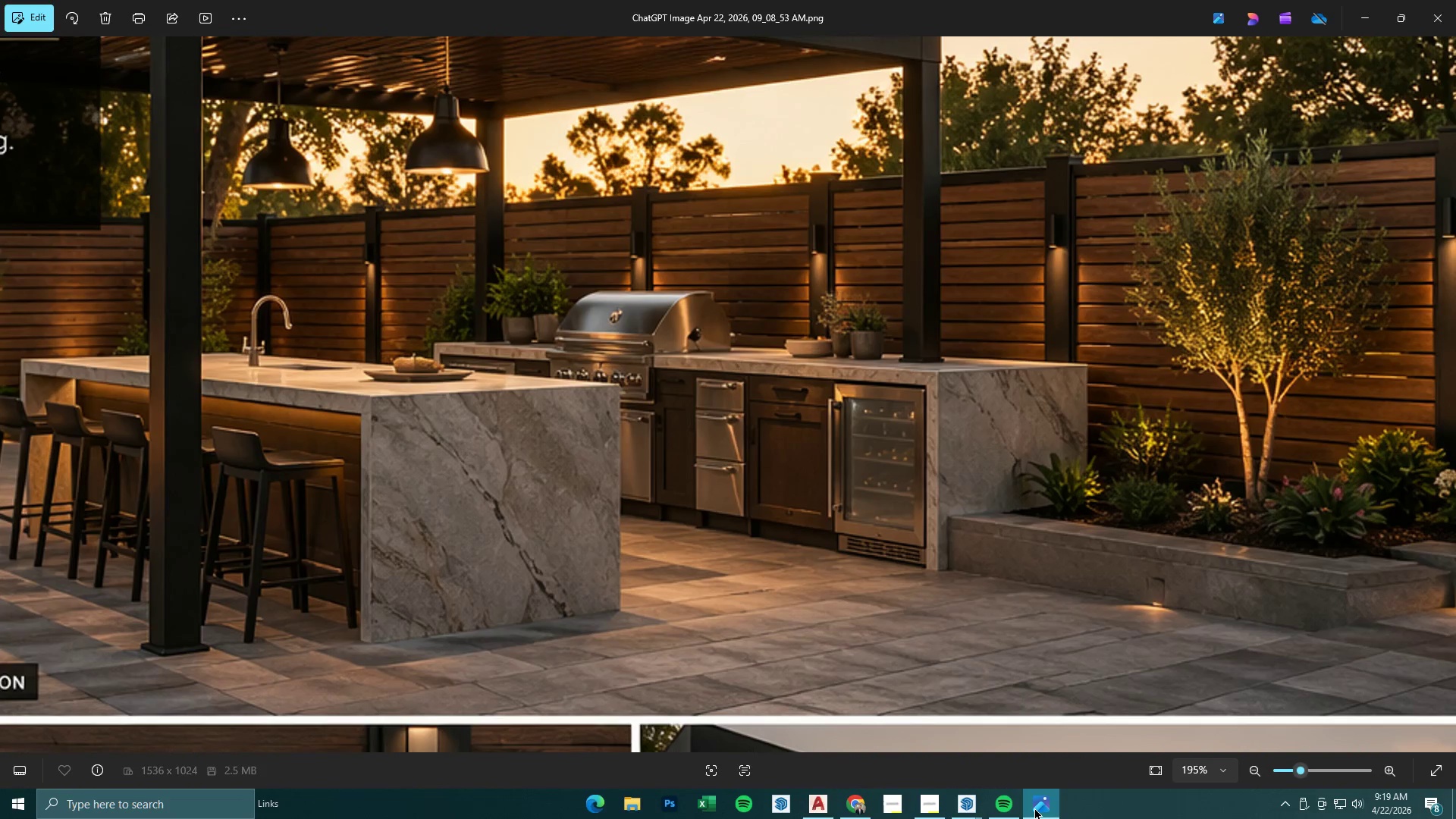 
scroll: coordinate [792, 488], scroll_direction: down, amount: 7.0
 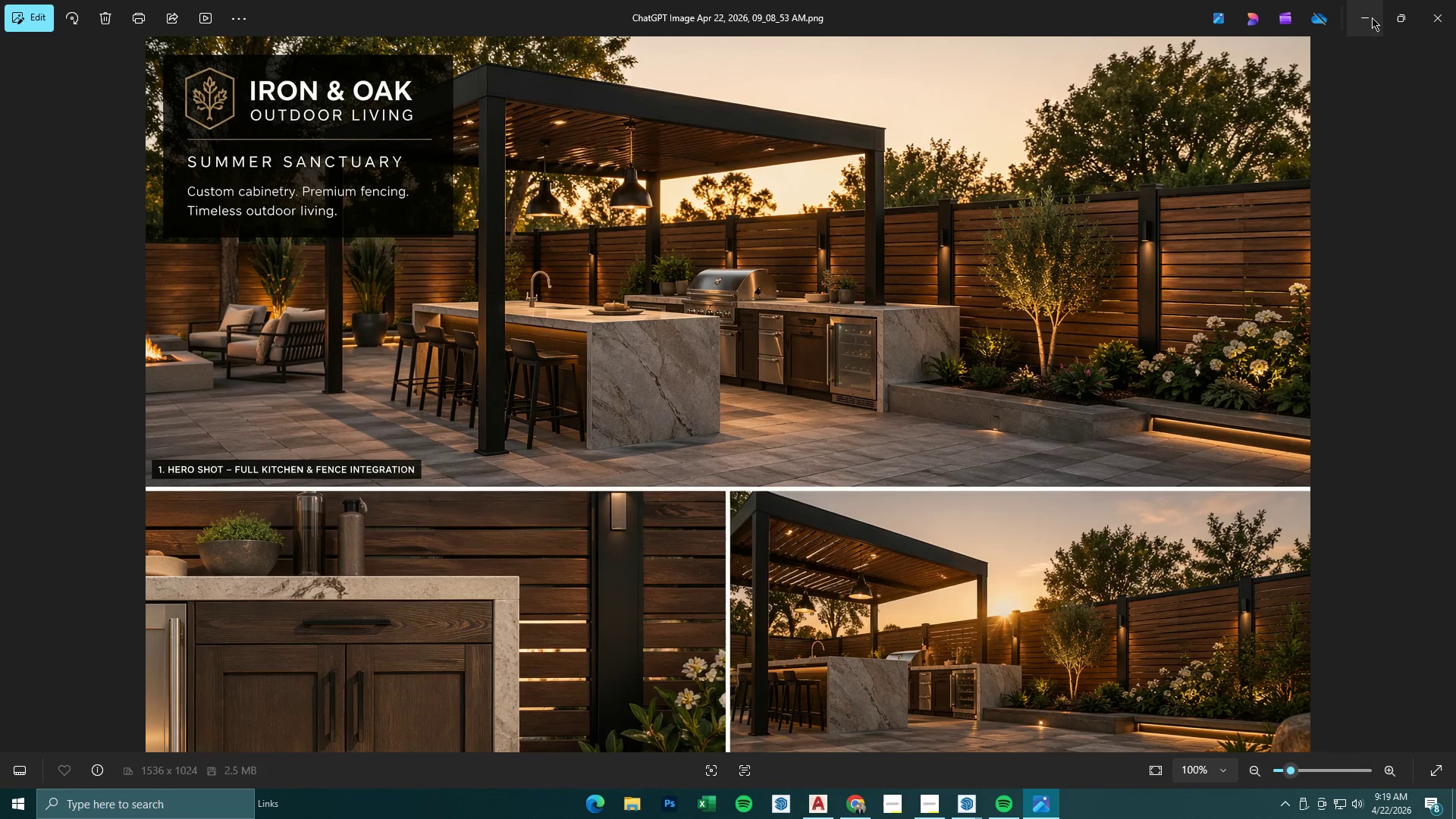 
wait(6.5)
 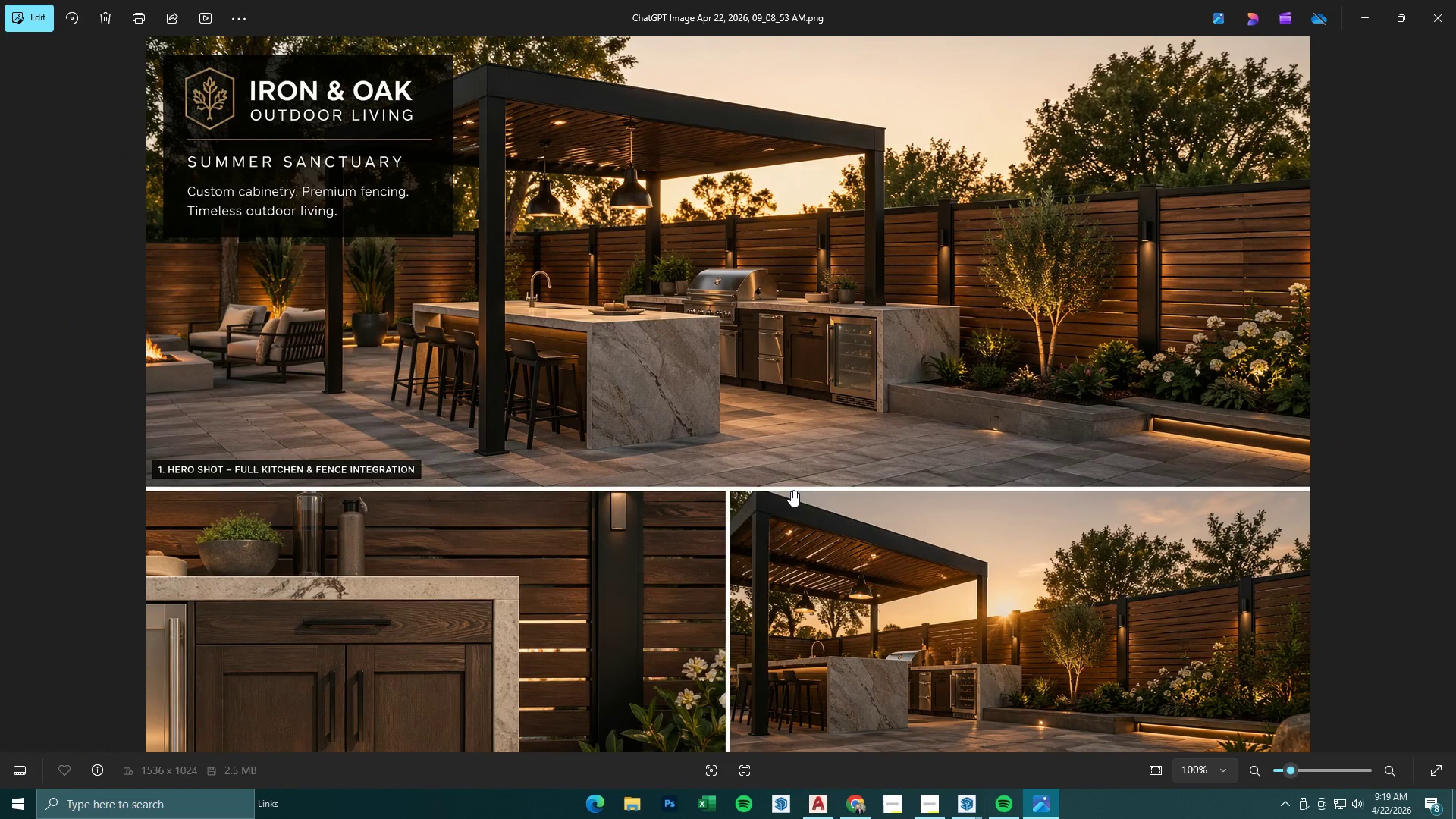 
left_click([1357, 11])
 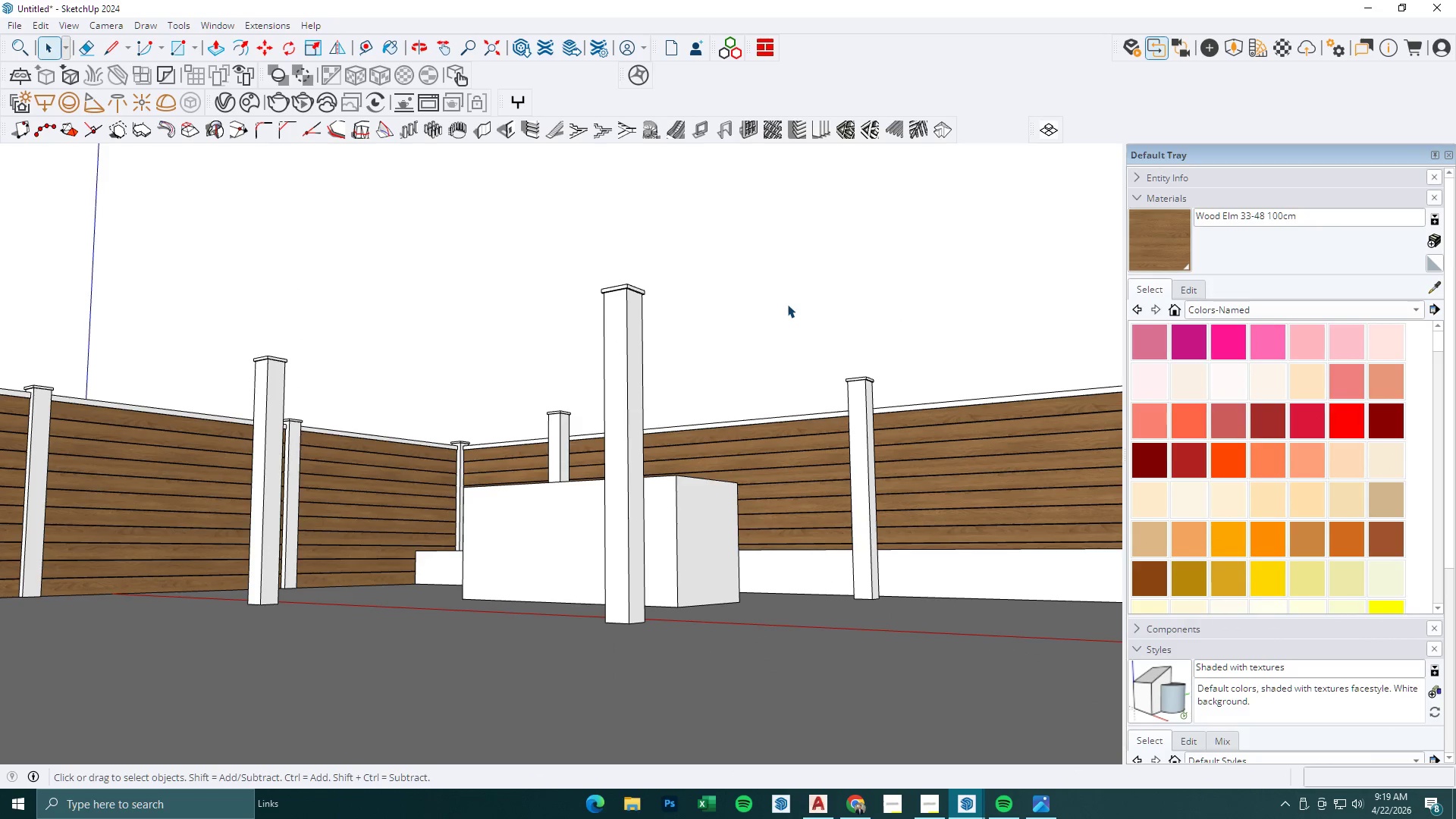 
scroll: coordinate [802, 334], scroll_direction: down, amount: 5.0
 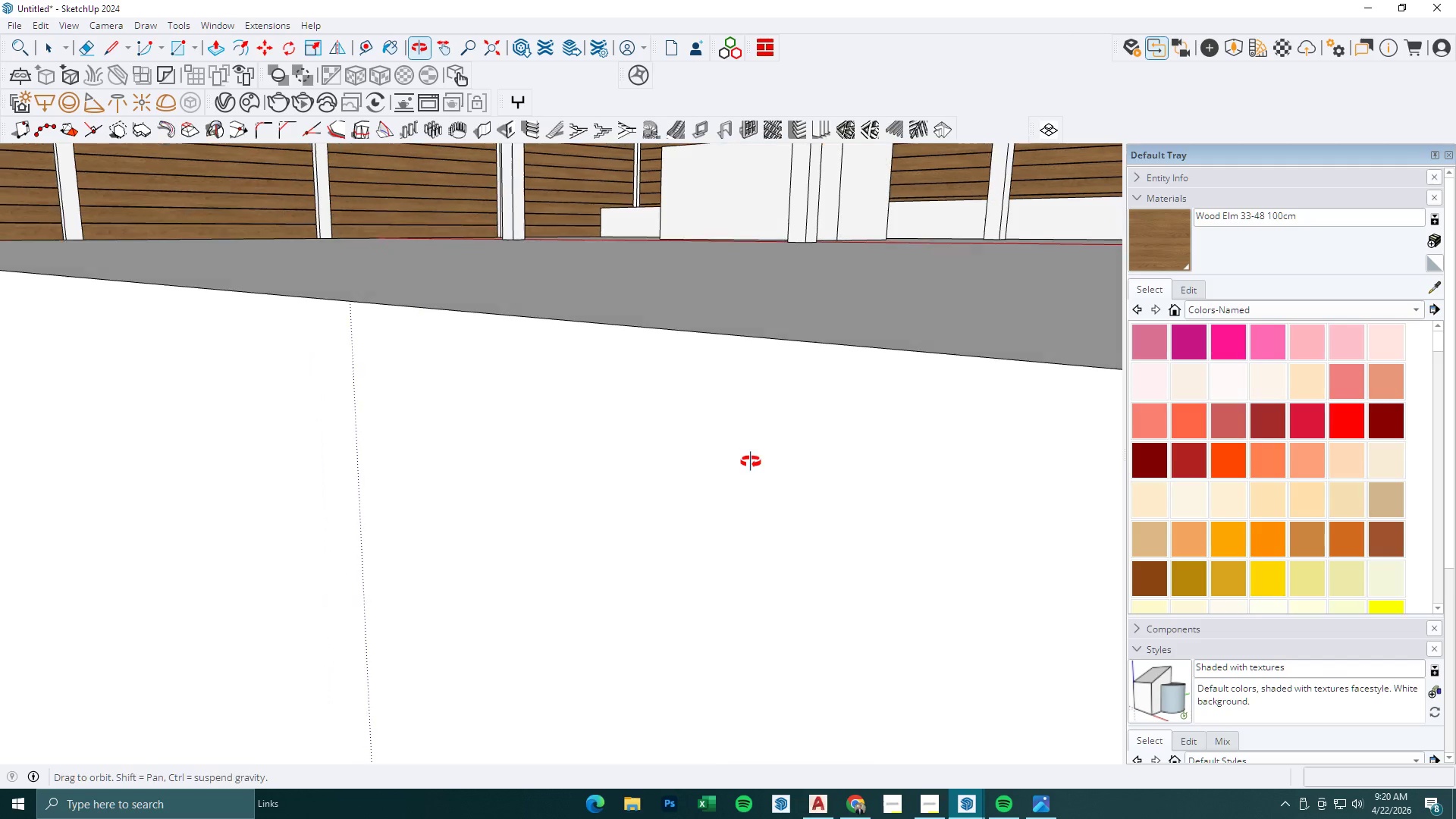 
key(T)
 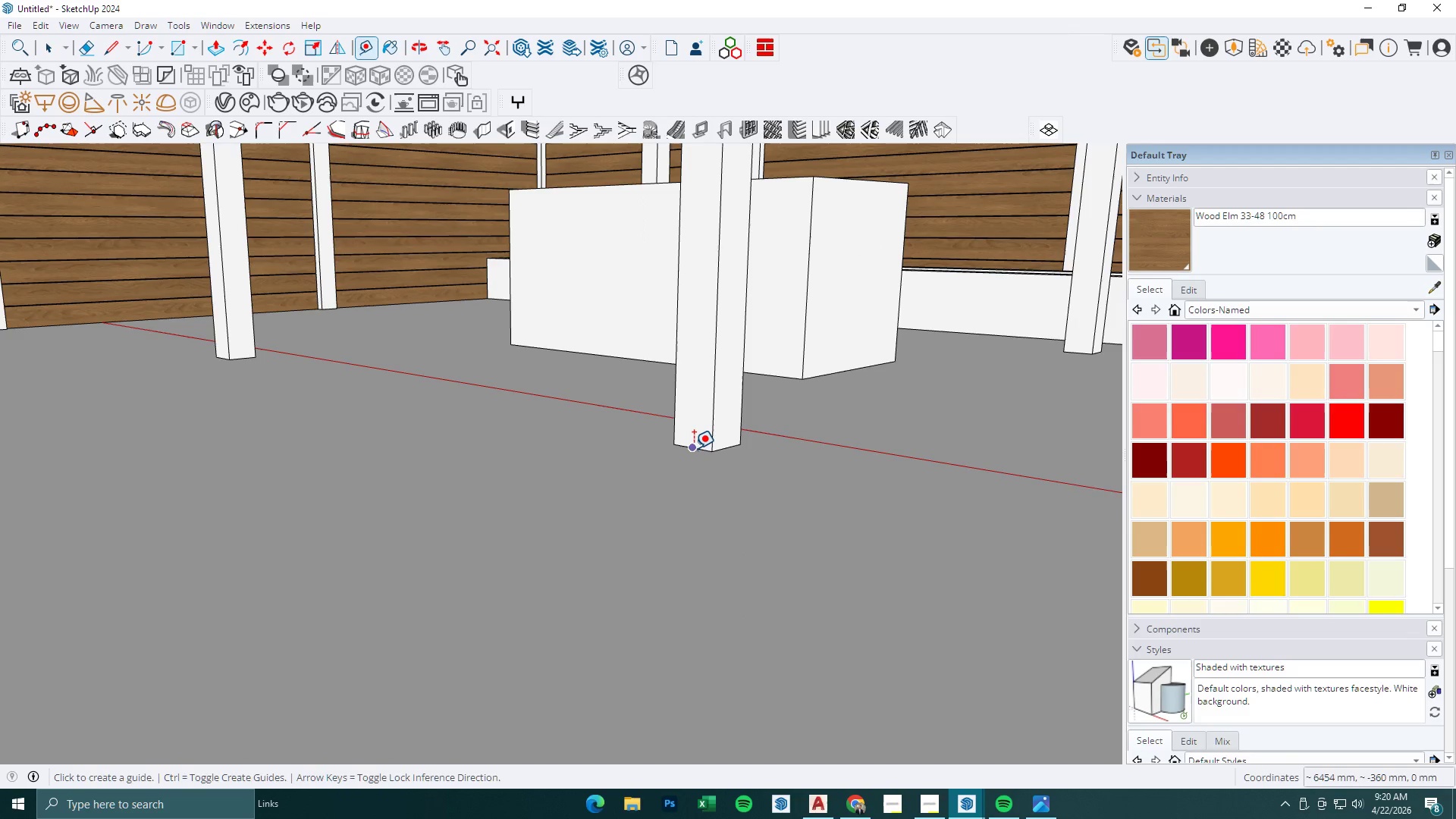 
left_click([694, 447])
 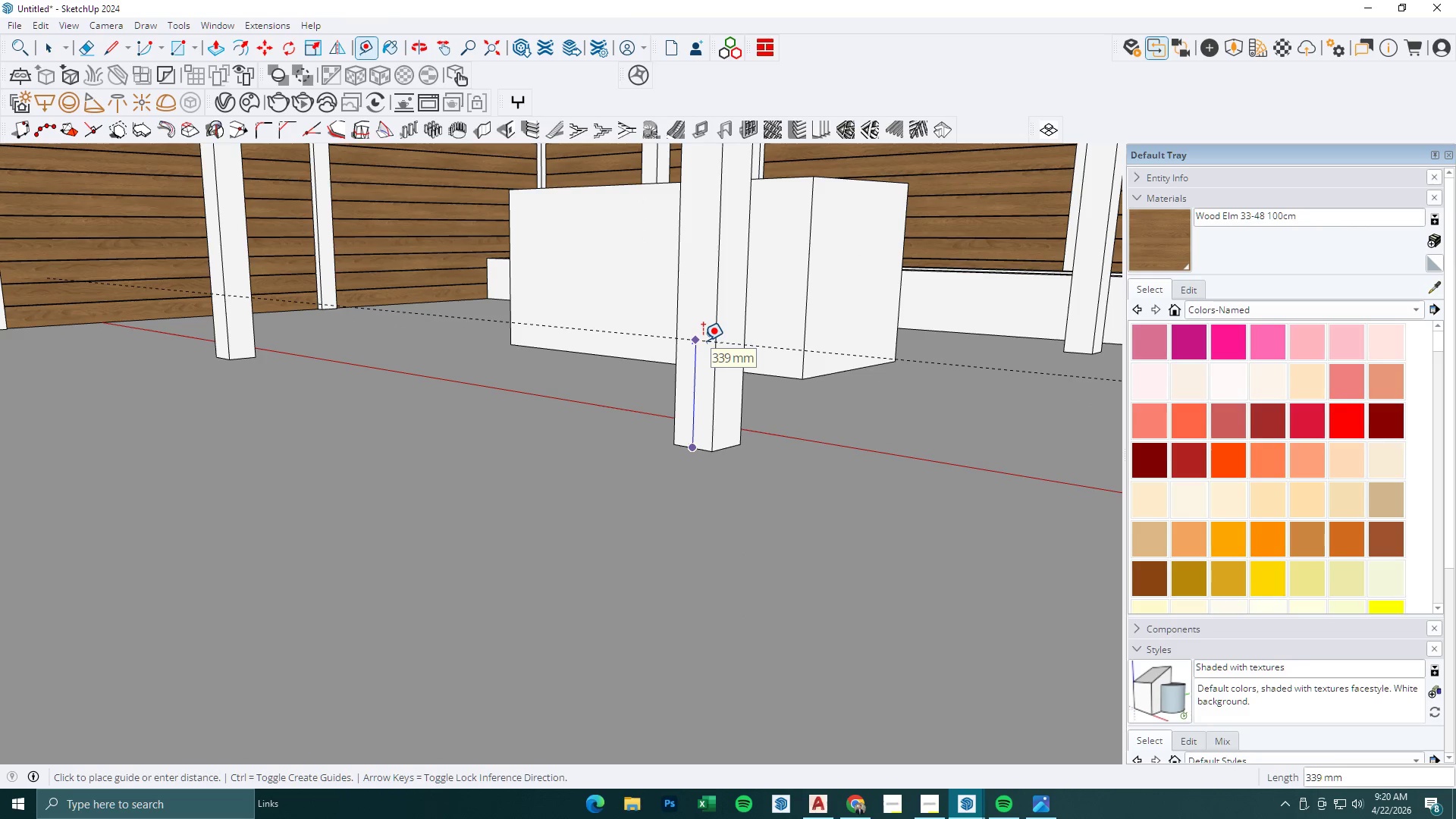 
scroll: coordinate [693, 450], scroll_direction: down, amount: 18.0
 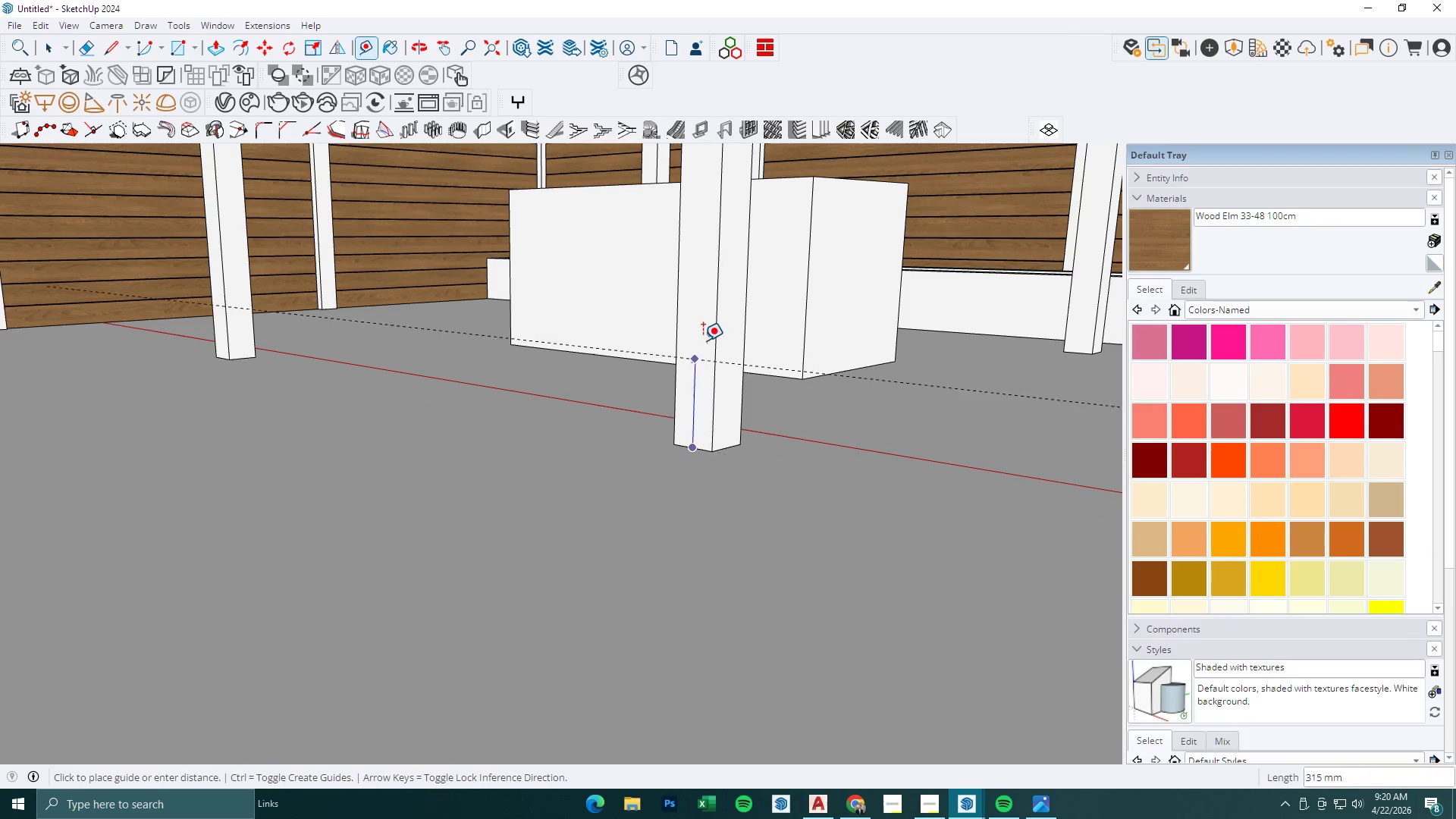 
key(Numpad2)
 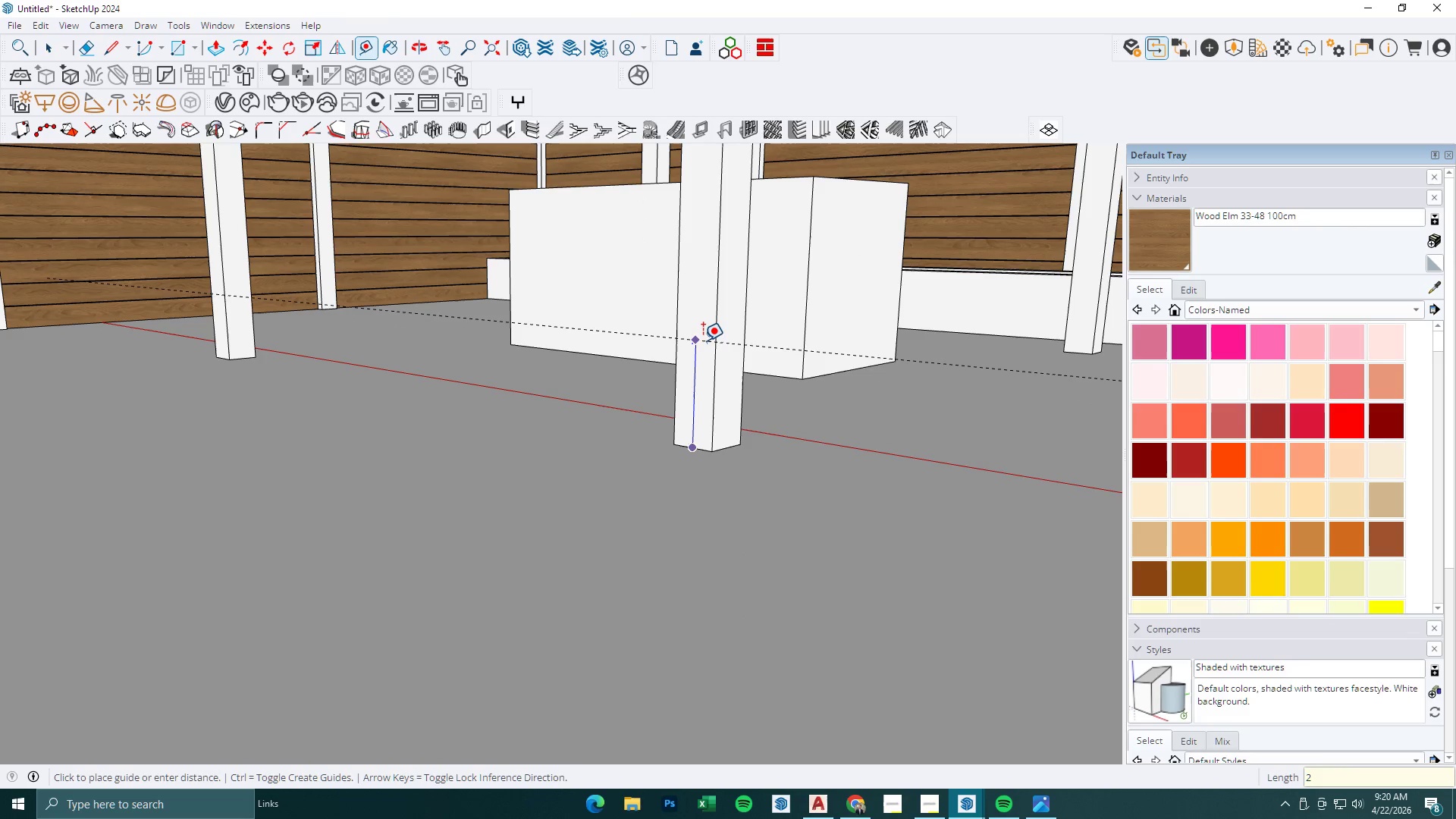 
key(Numpad4)
 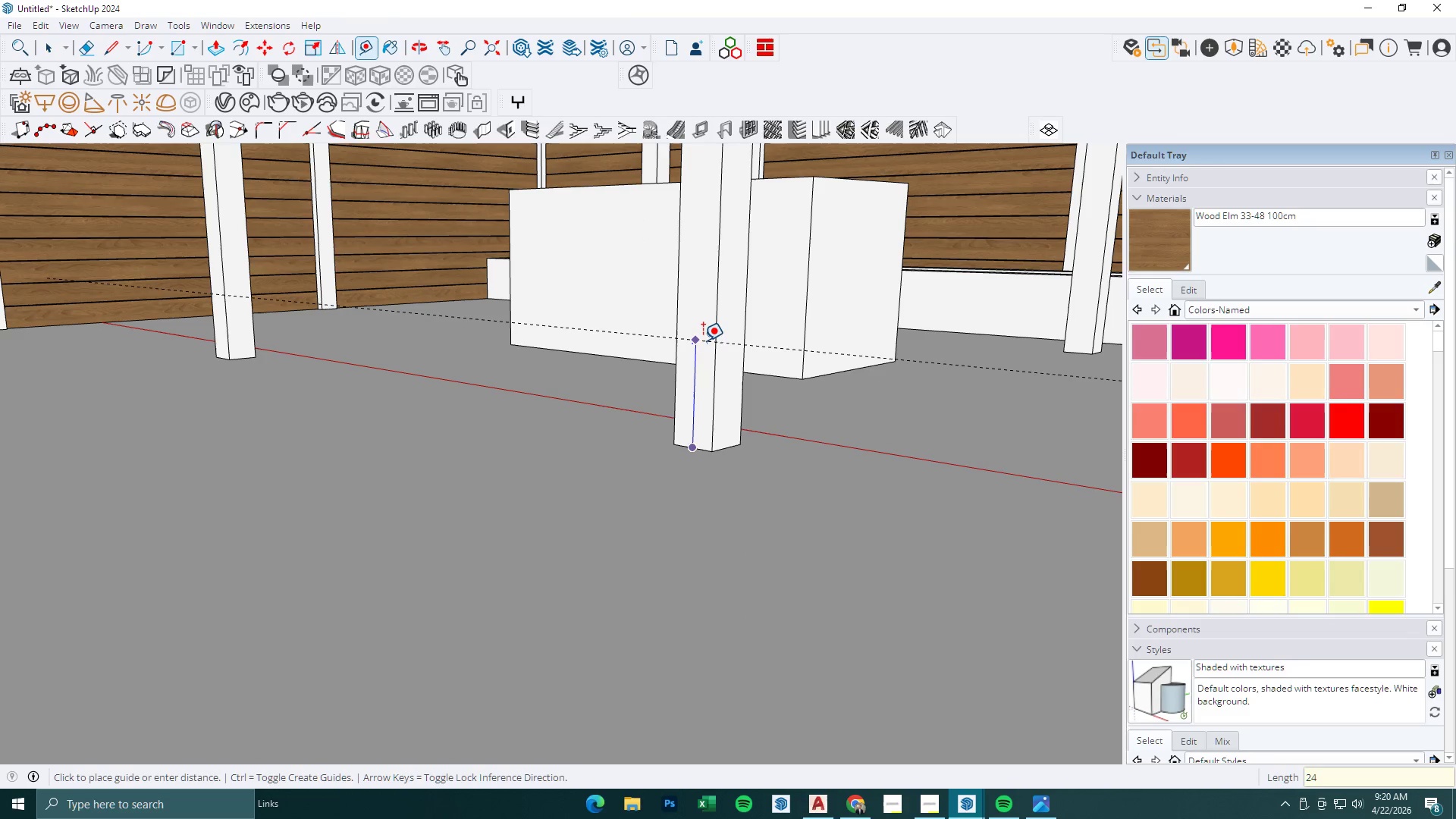 
key(Numpad0)
 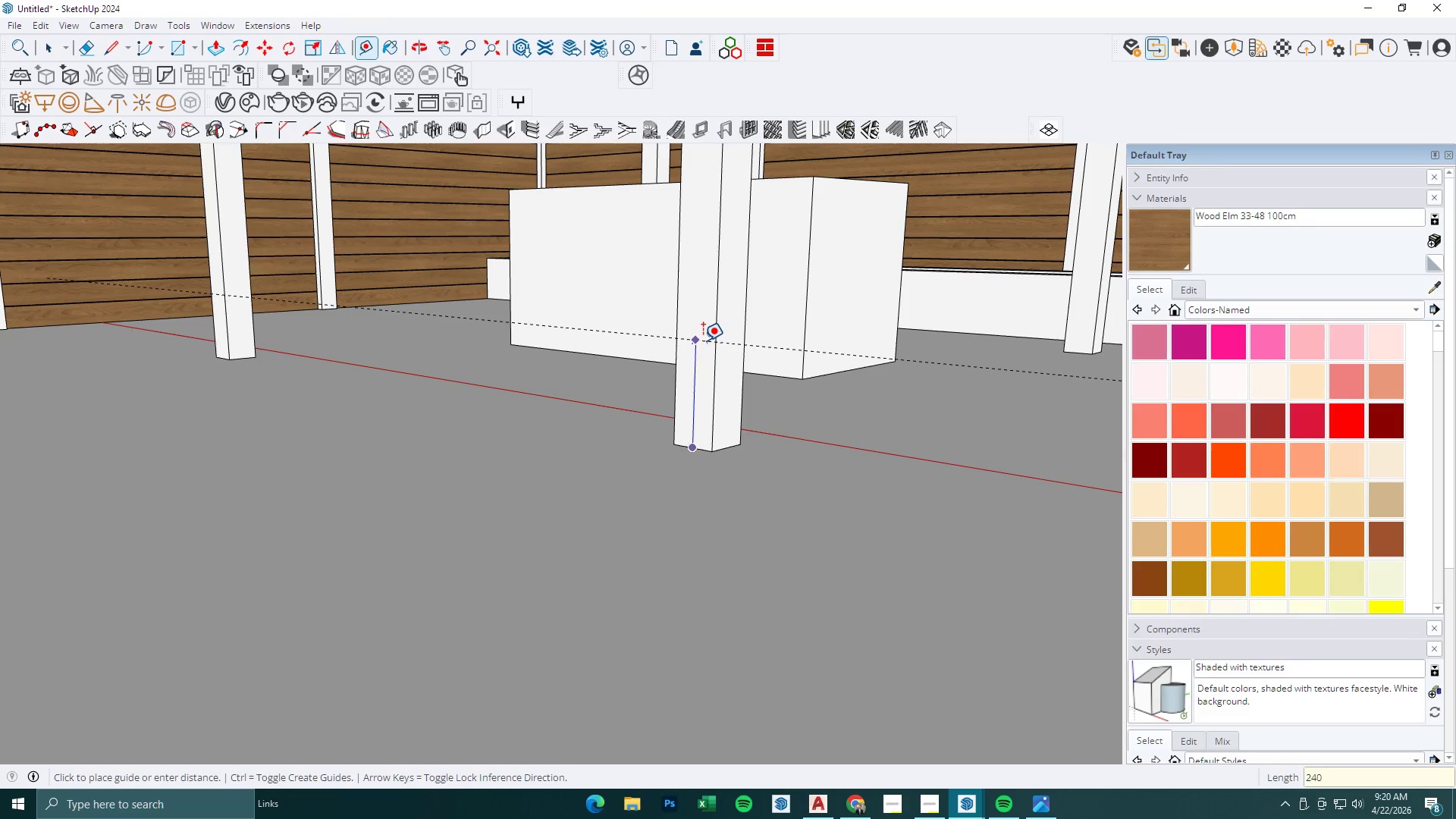 
key(Numpad0)
 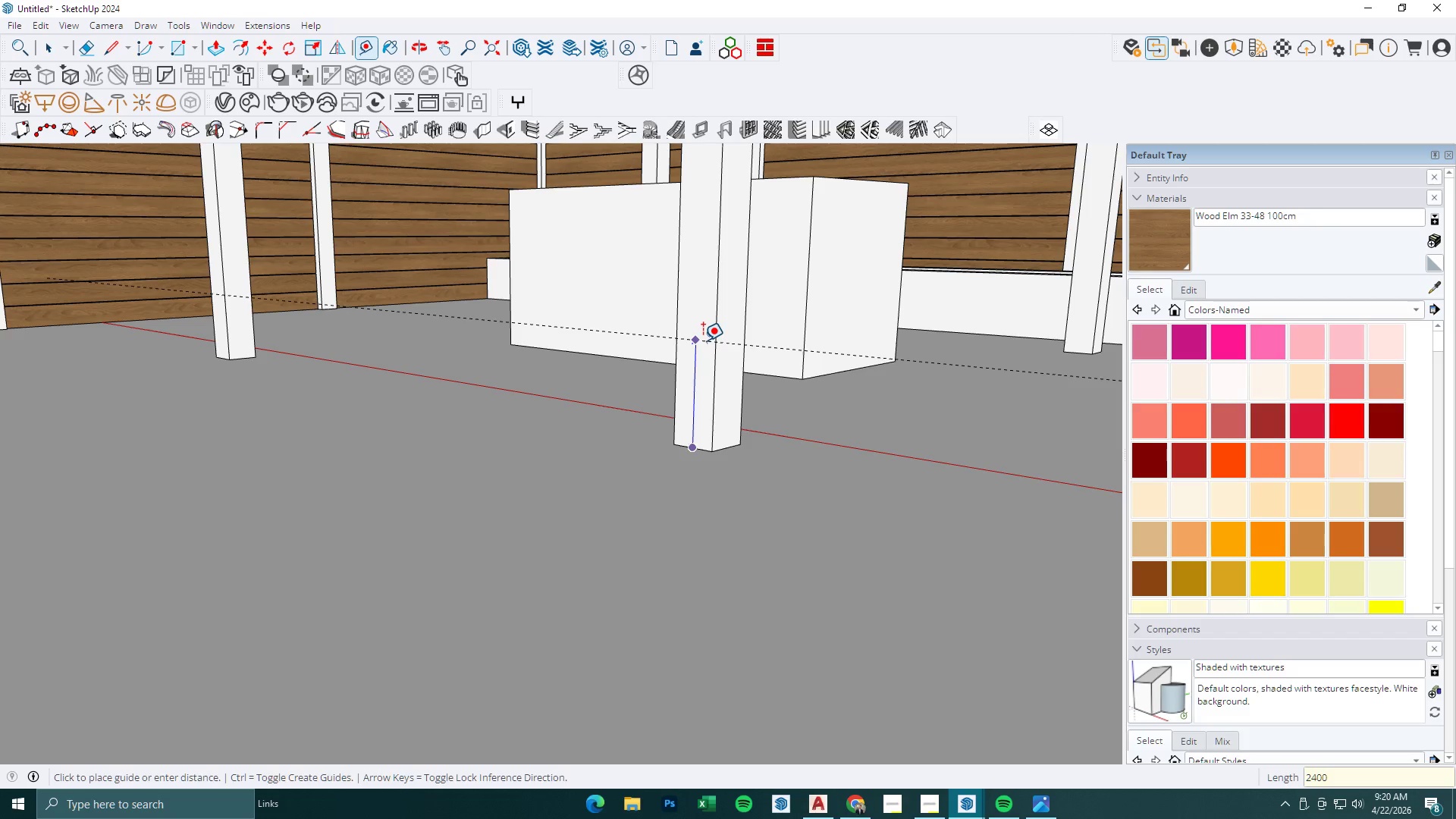 
key(NumpadEnter)
 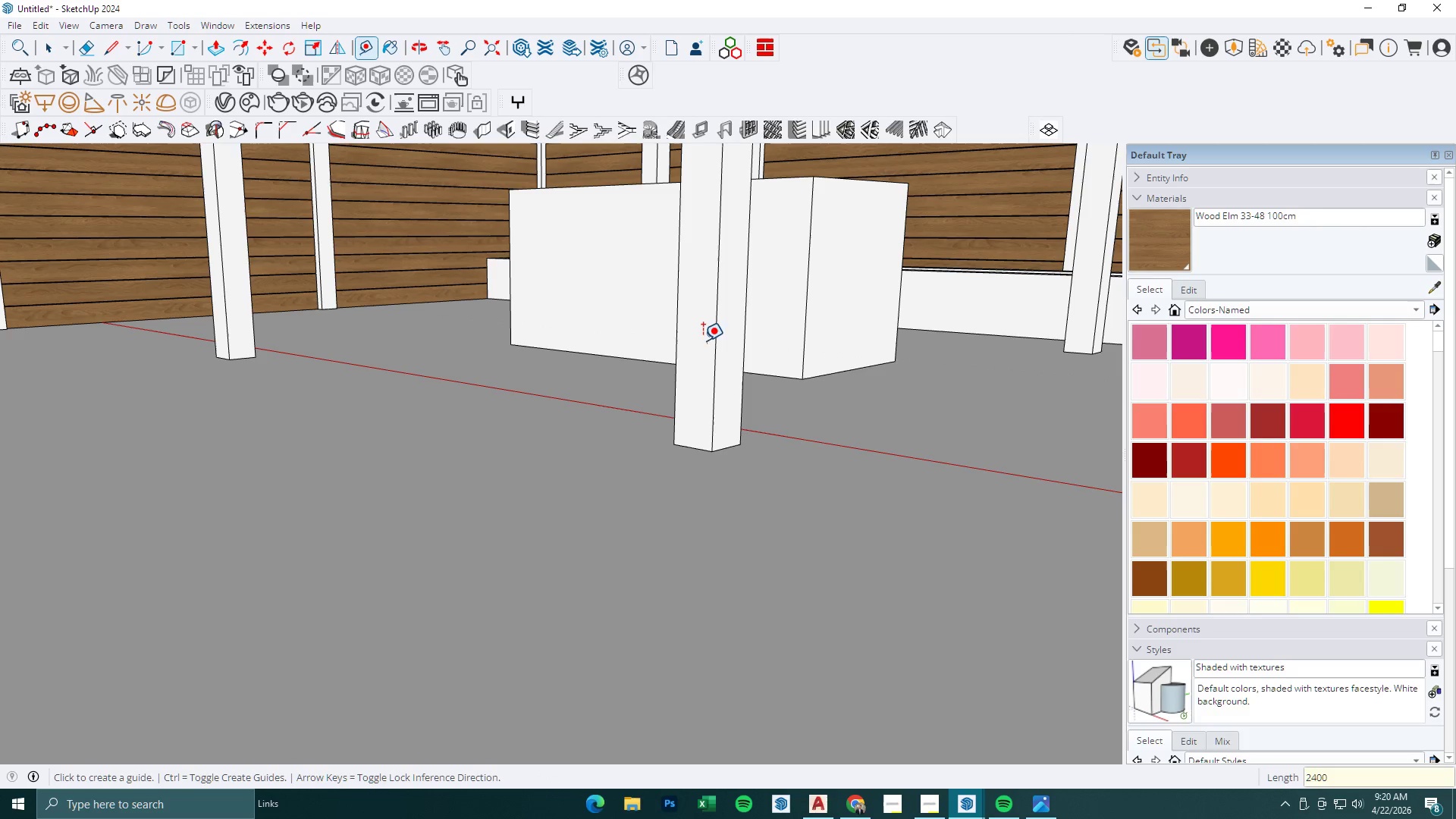 
scroll: coordinate [668, 519], scroll_direction: down, amount: 17.0
 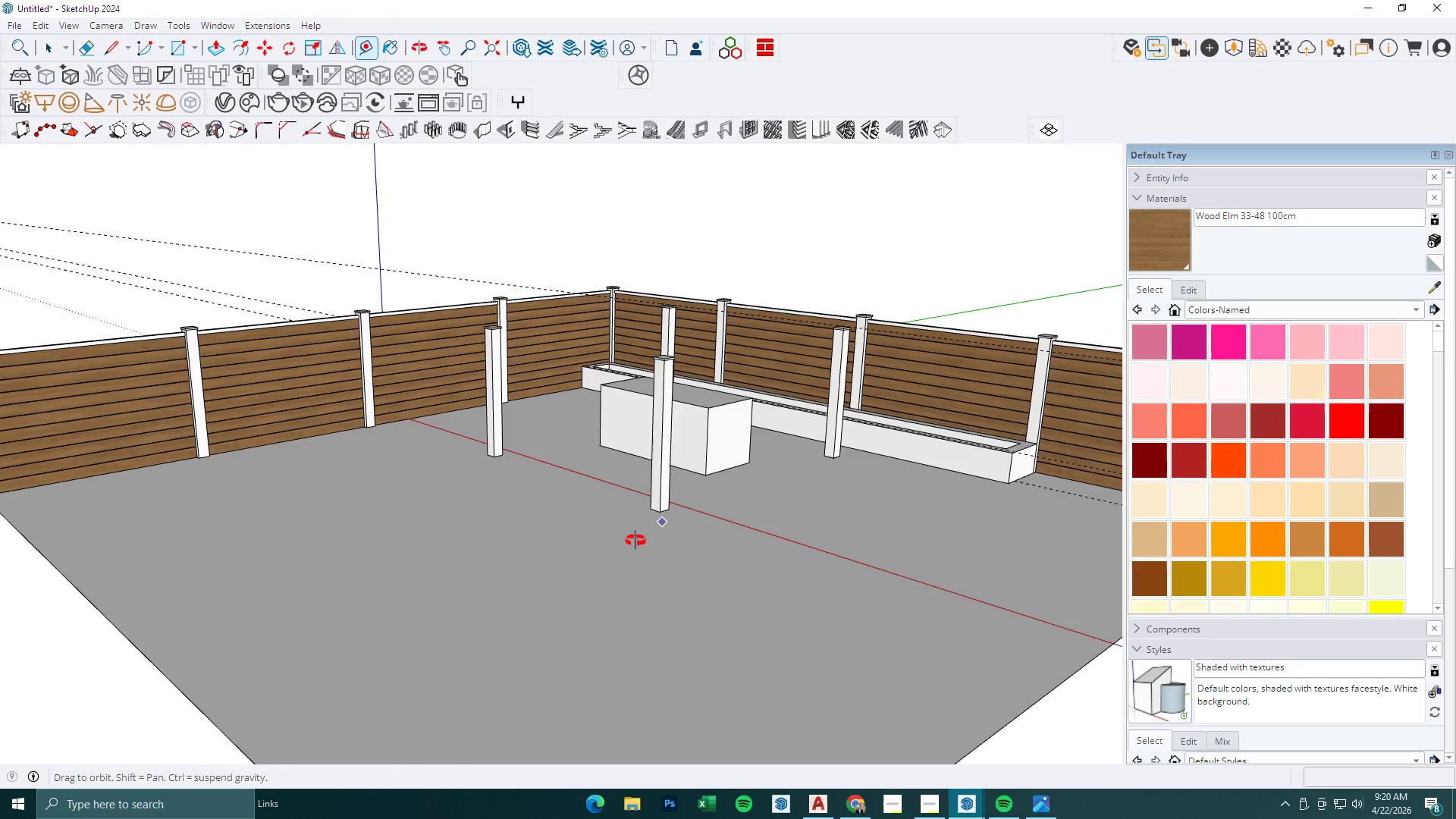 
key(Space)
 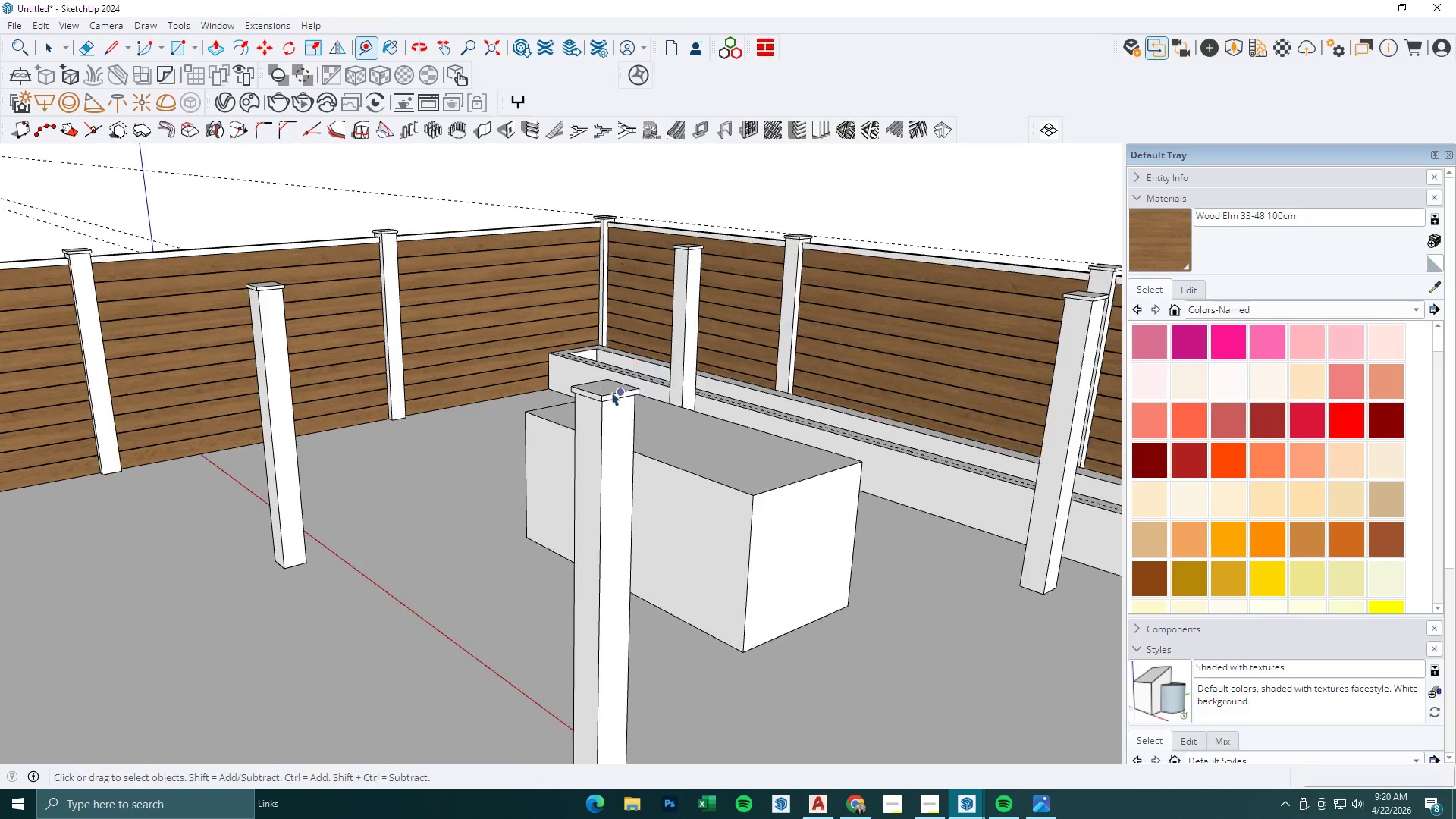 
left_click([611, 392])
 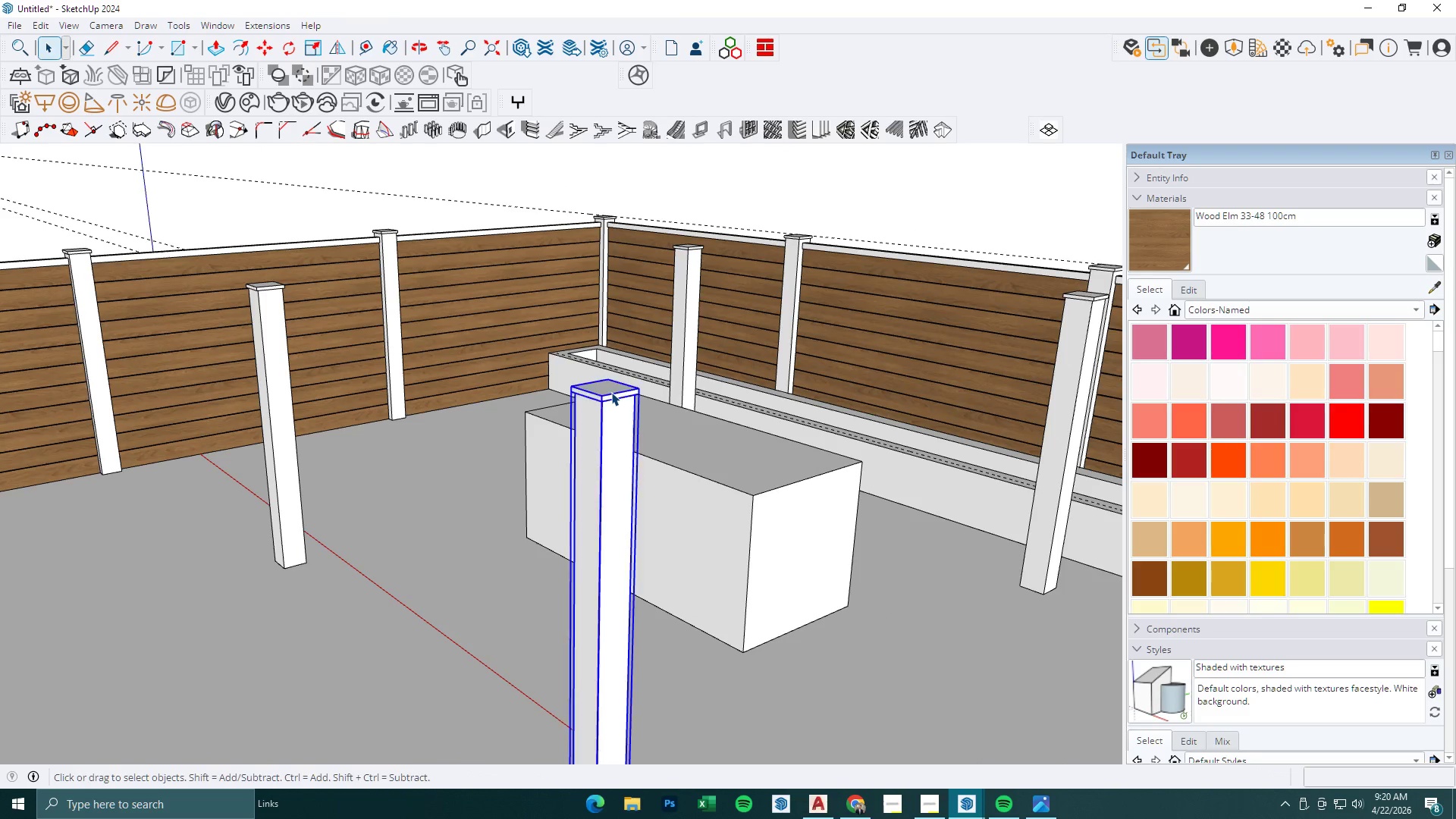 
right_click([611, 392])
 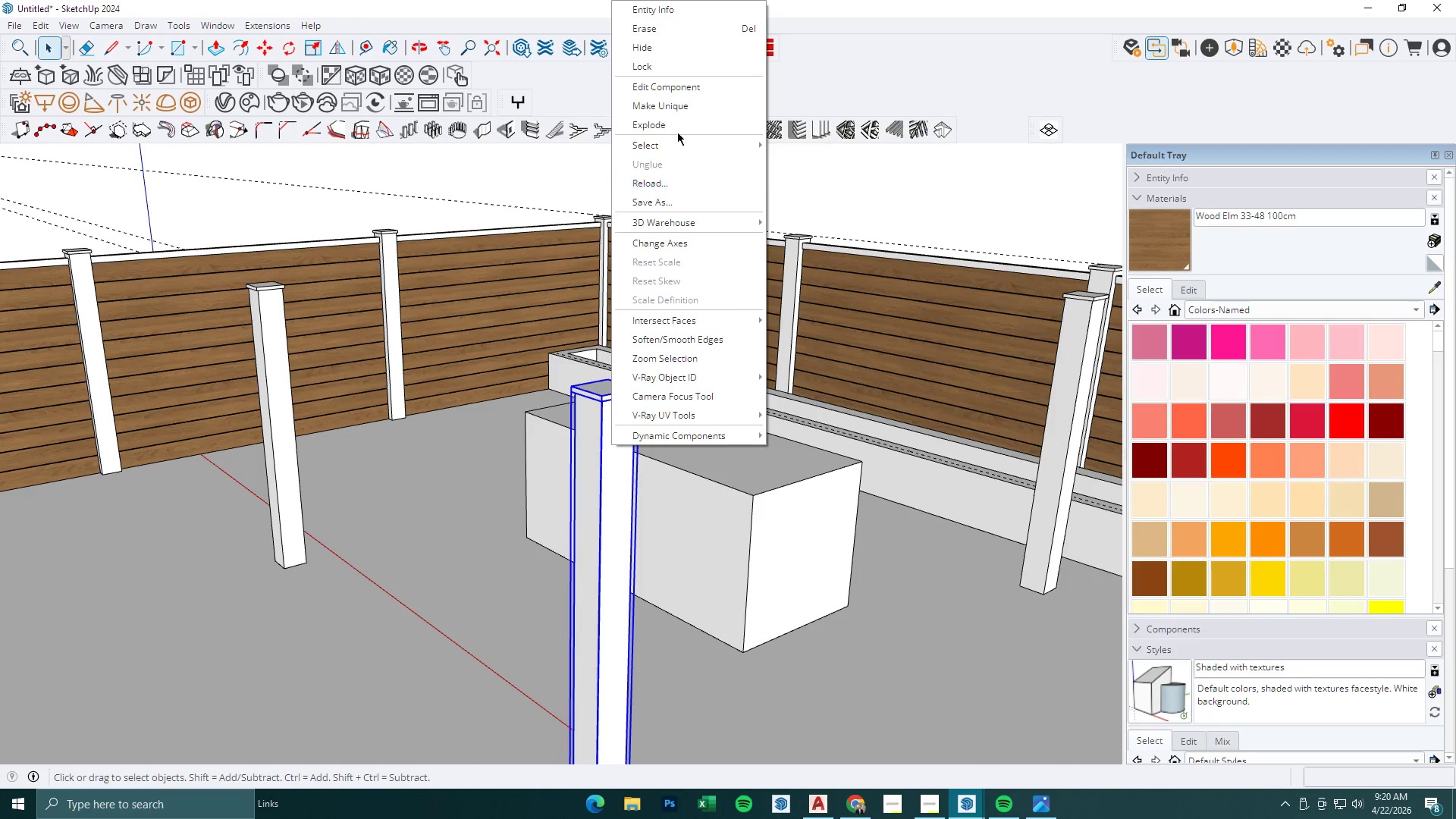 
scroll: coordinate [635, 383], scroll_direction: up, amount: 6.0
 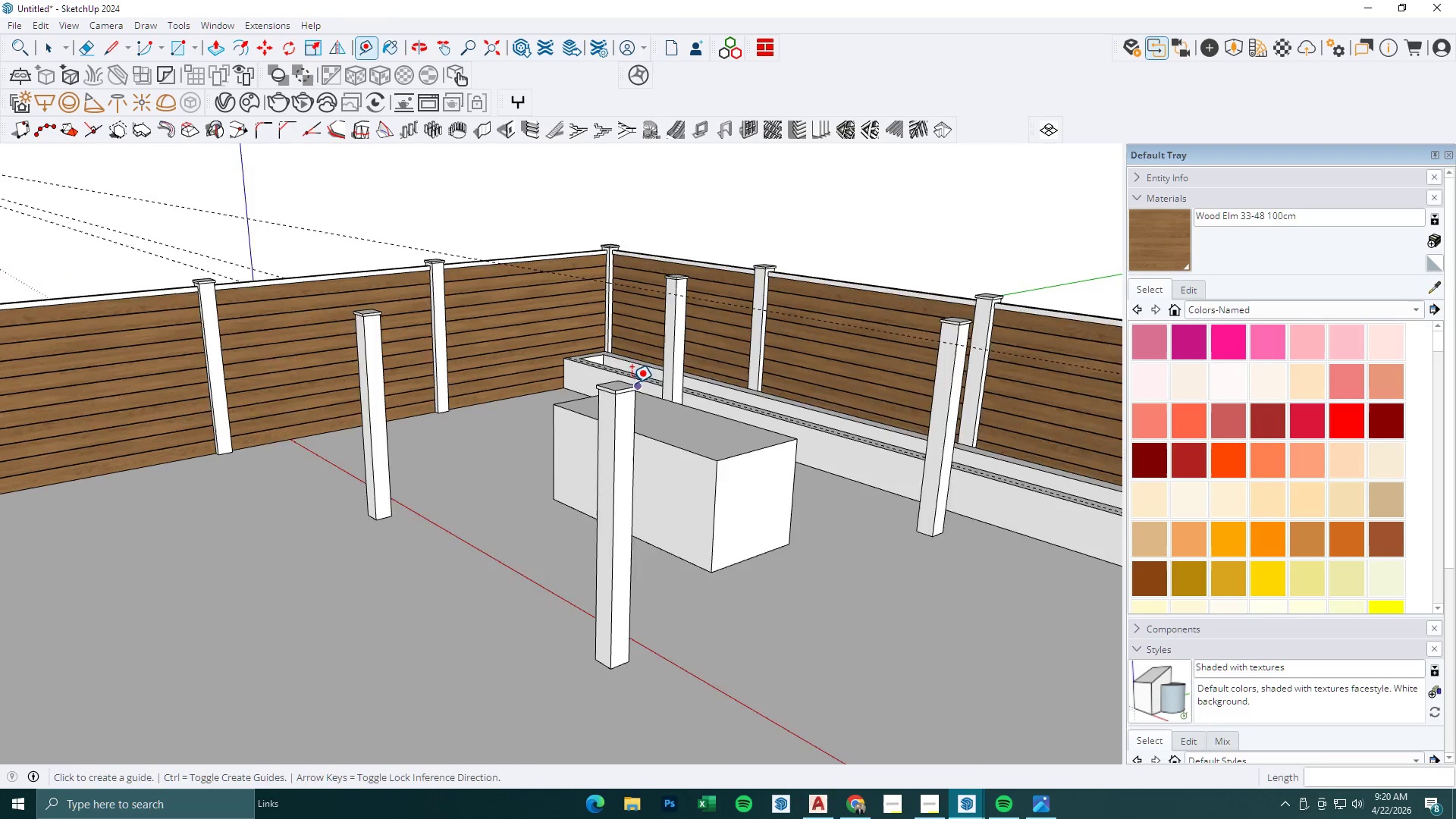 
left_click([678, 111])
 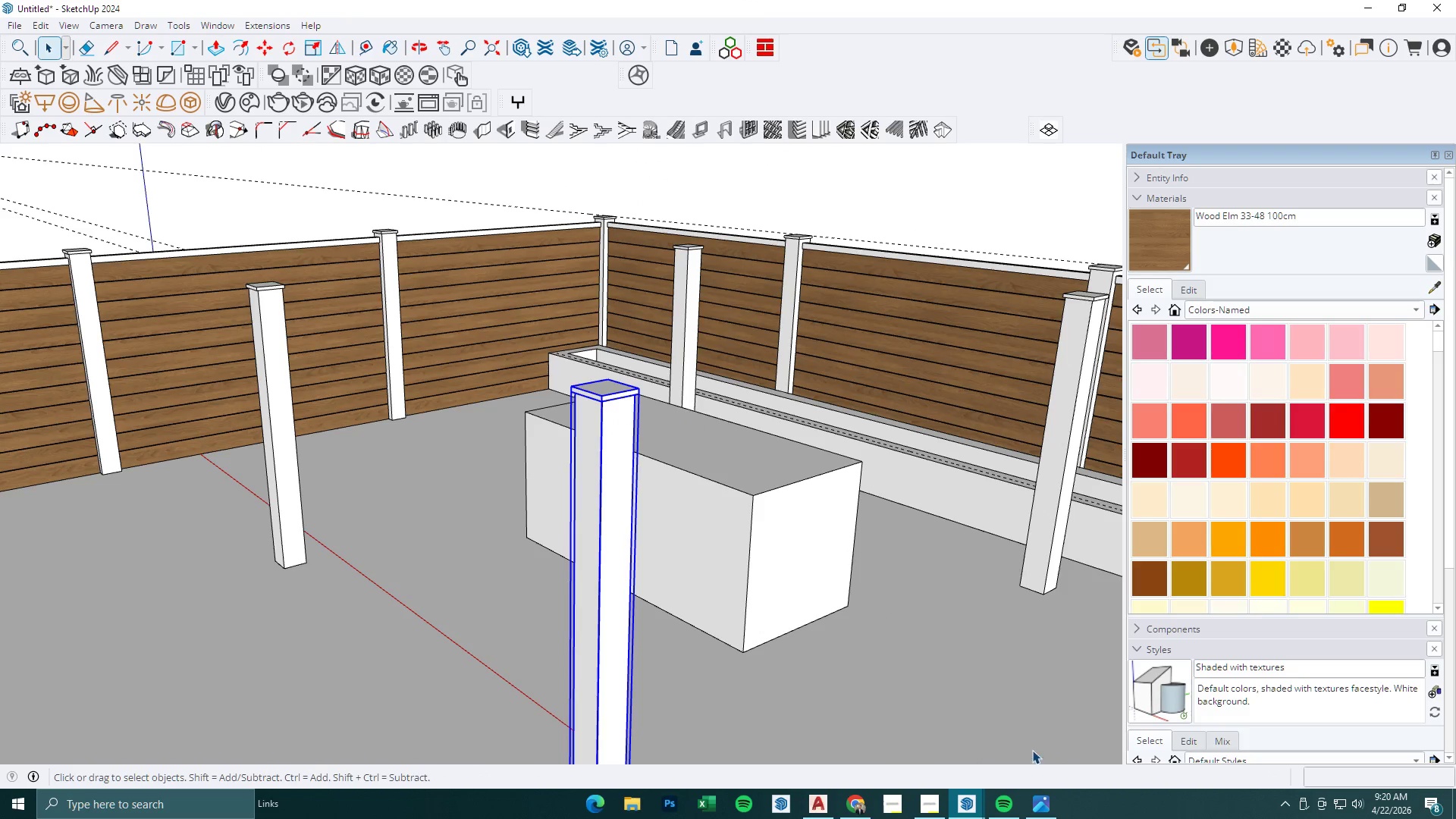 
left_click([1055, 806])
 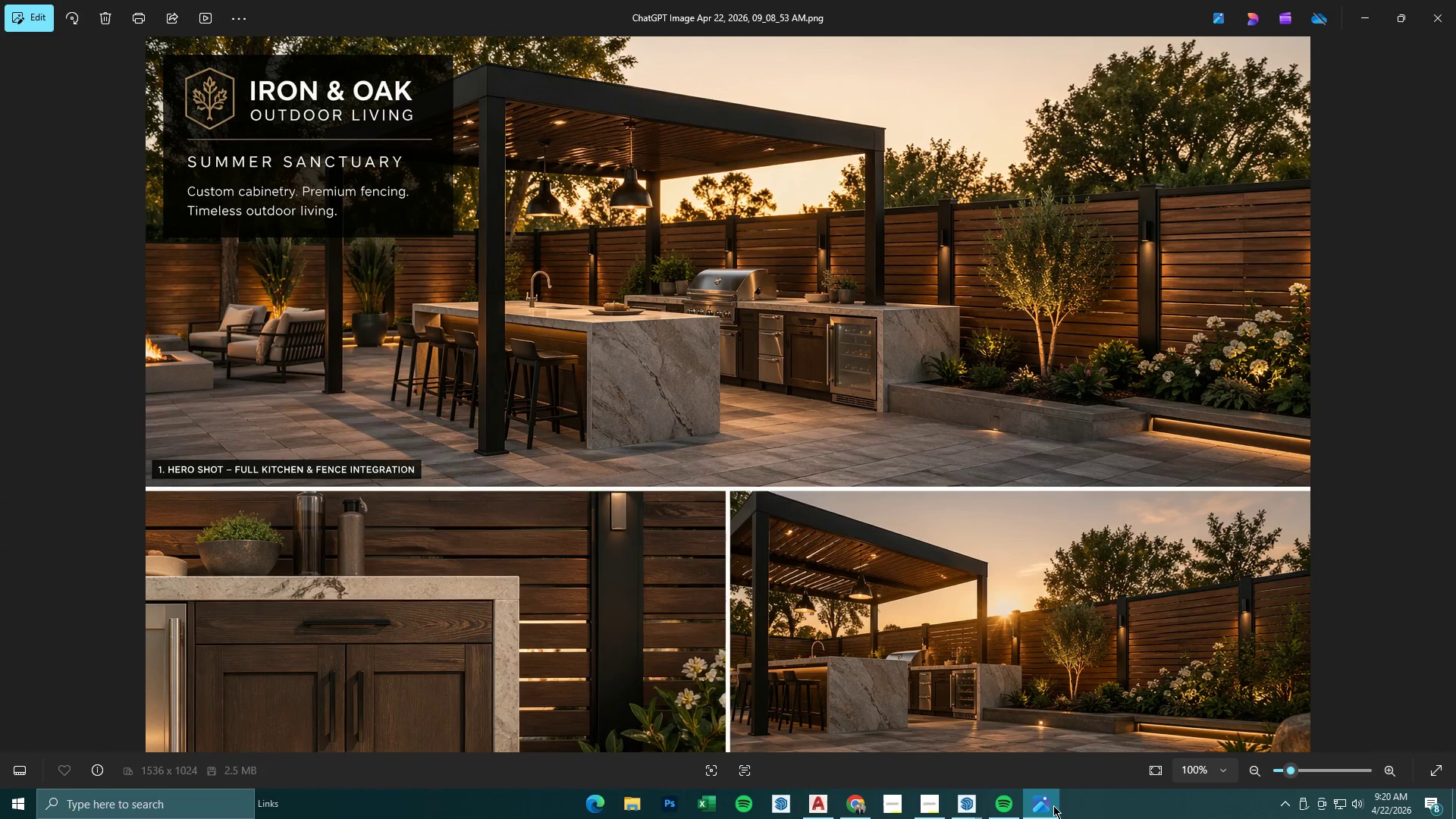 
left_click([1053, 805])
 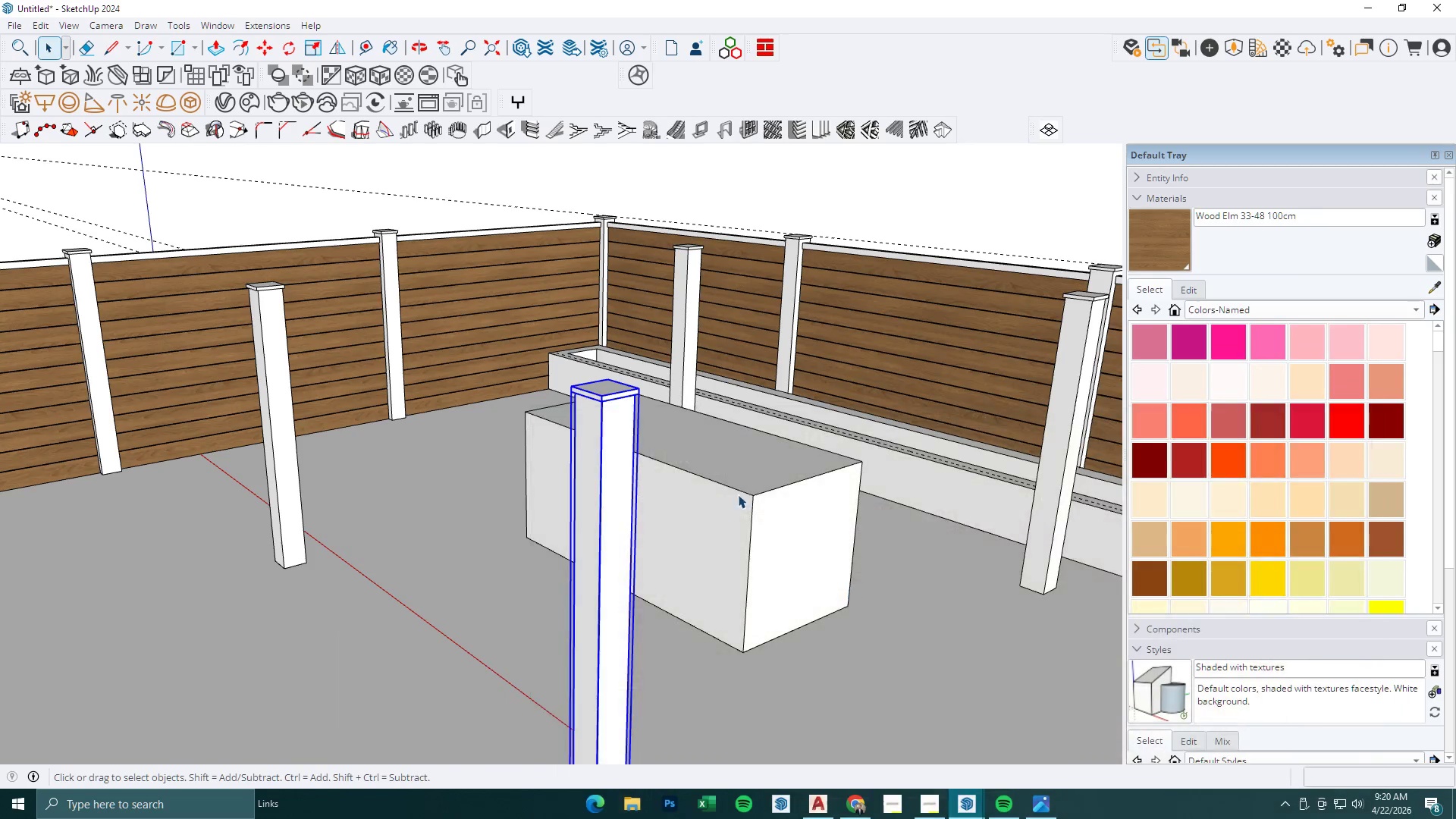 
key(Space)
 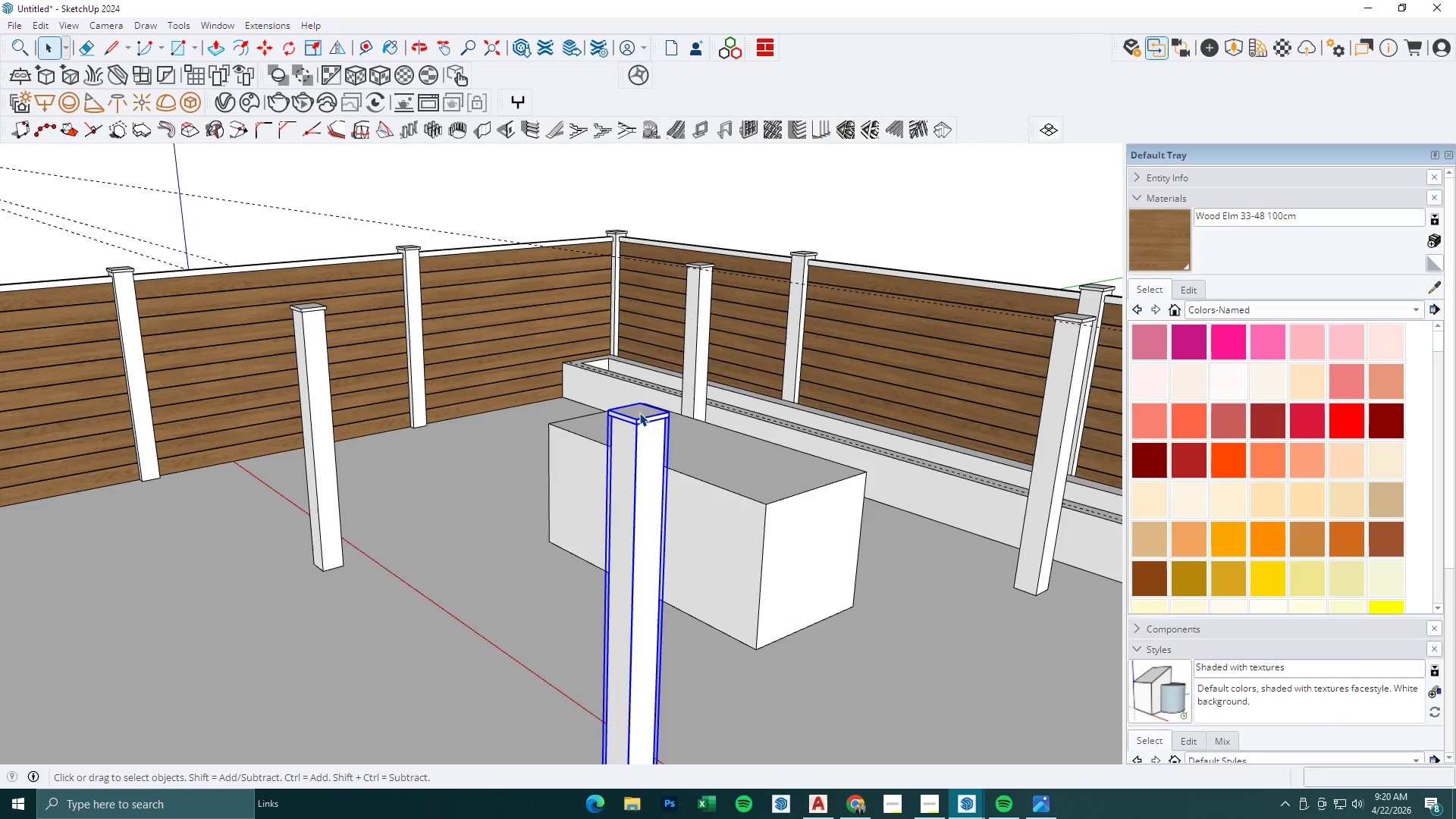 
left_click([640, 413])
 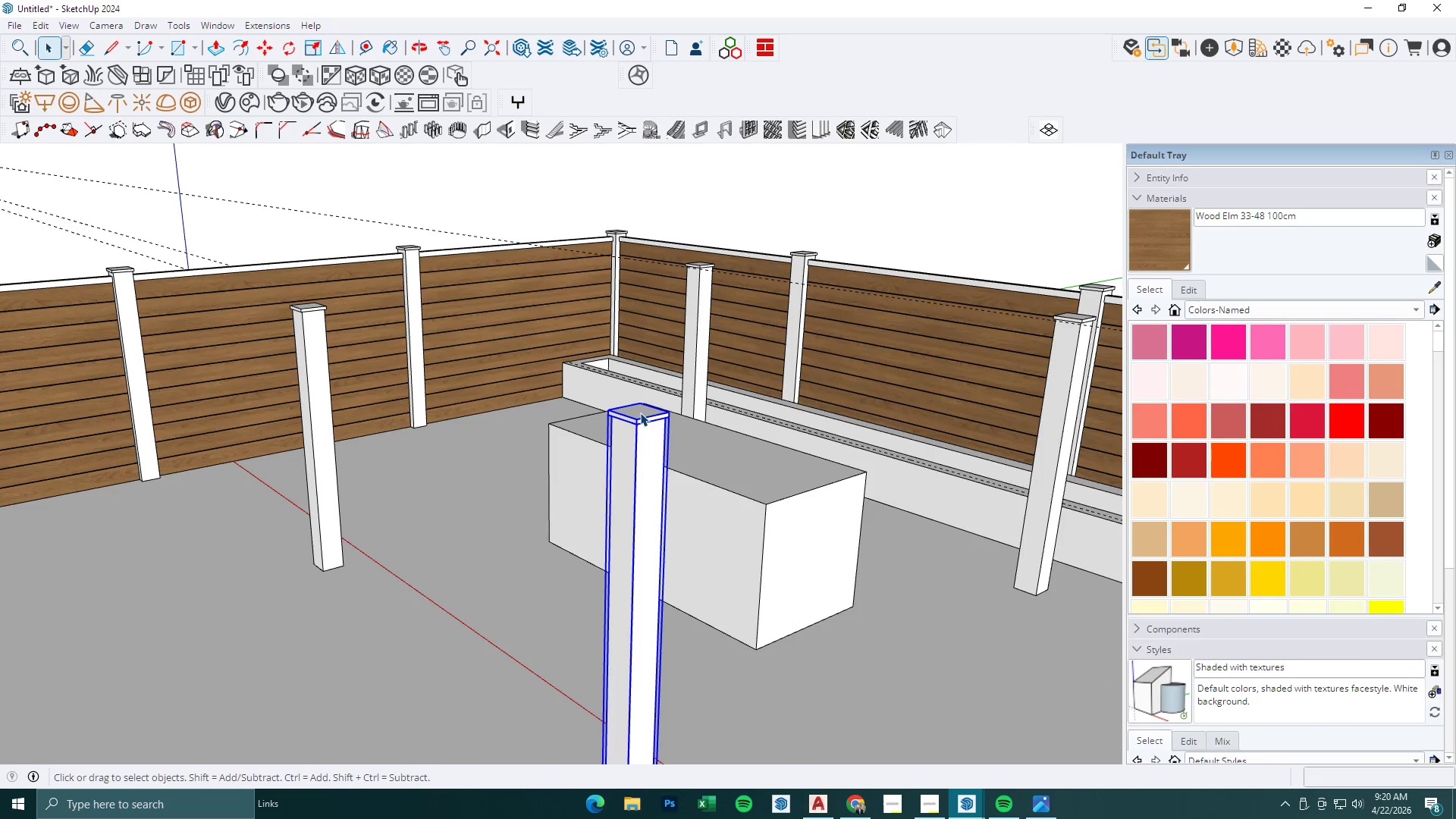 
double_click([640, 413])
 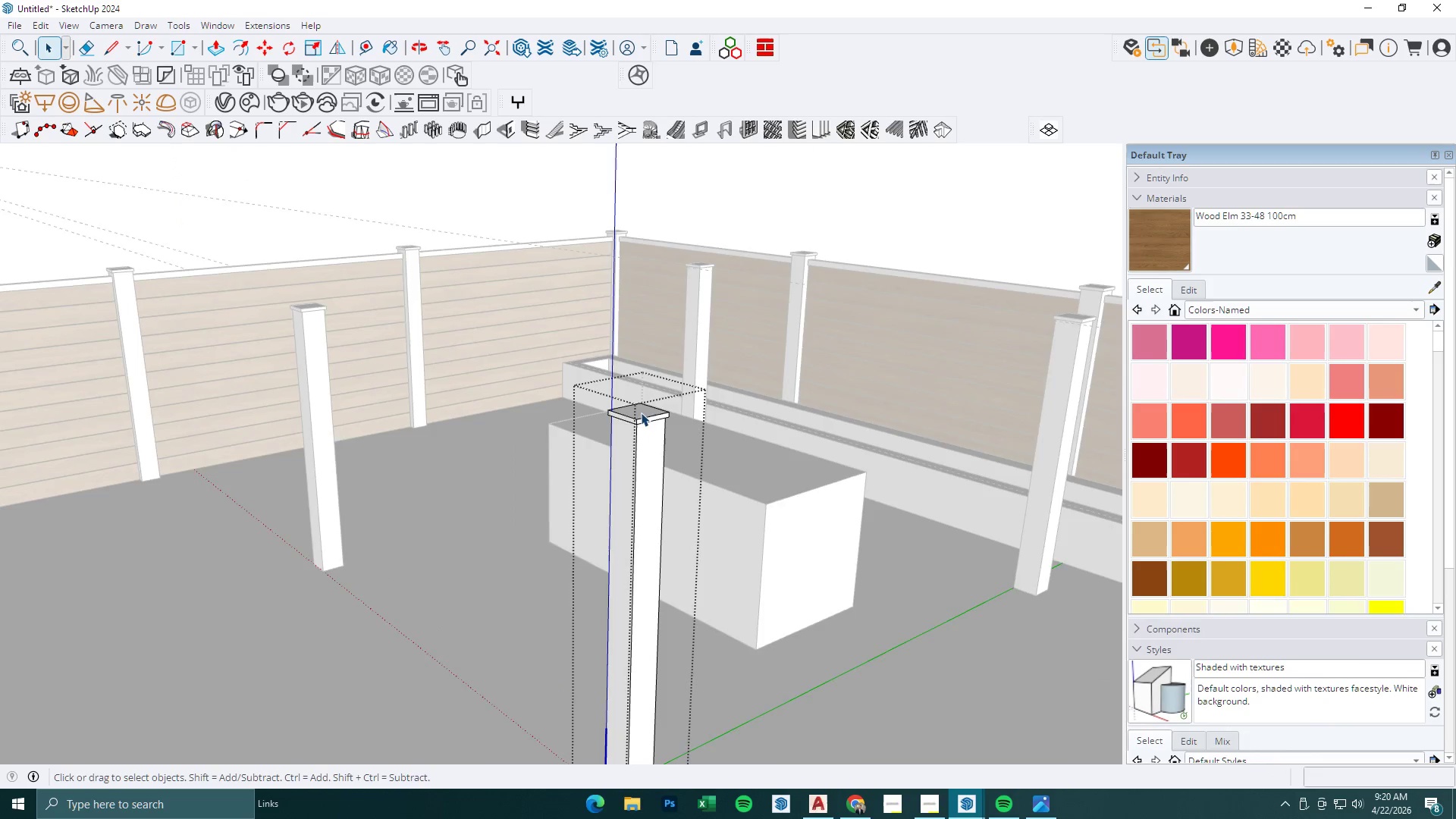 
scroll: coordinate [640, 416], scroll_direction: none, amount: 0.0
 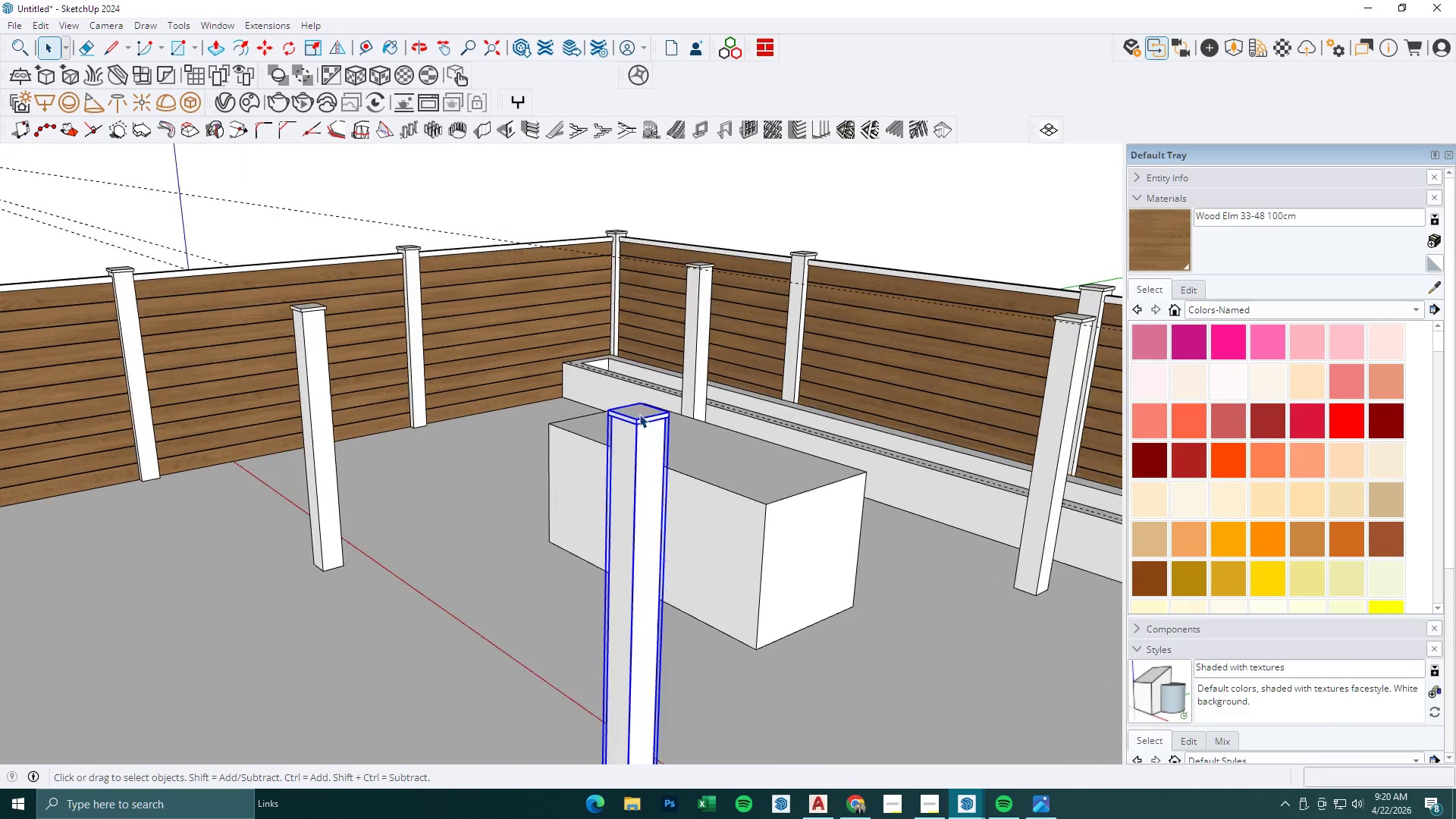 
key(P)
 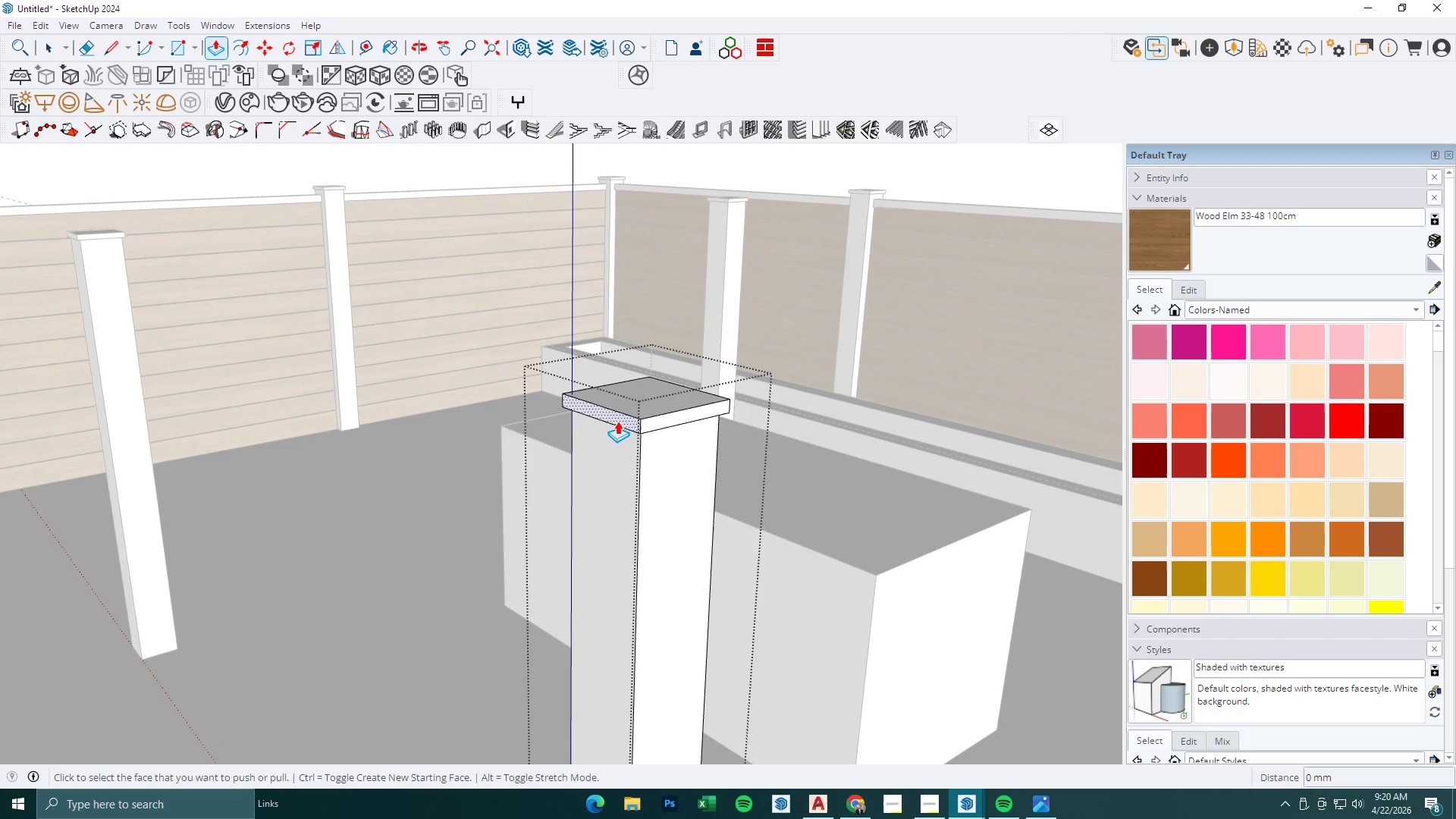 
left_click([617, 421])
 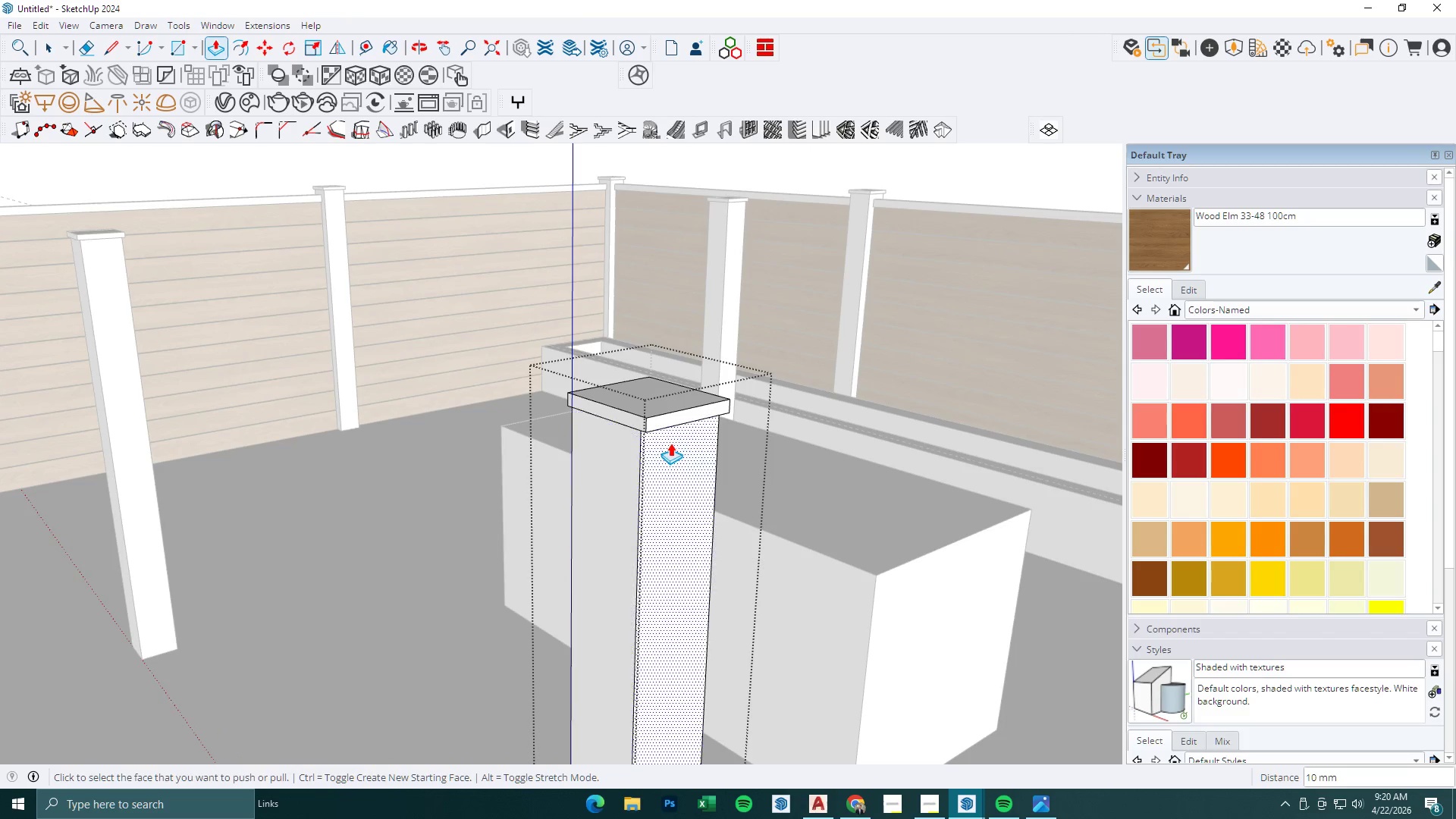 
scroll: coordinate [623, 424], scroll_direction: up, amount: 10.0
 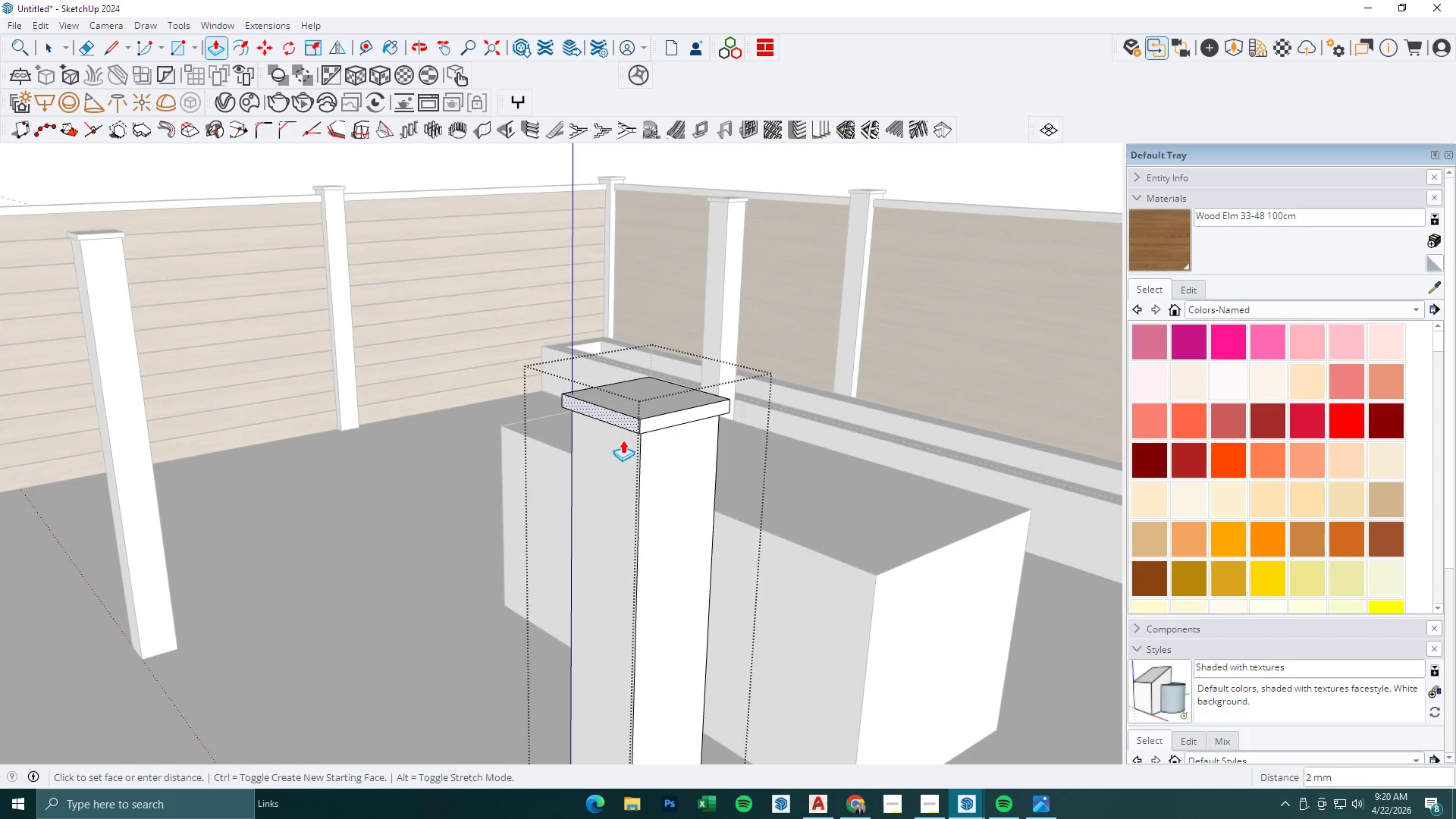 
double_click([670, 422])
 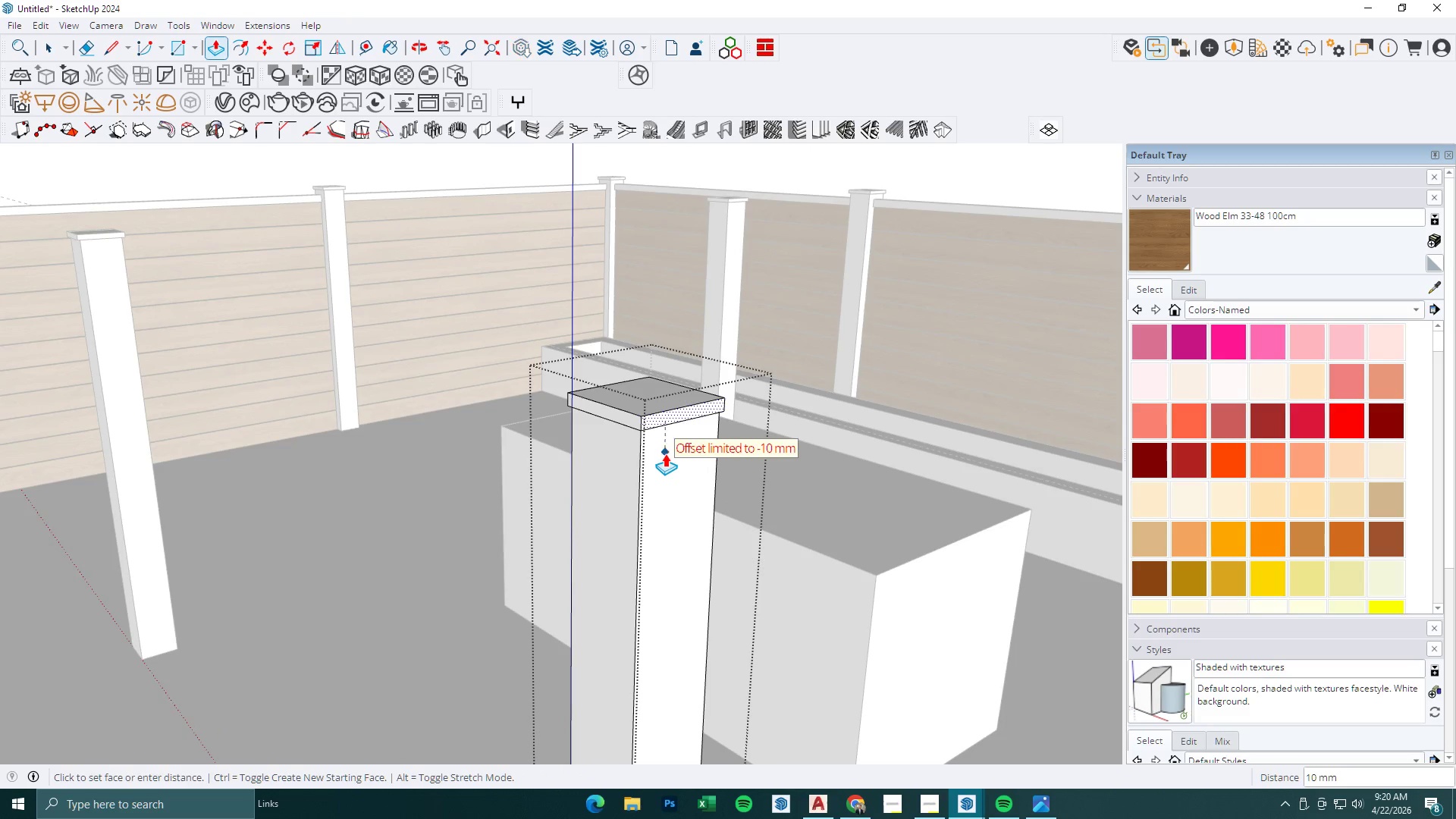 
triple_click([665, 453])
 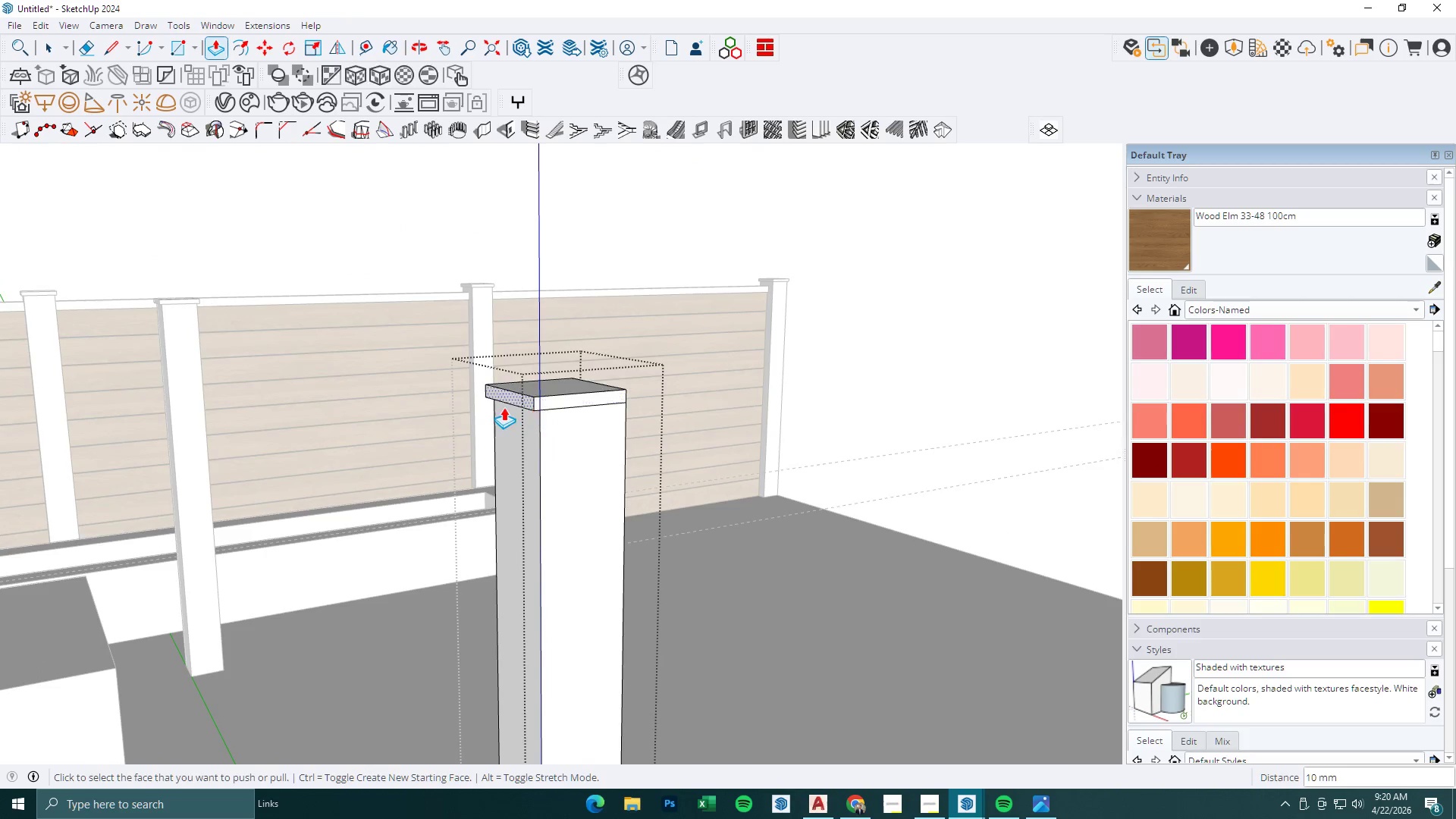 
left_click([517, 403])
 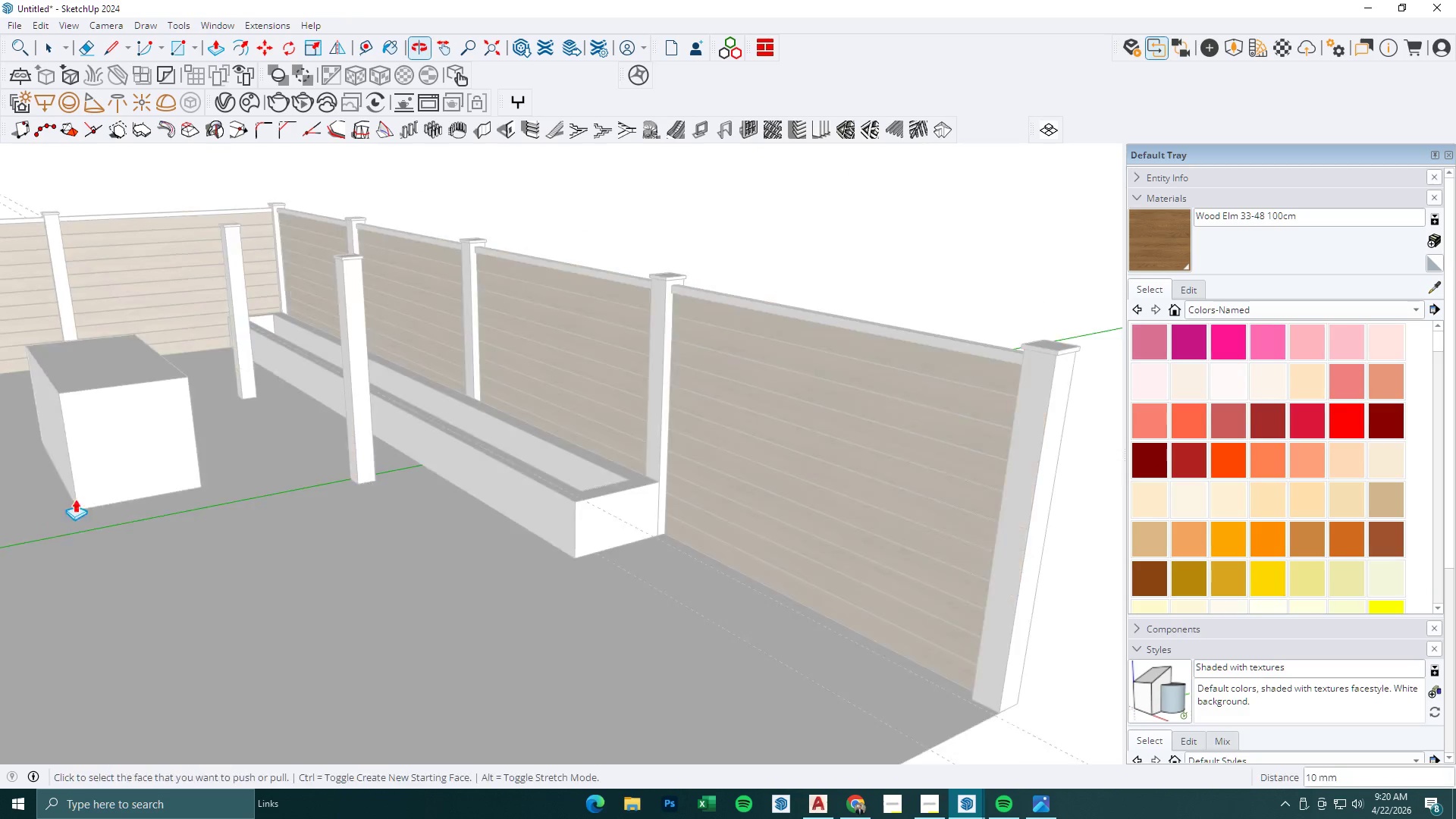 
left_click([338, 339])
 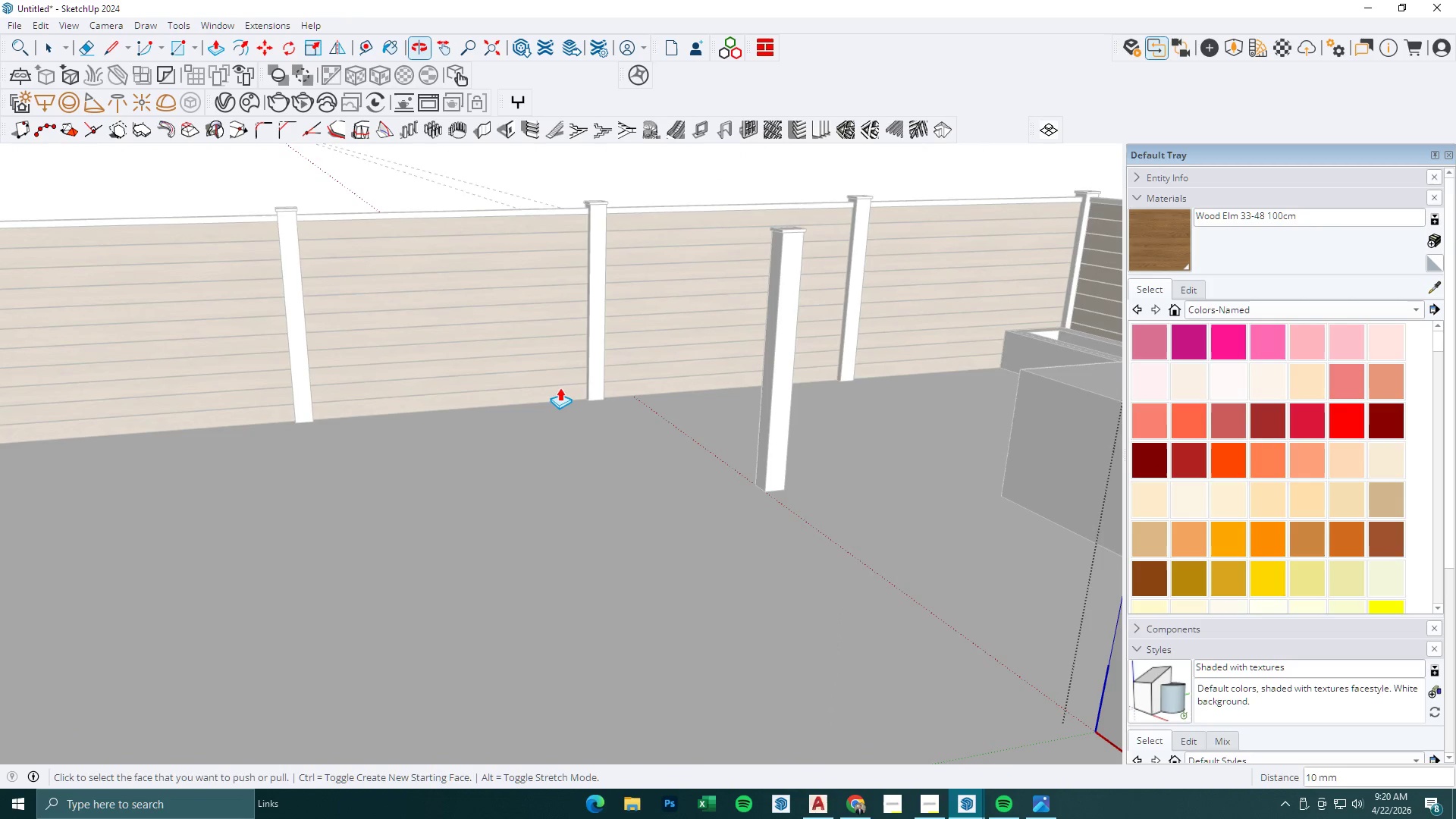 
scroll: coordinate [334, 359], scroll_direction: up, amount: 6.0
 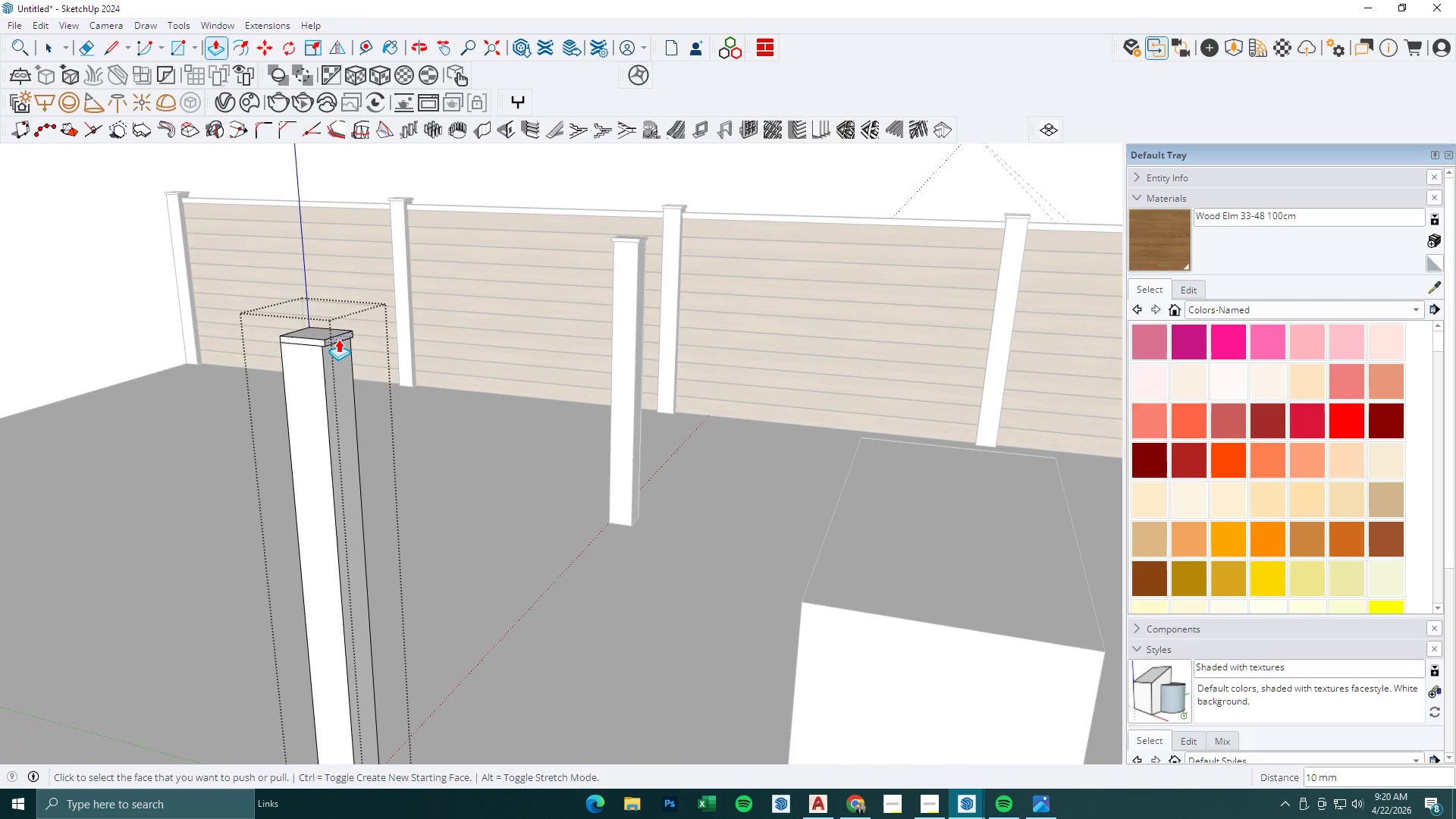 
left_click([653, 428])
 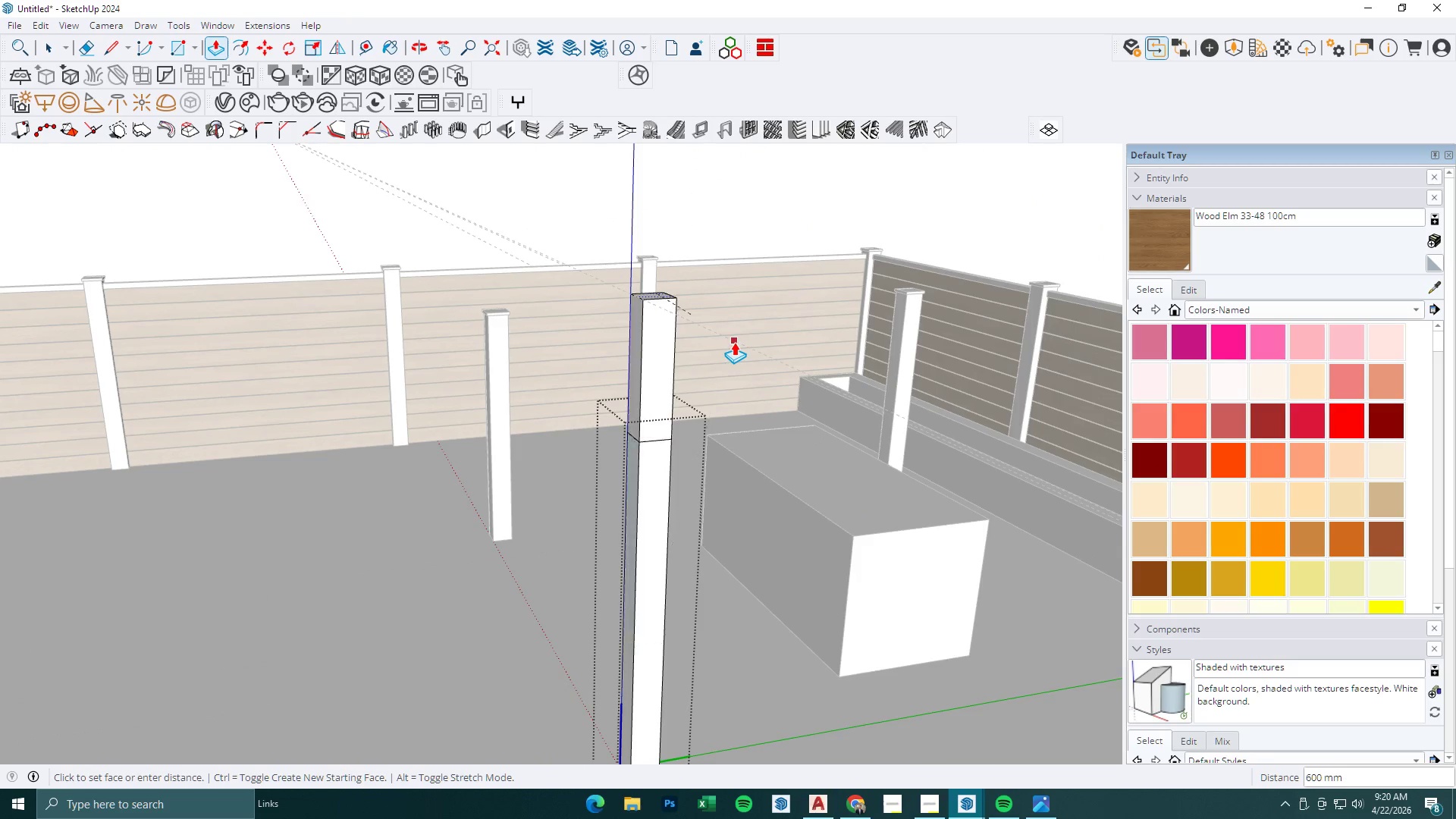 
scroll: coordinate [660, 418], scroll_direction: down, amount: 3.0
 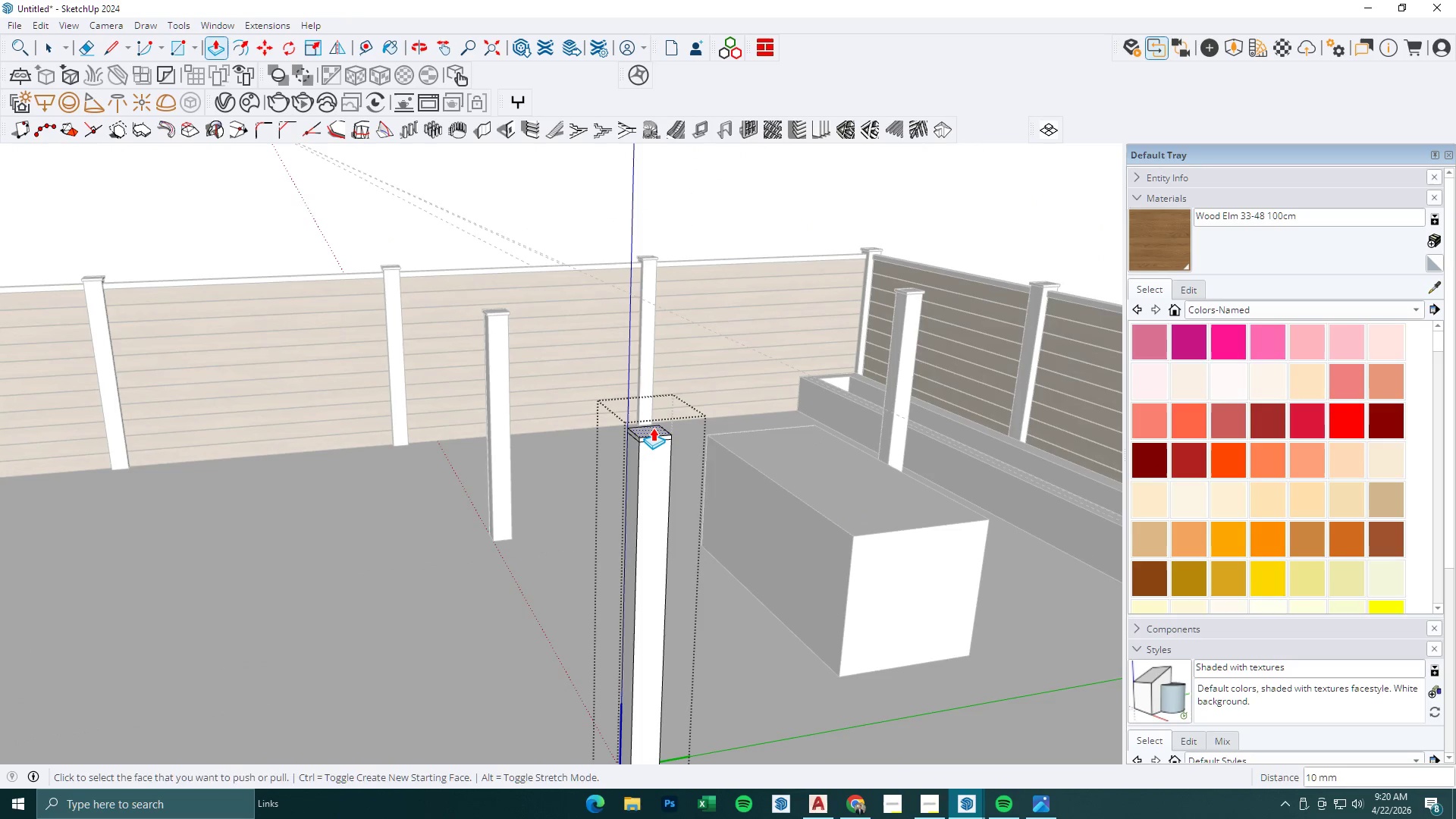 
left_click([734, 342])
 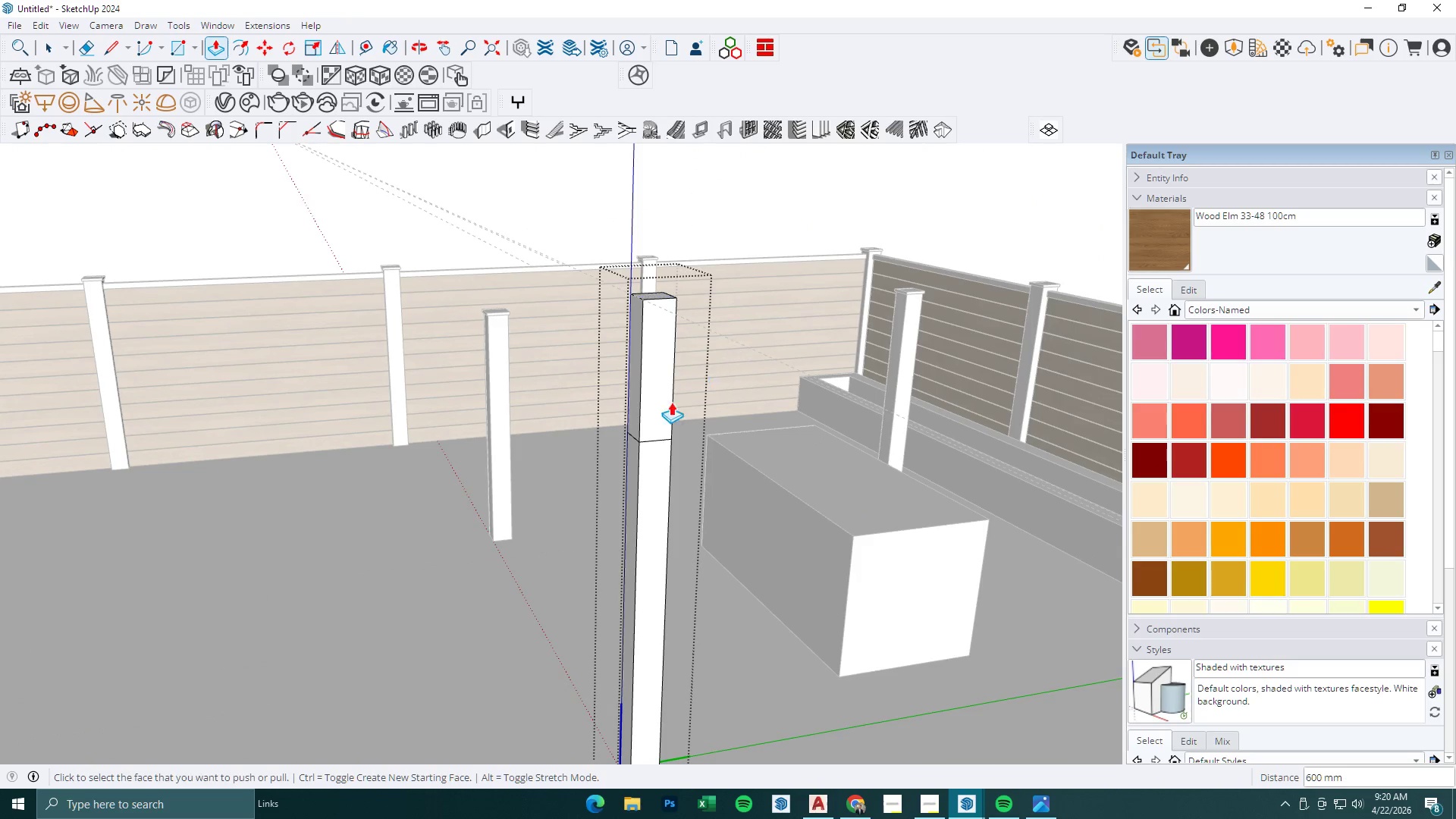 
key(E)
 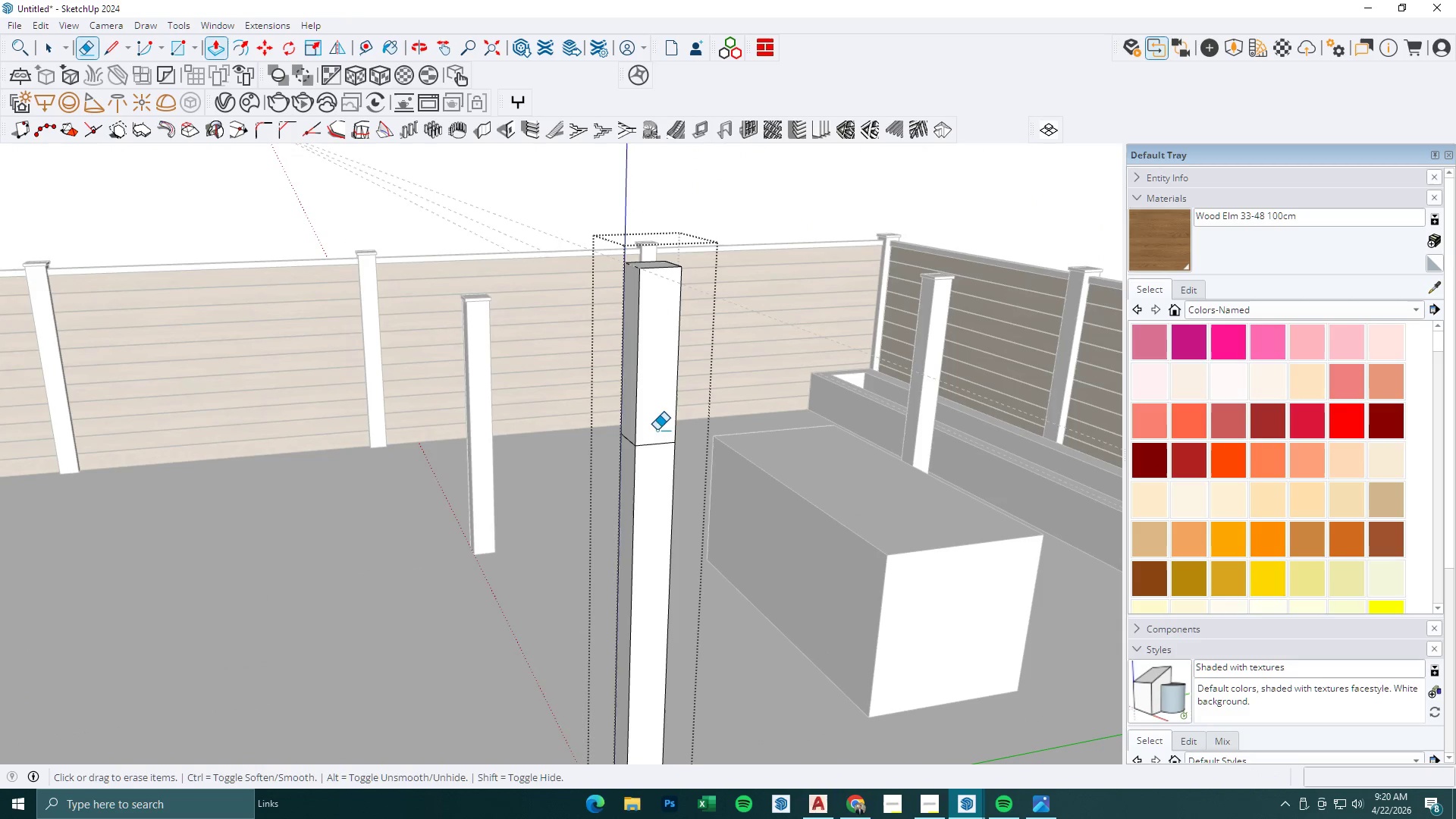 
left_click_drag(start_coordinate=[656, 435], to_coordinate=[651, 459])
 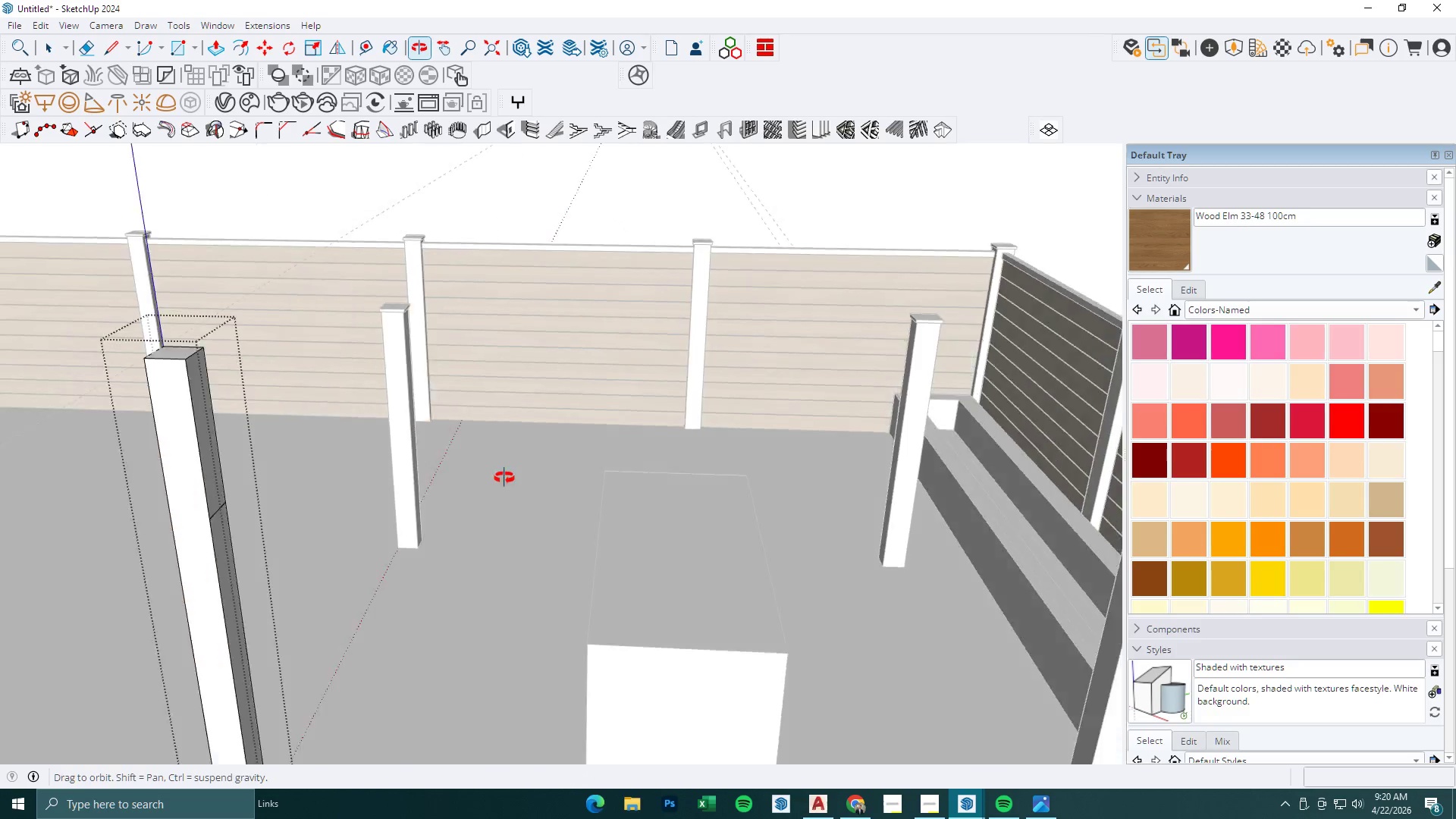 
scroll: coordinate [657, 426], scroll_direction: up, amount: 2.0
 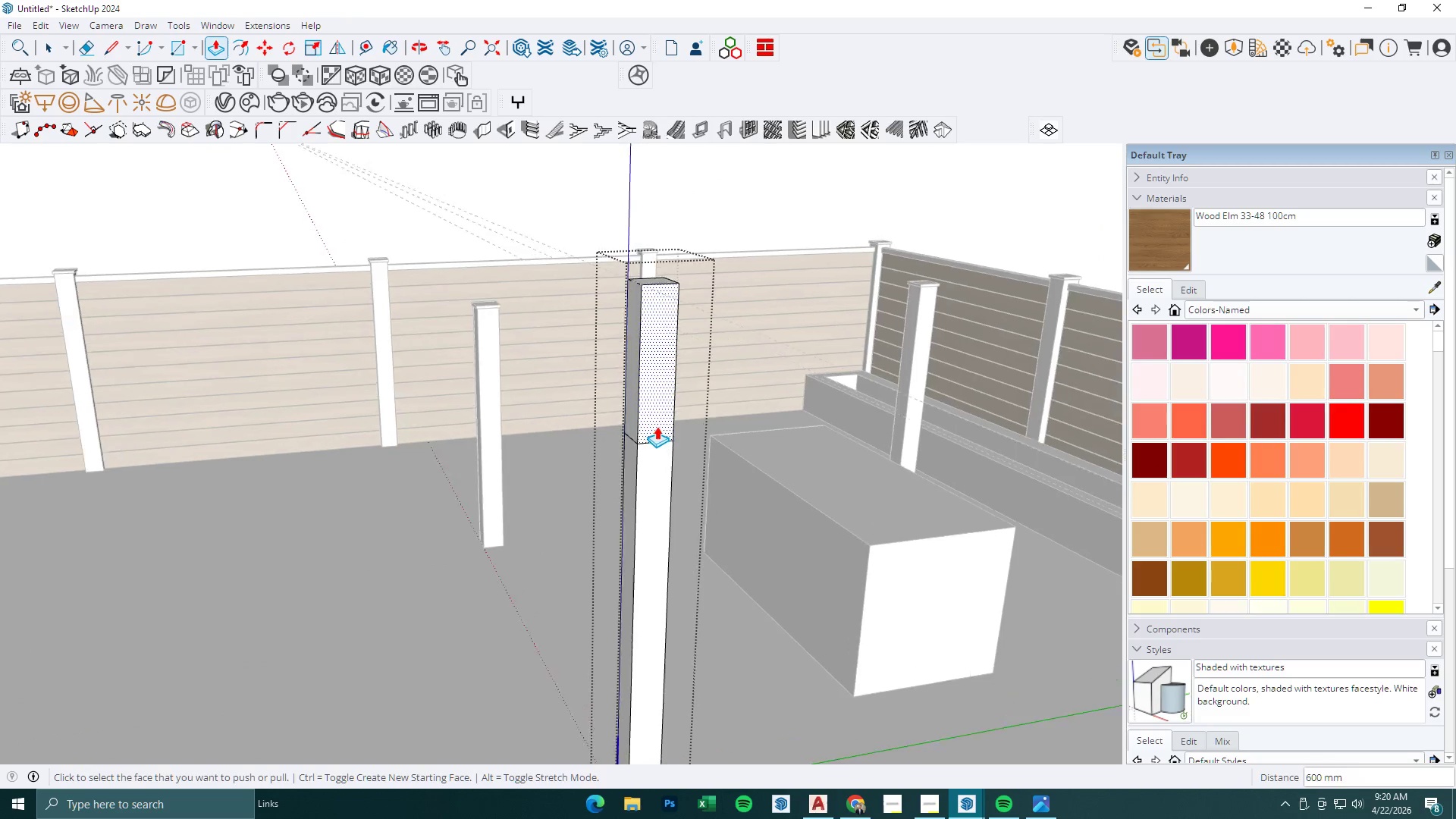 
left_click_drag(start_coordinate=[193, 432], to_coordinate=[196, 441])
 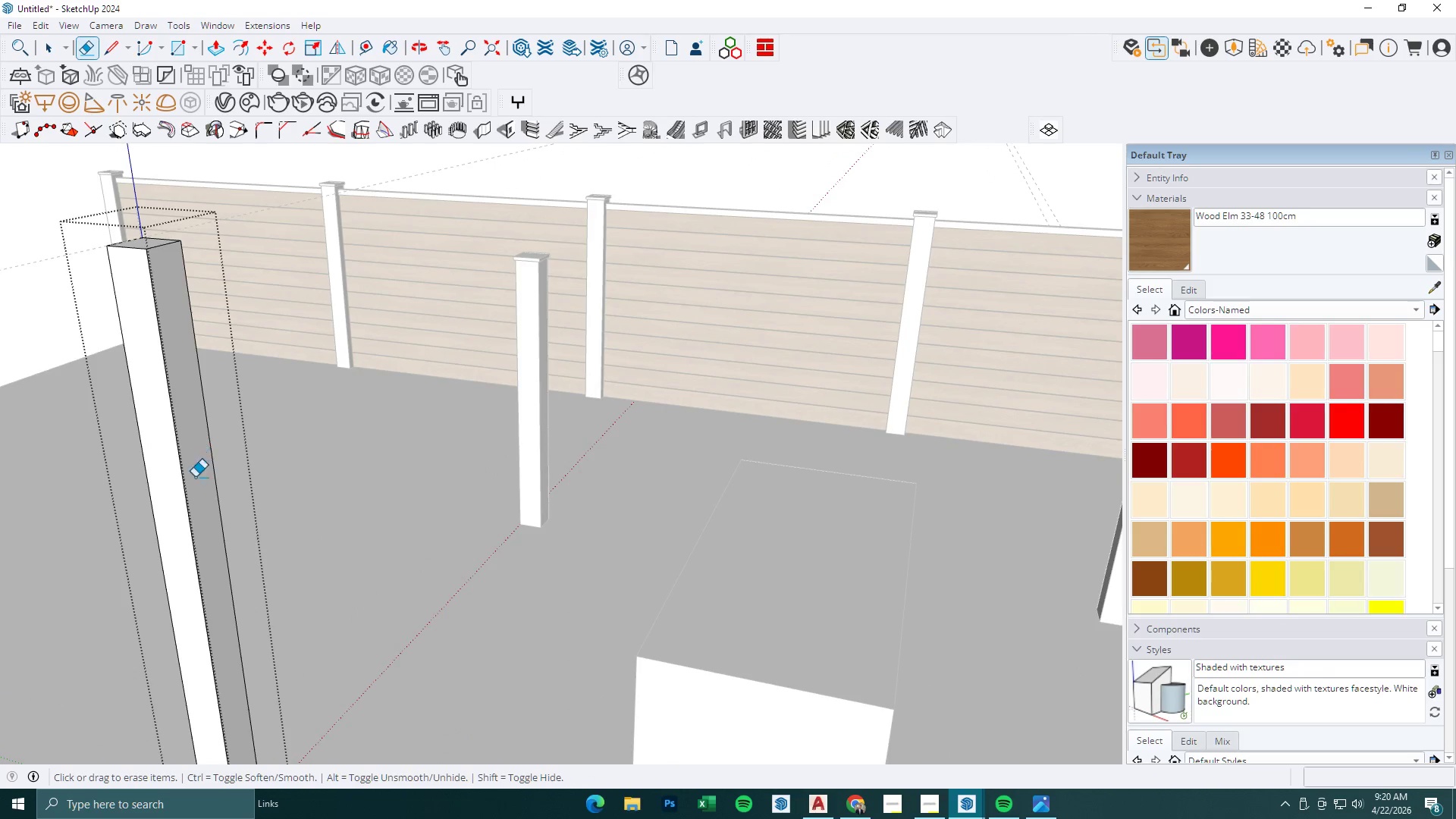 
scroll: coordinate [157, 459], scroll_direction: up, amount: 1.0
 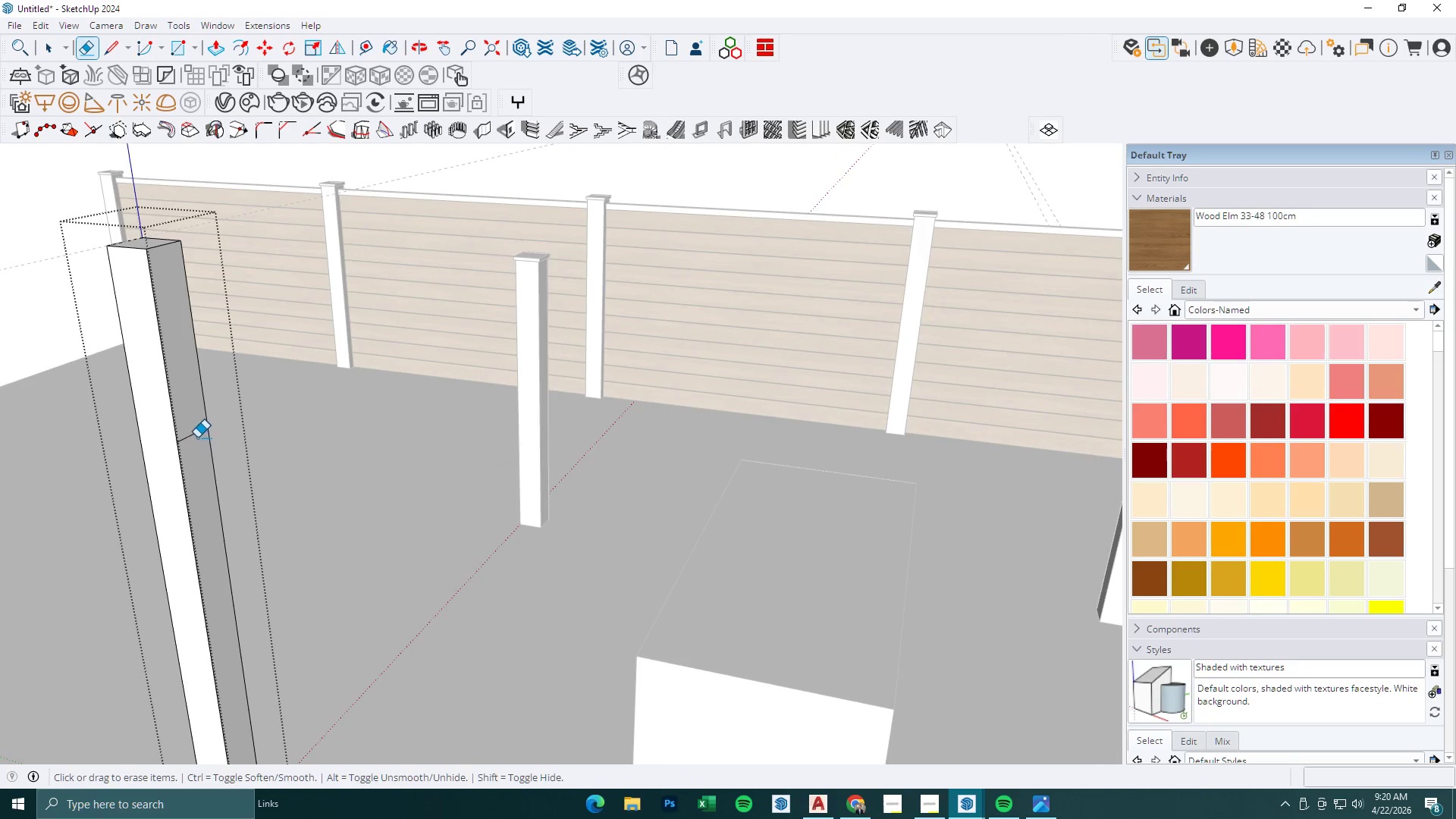 
scroll: coordinate [202, 507], scroll_direction: down, amount: 2.0
 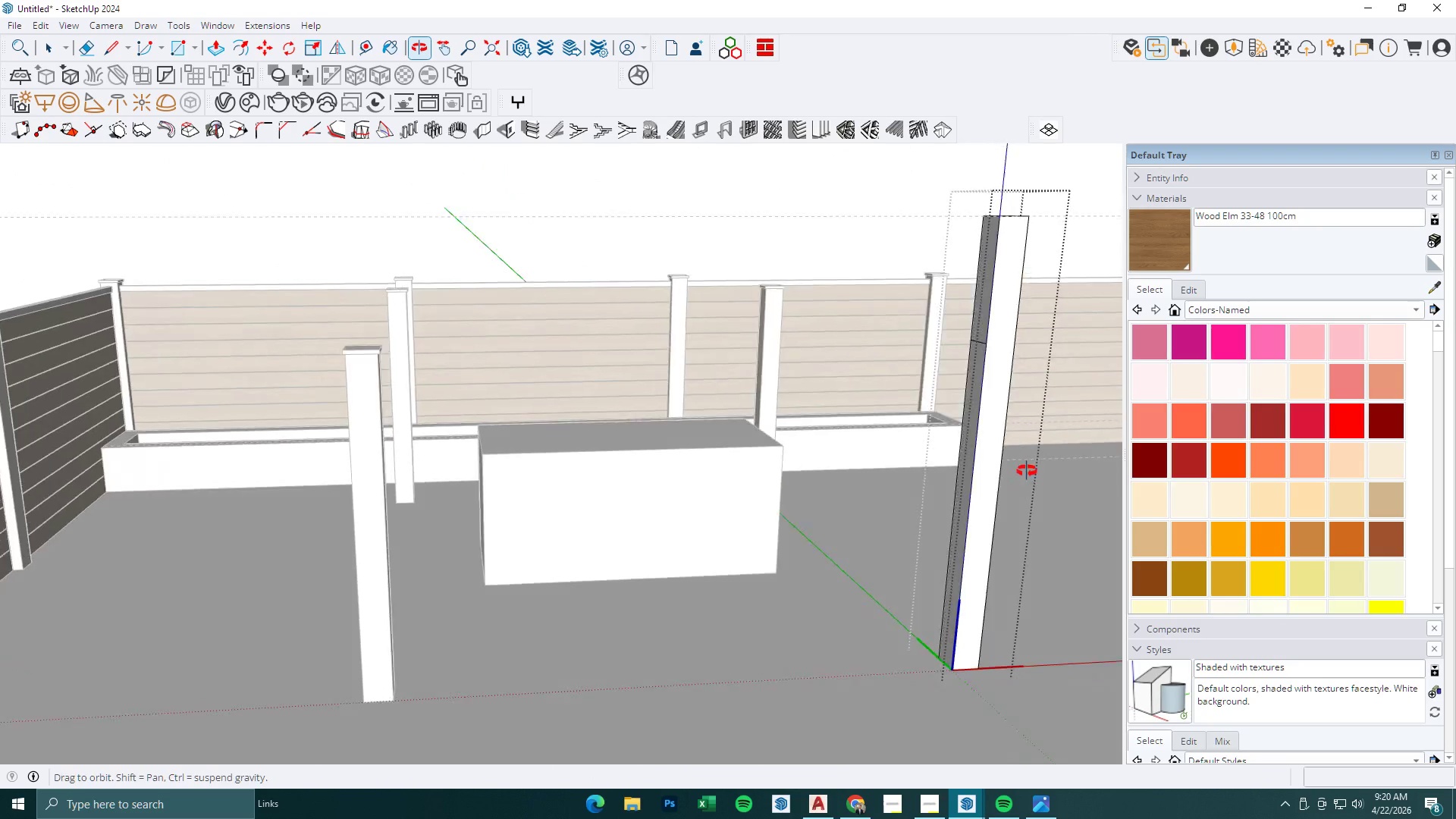 
left_click_drag(start_coordinate=[977, 333], to_coordinate=[977, 345])
 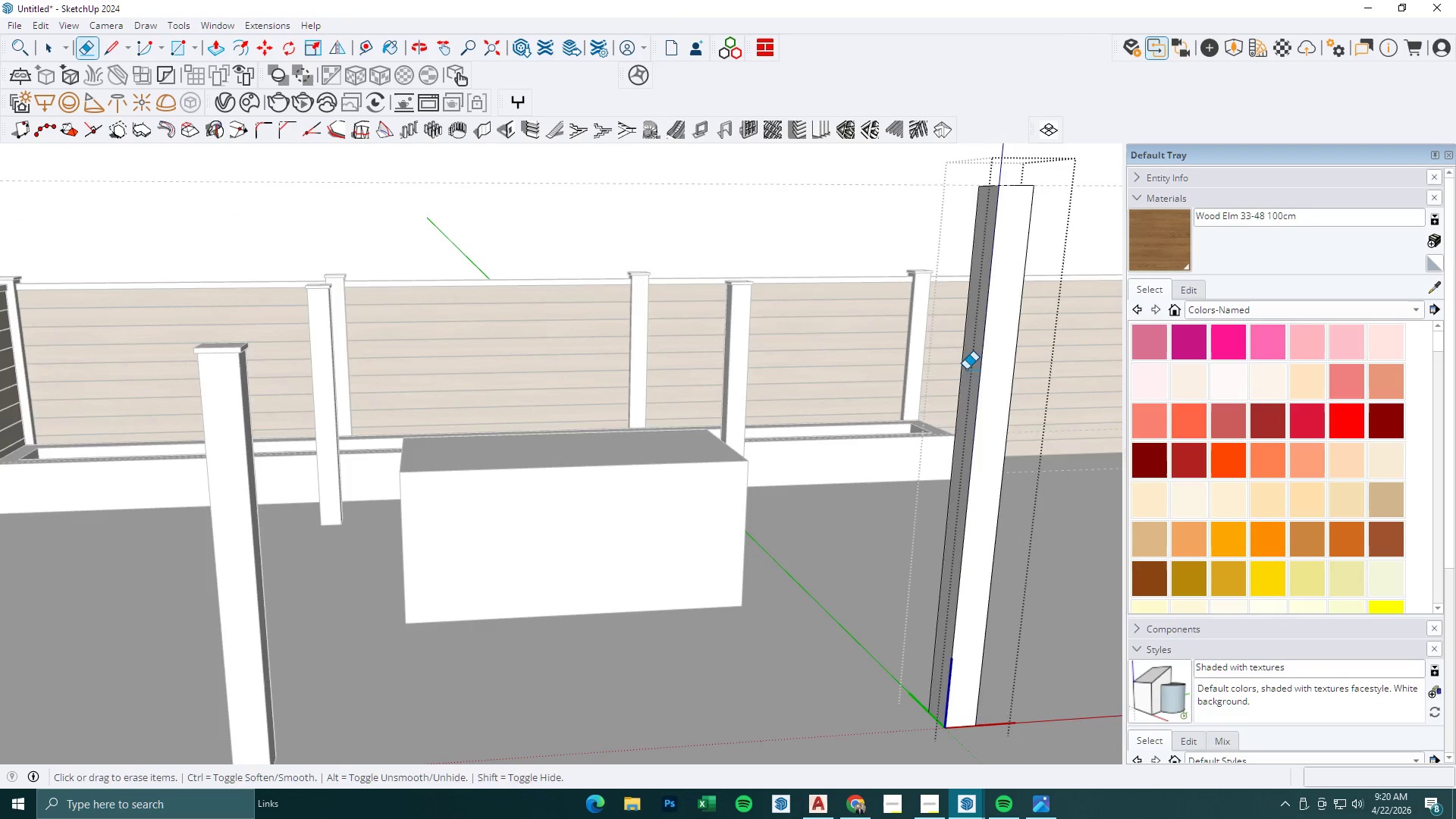 
scroll: coordinate [992, 350], scroll_direction: up, amount: 2.0
 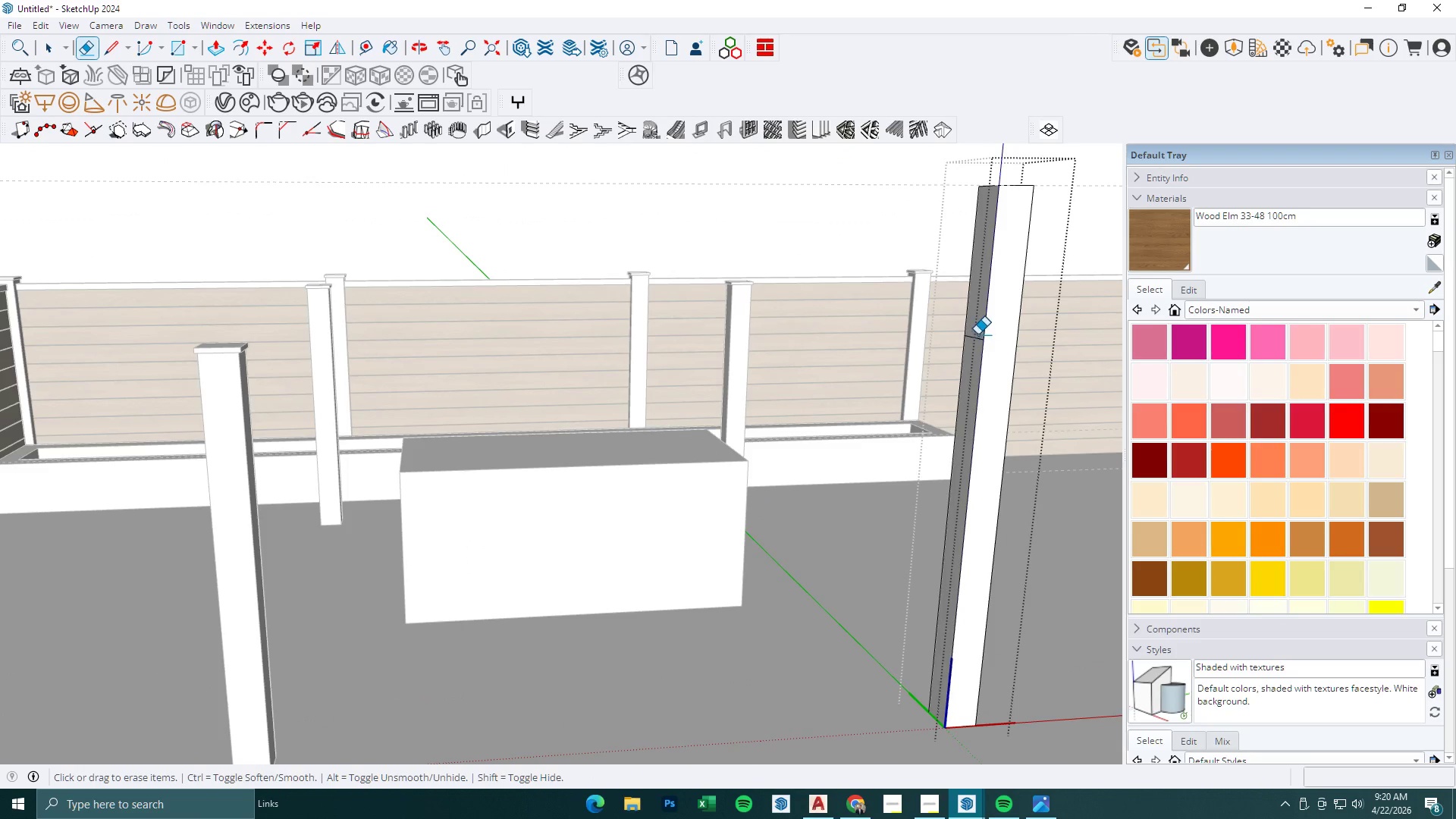 
scroll: coordinate [965, 370], scroll_direction: down, amount: 1.0
 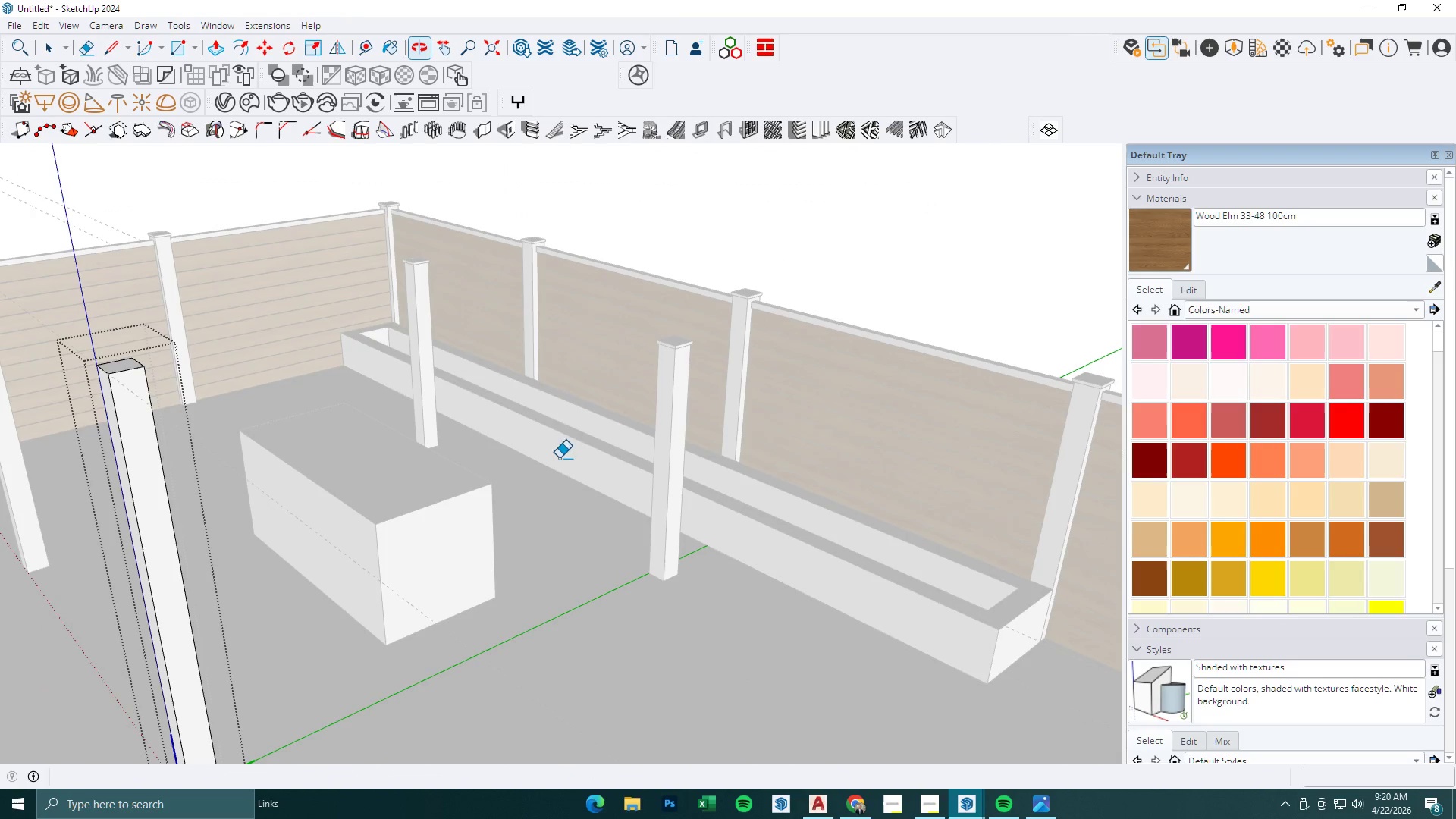 
key(Space)
 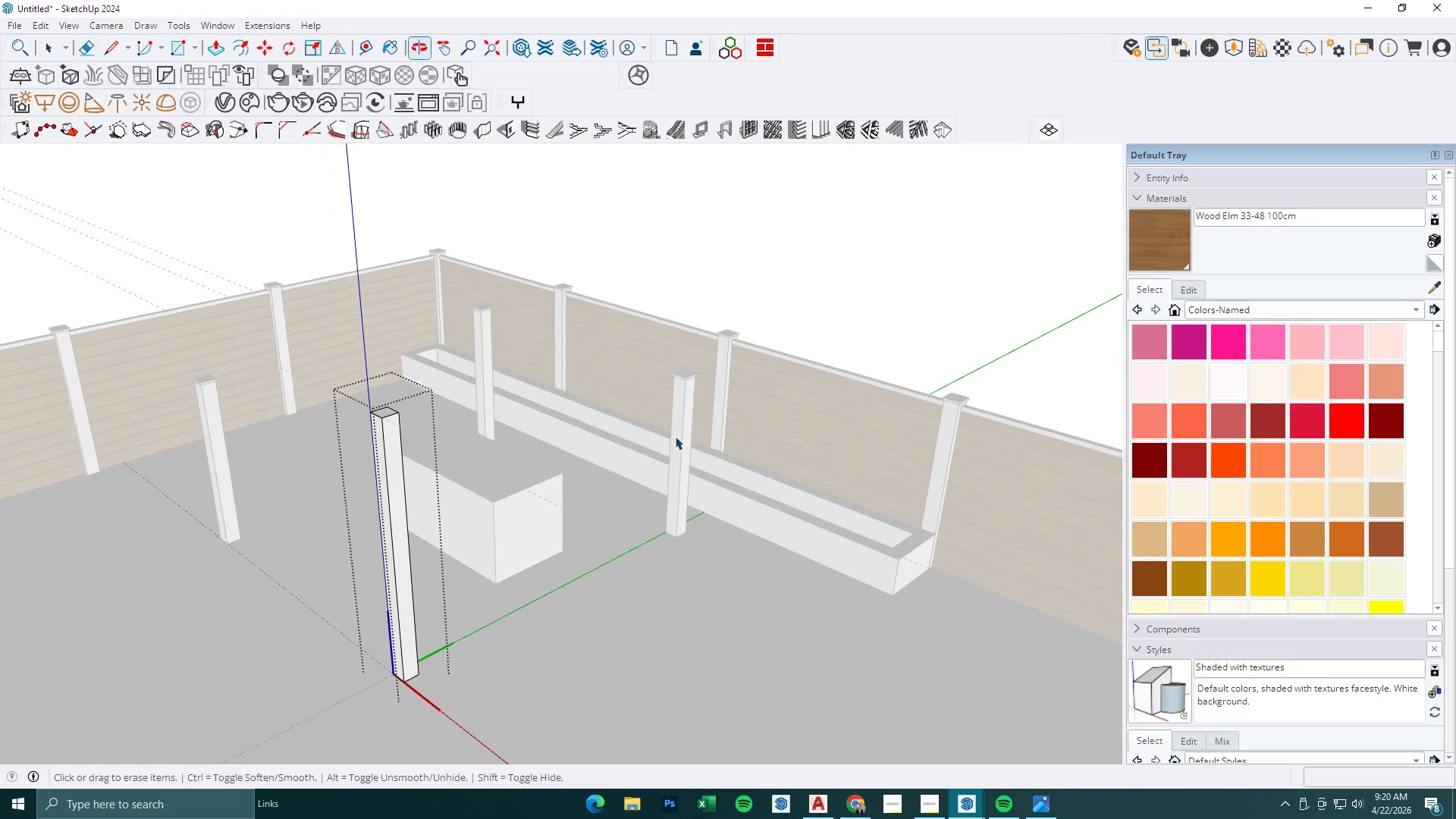 
scroll: coordinate [682, 438], scroll_direction: down, amount: 5.0
 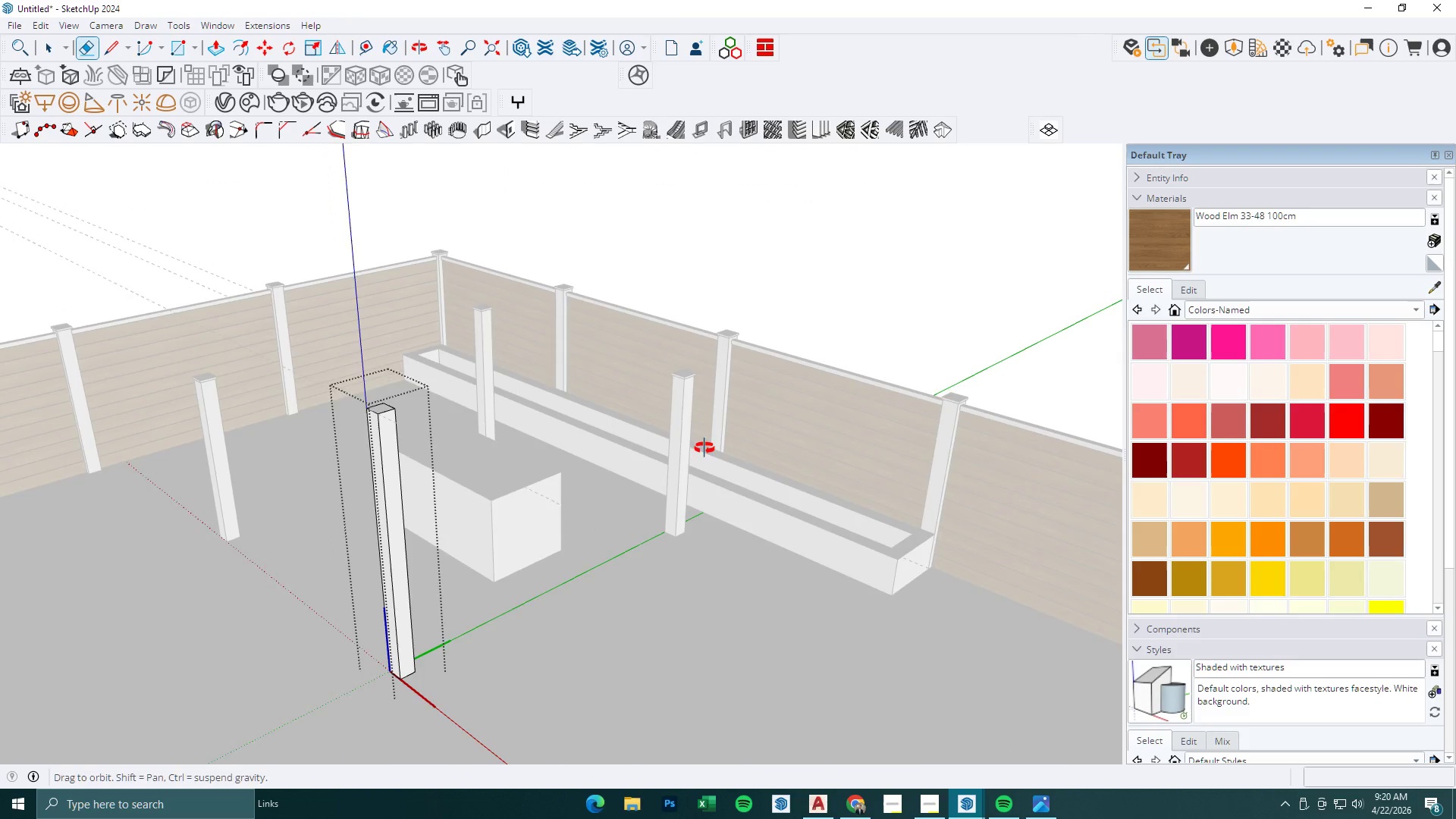 
key(Escape)
 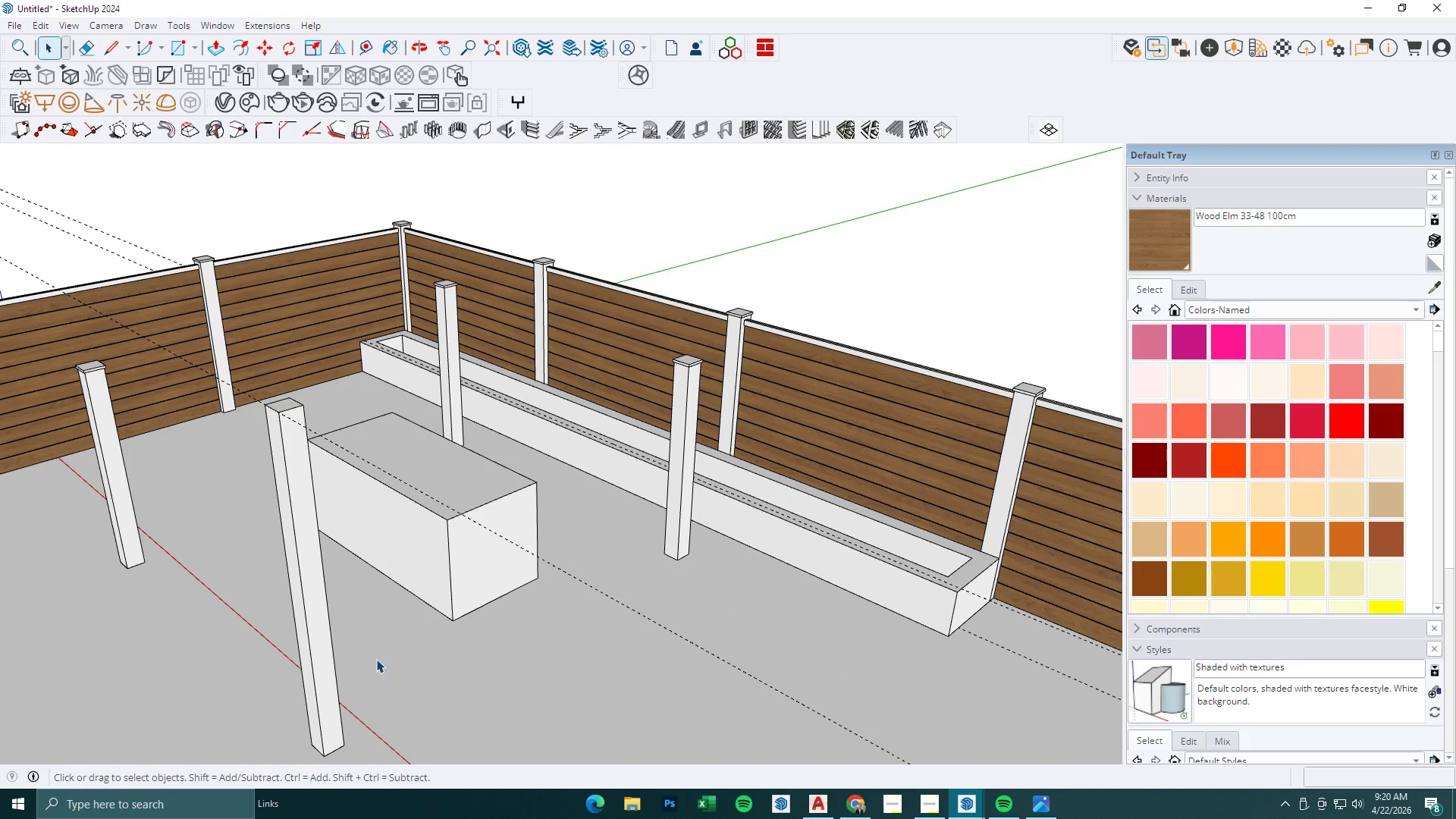 
scroll: coordinate [671, 434], scroll_direction: up, amount: 2.0
 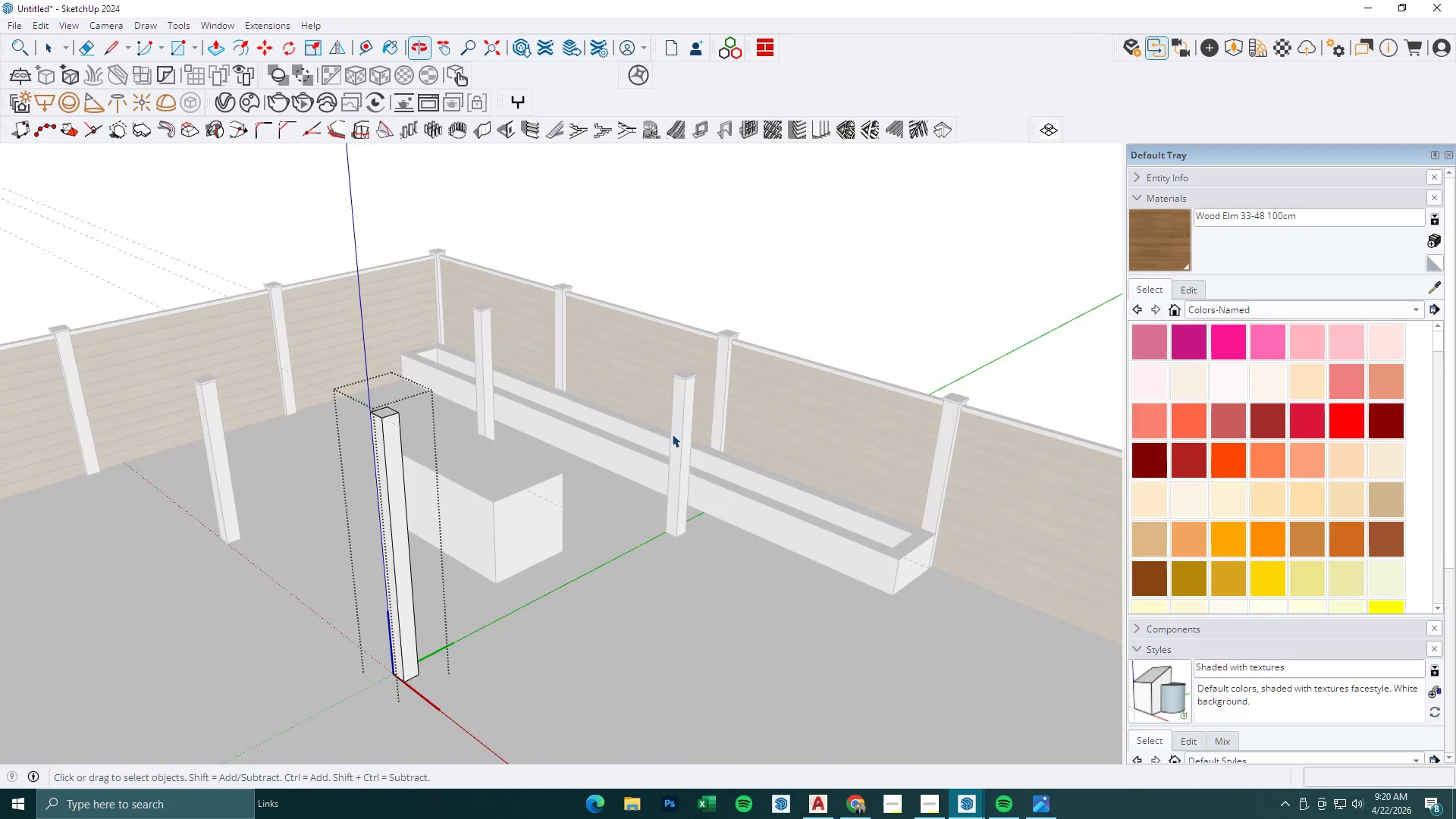 
left_click([323, 729])
 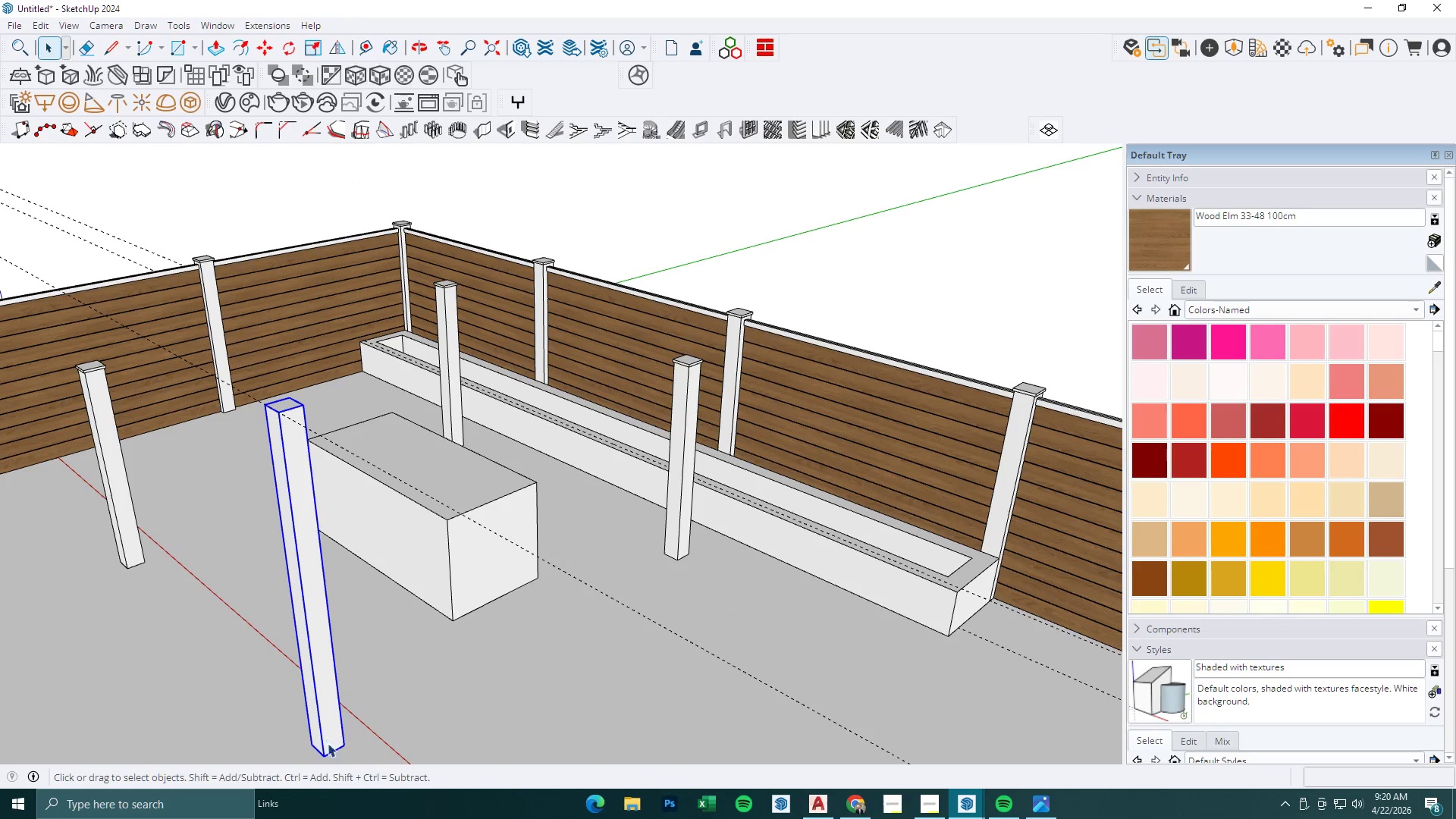 
key(M)
 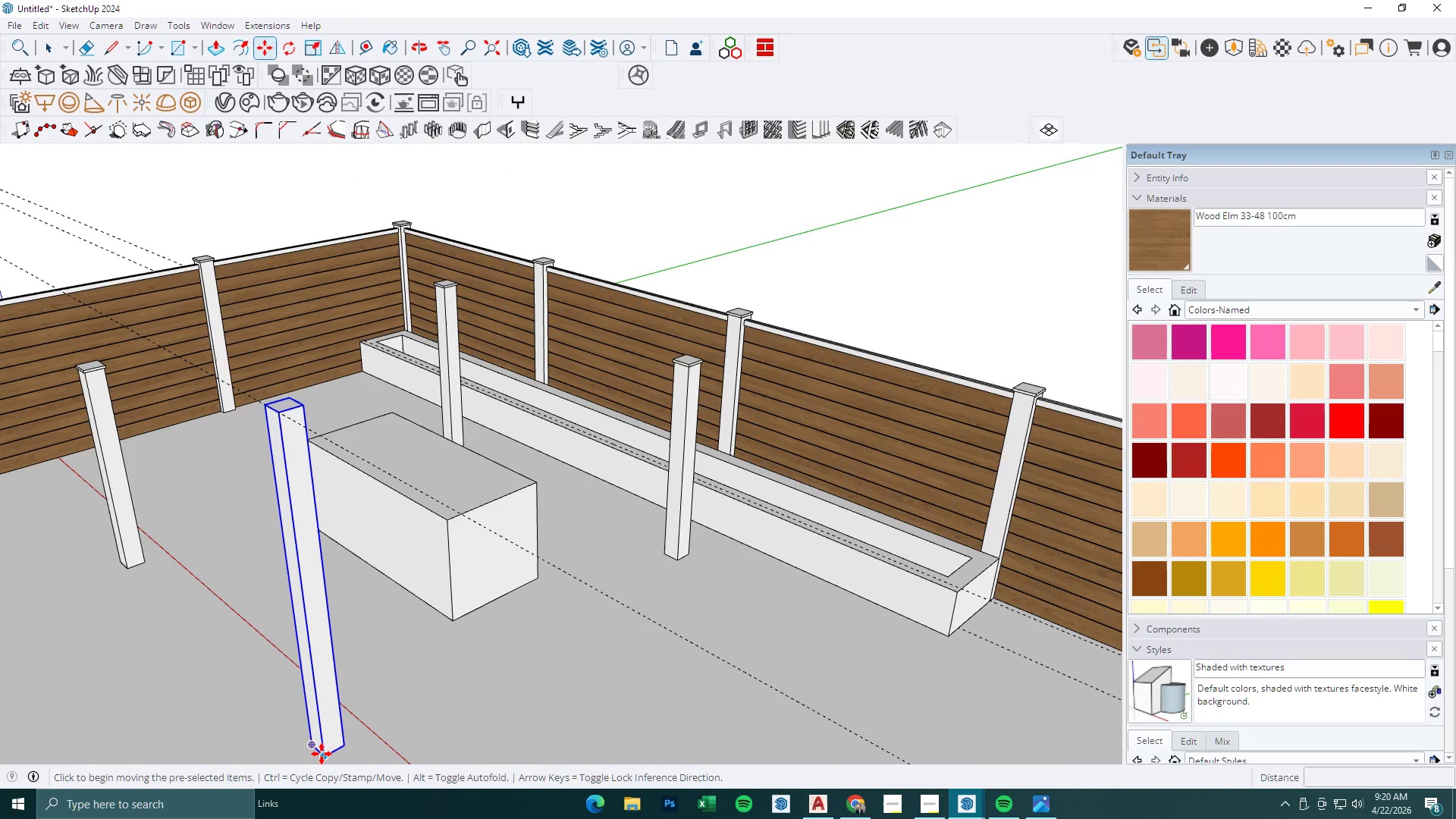 
left_click([322, 754])
 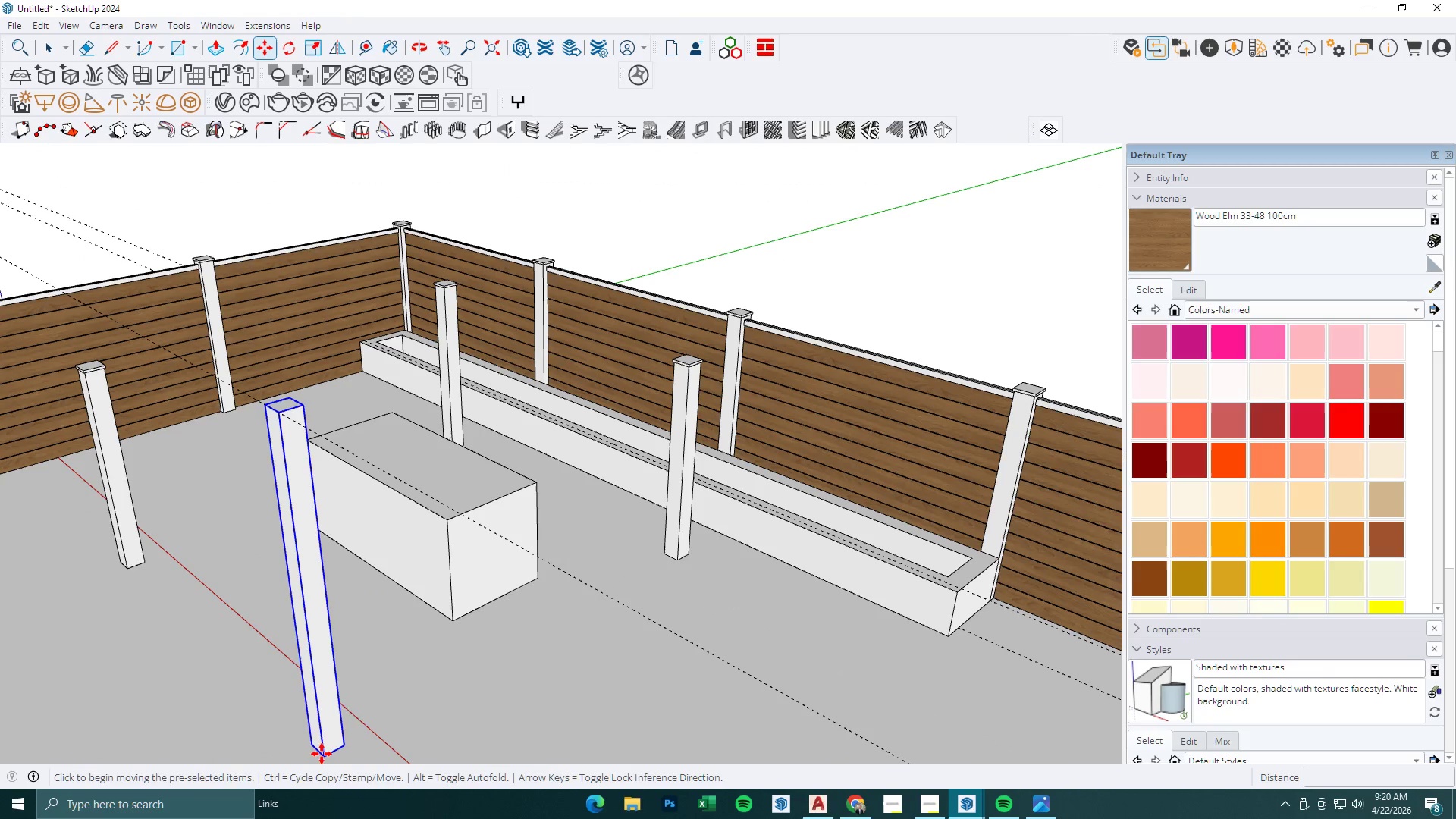 
key(Control+ControlLeft)
 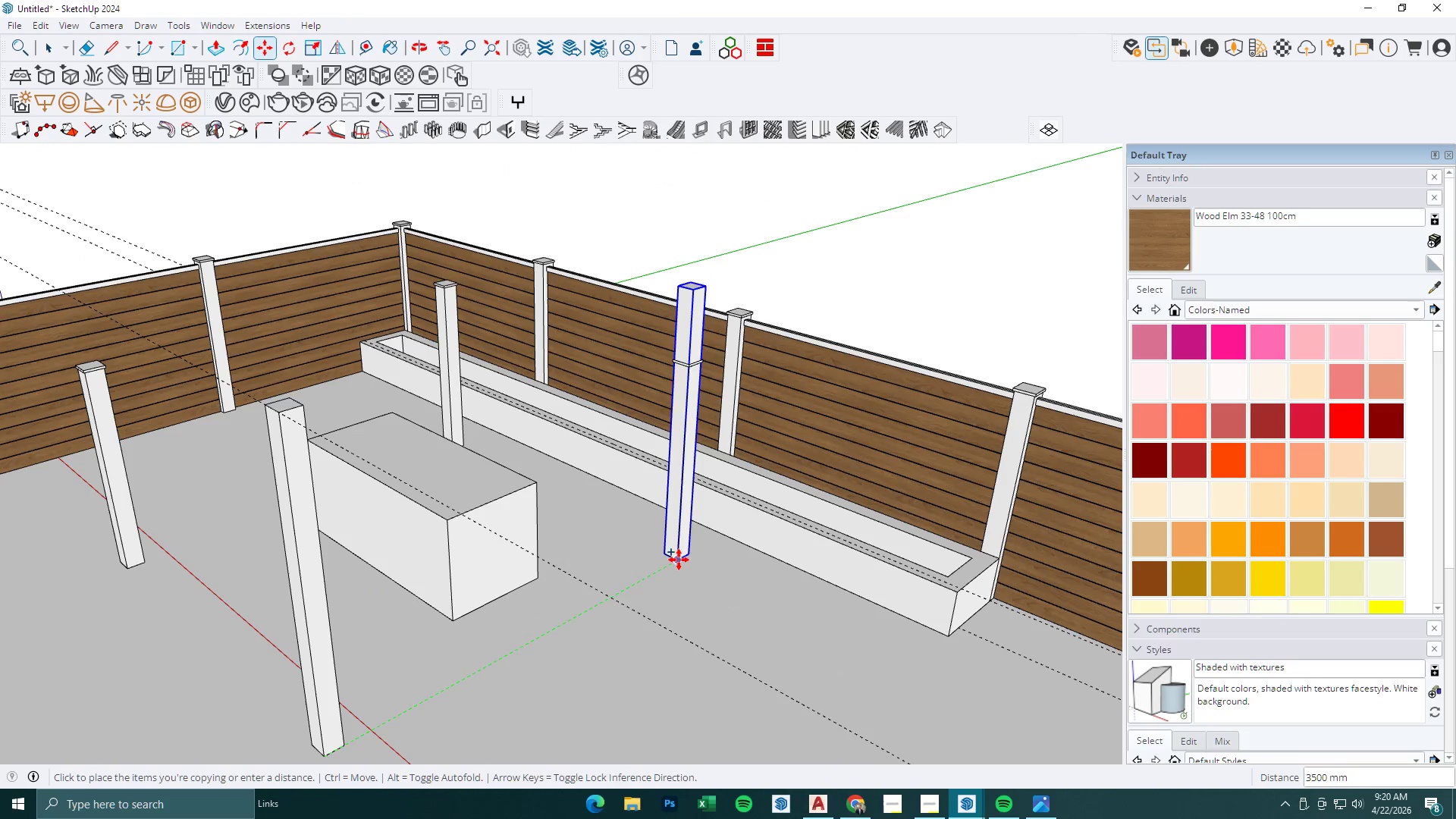 
left_click([679, 560])
 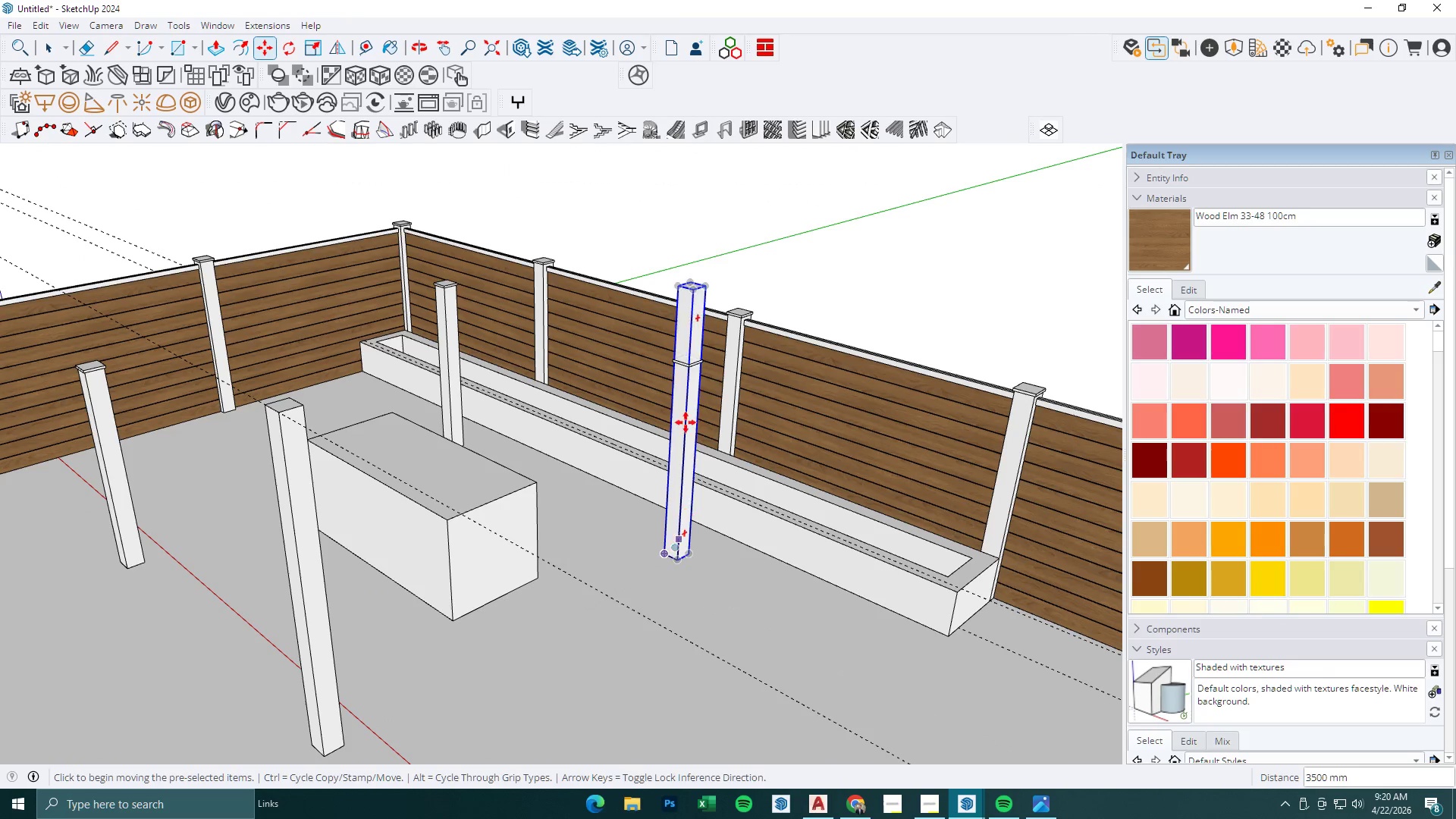 
key(Space)
 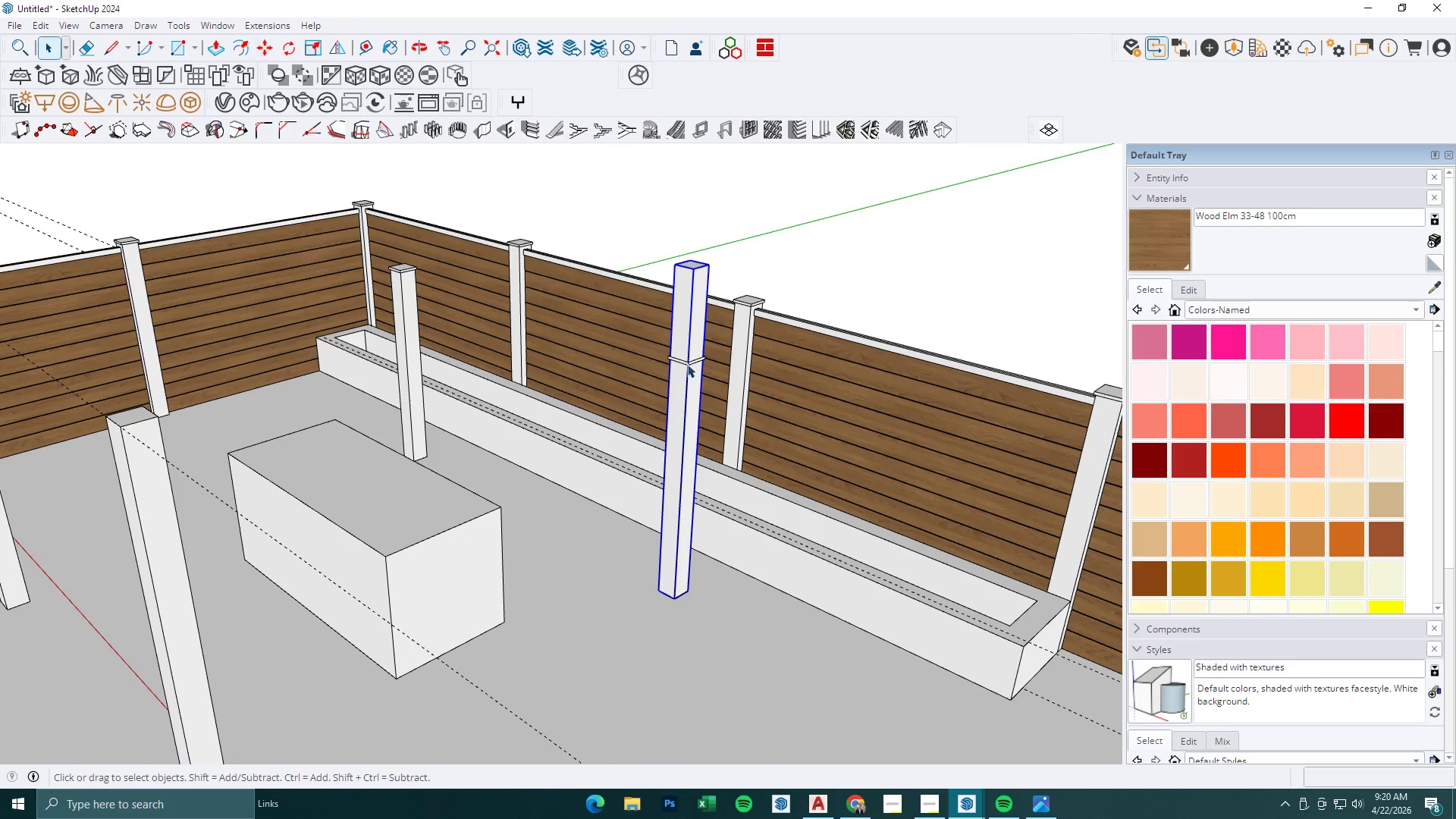 
left_click([686, 361])
 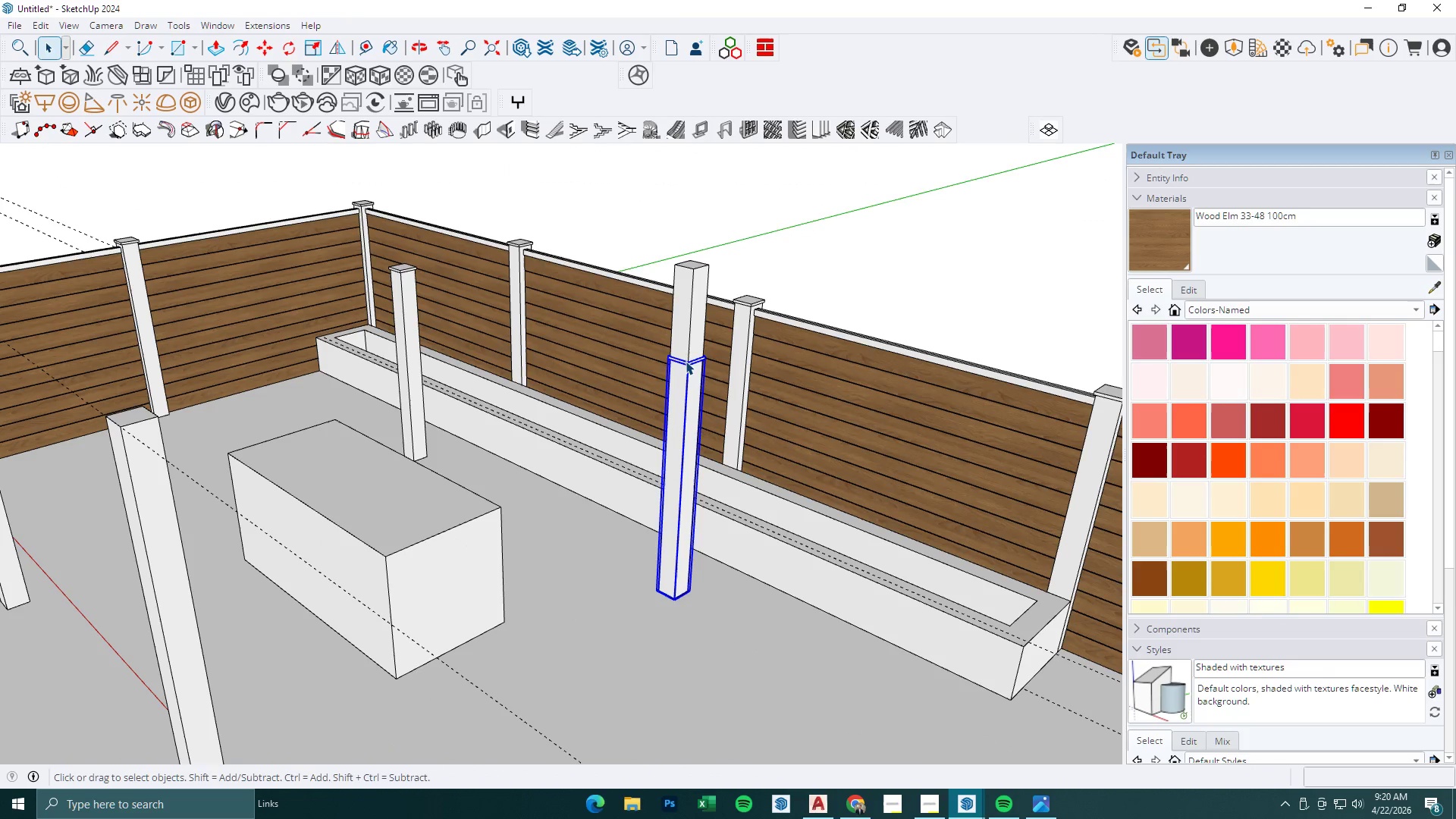 
scroll: coordinate [692, 375], scroll_direction: up, amount: 3.0
 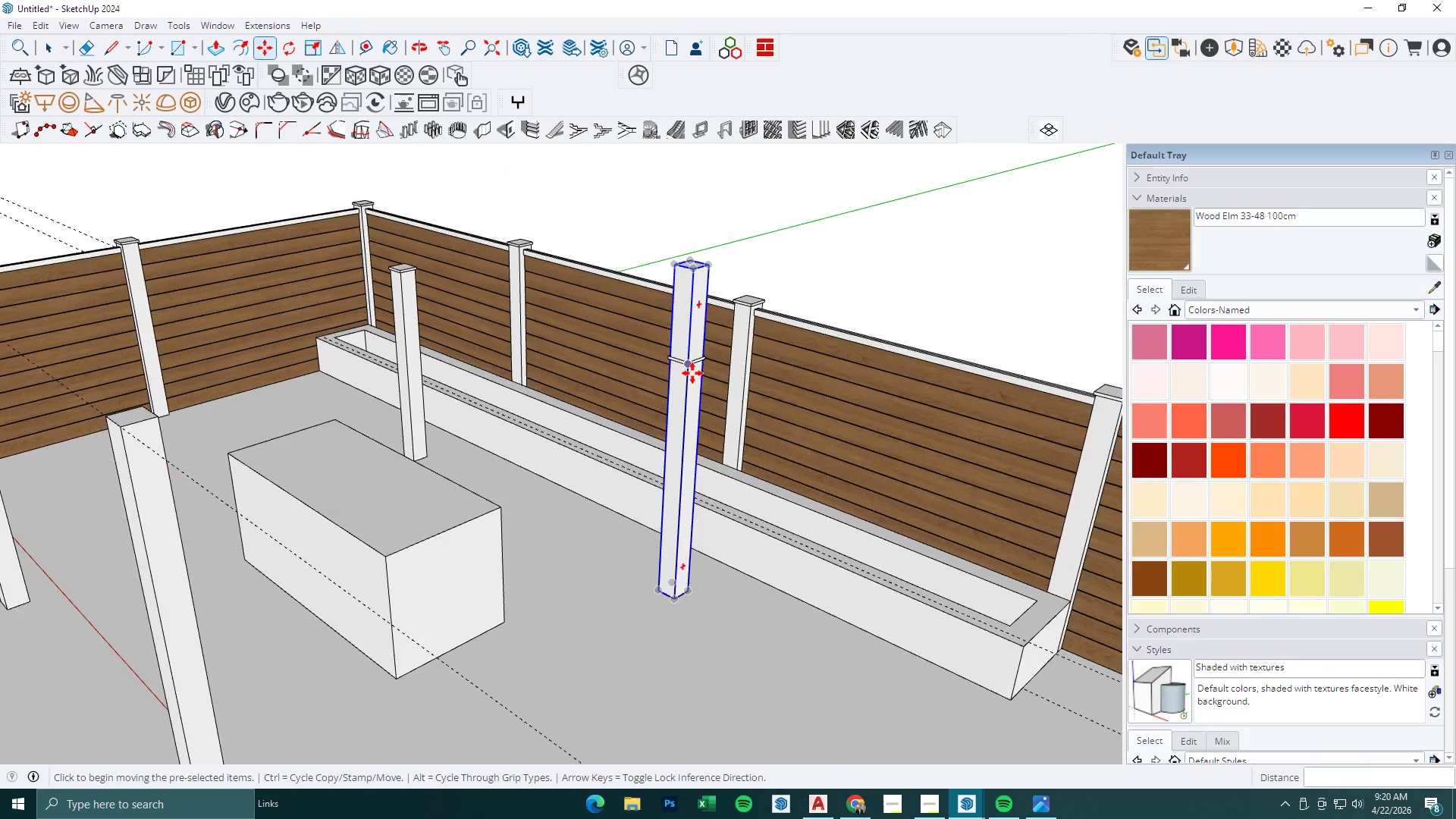 
key(Delete)
 